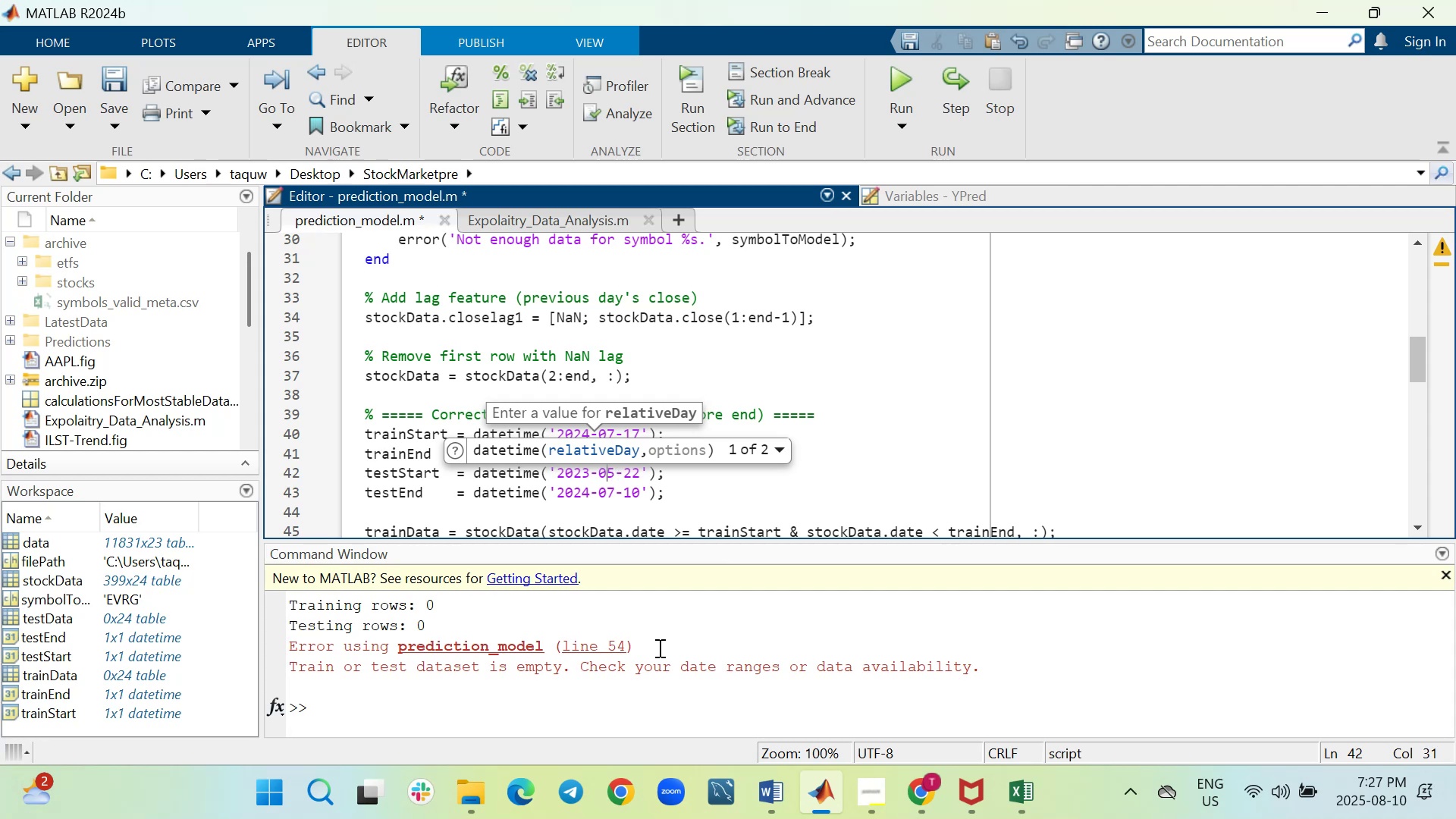 
key(ArrowLeft)
 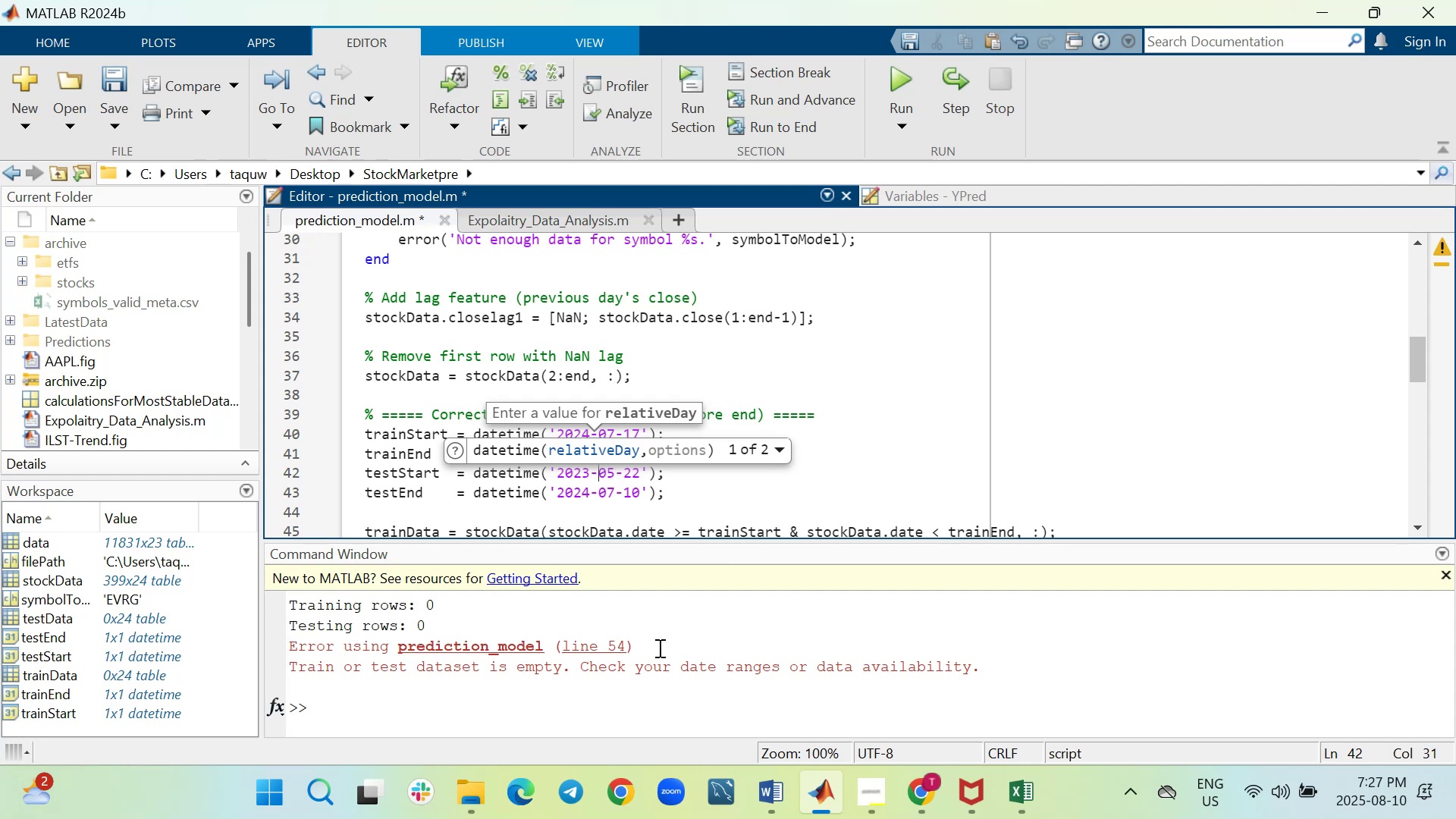 
key(ArrowLeft)
 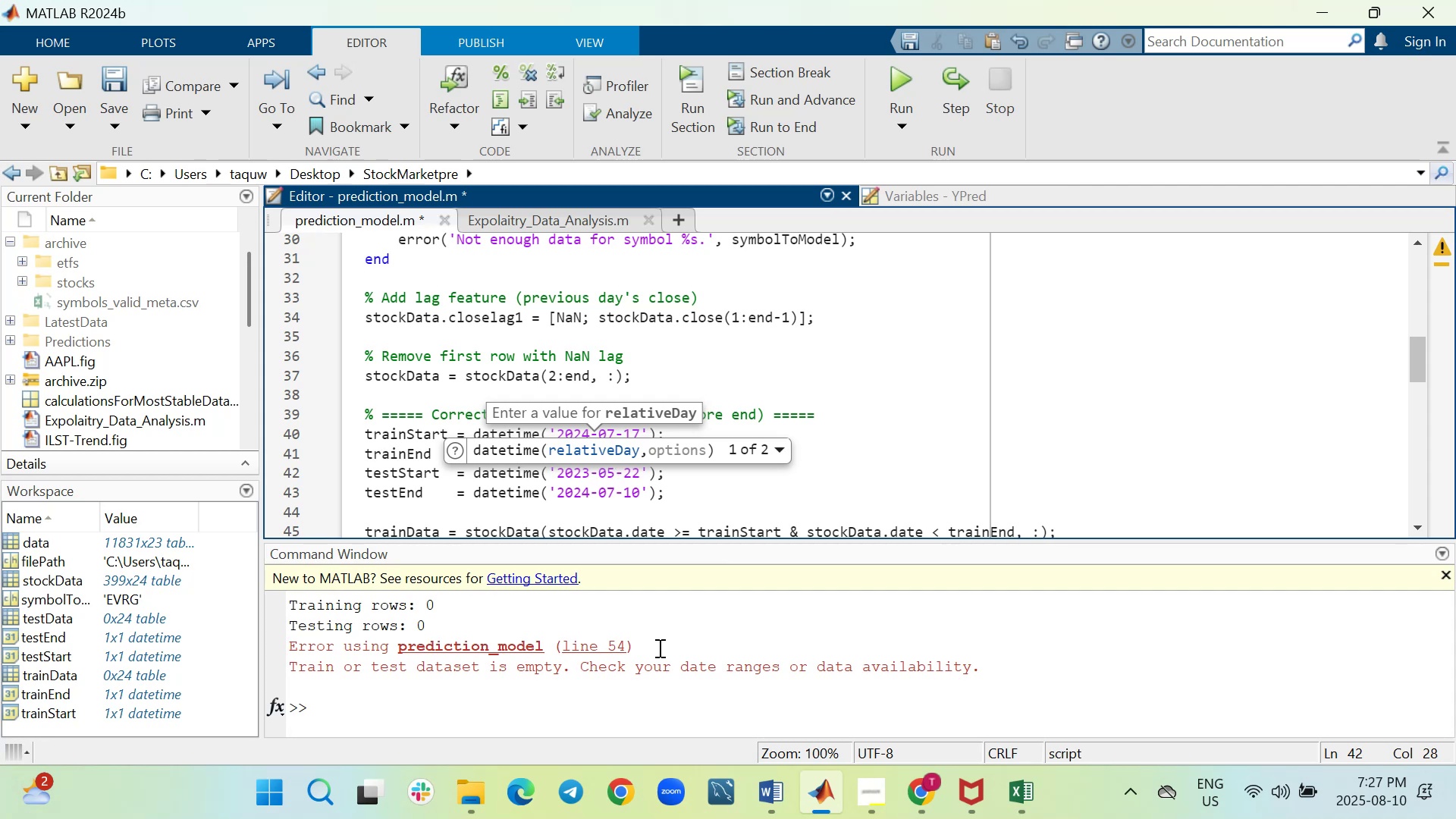 
key(Backspace)
 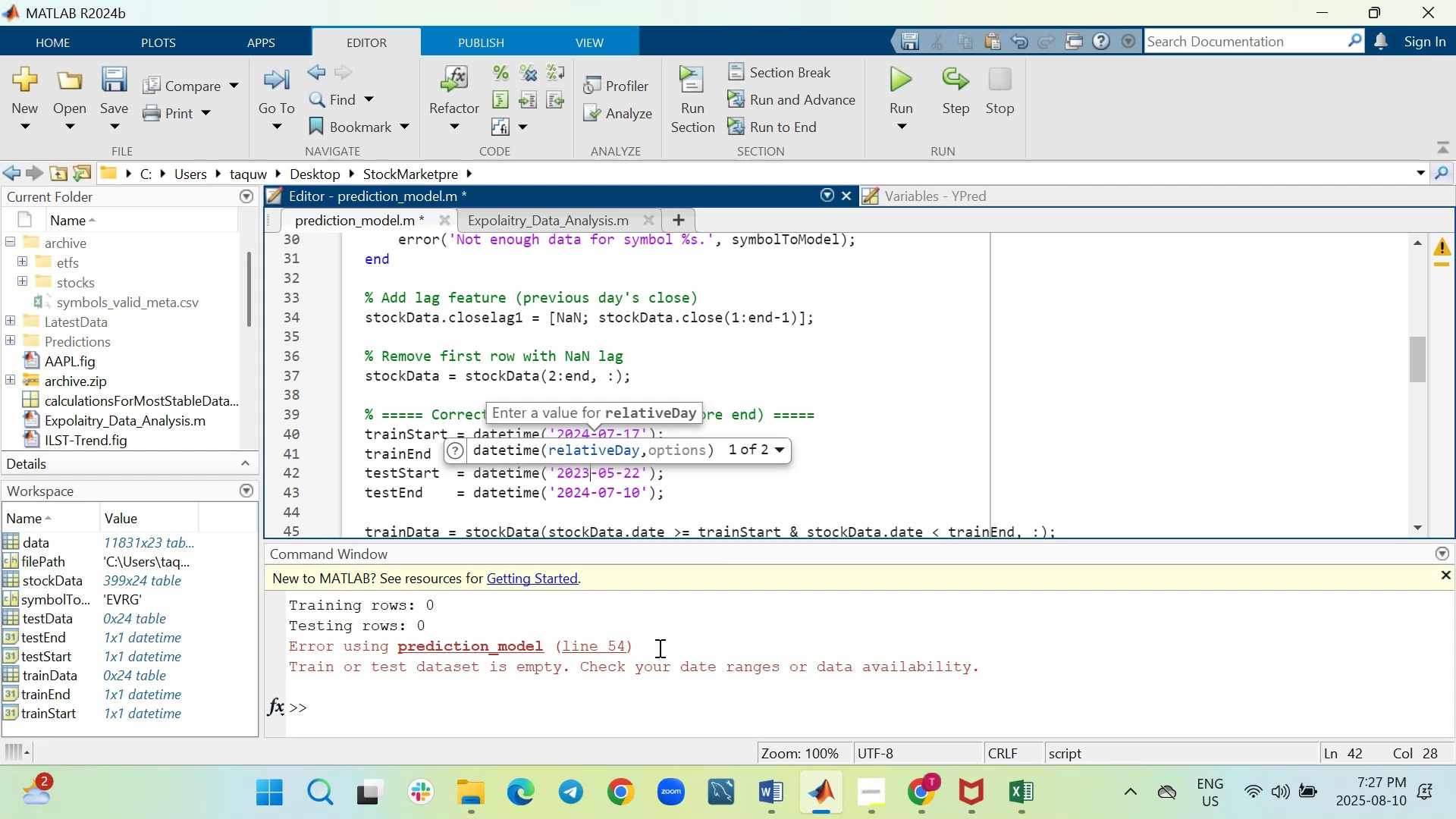 
key(5)
 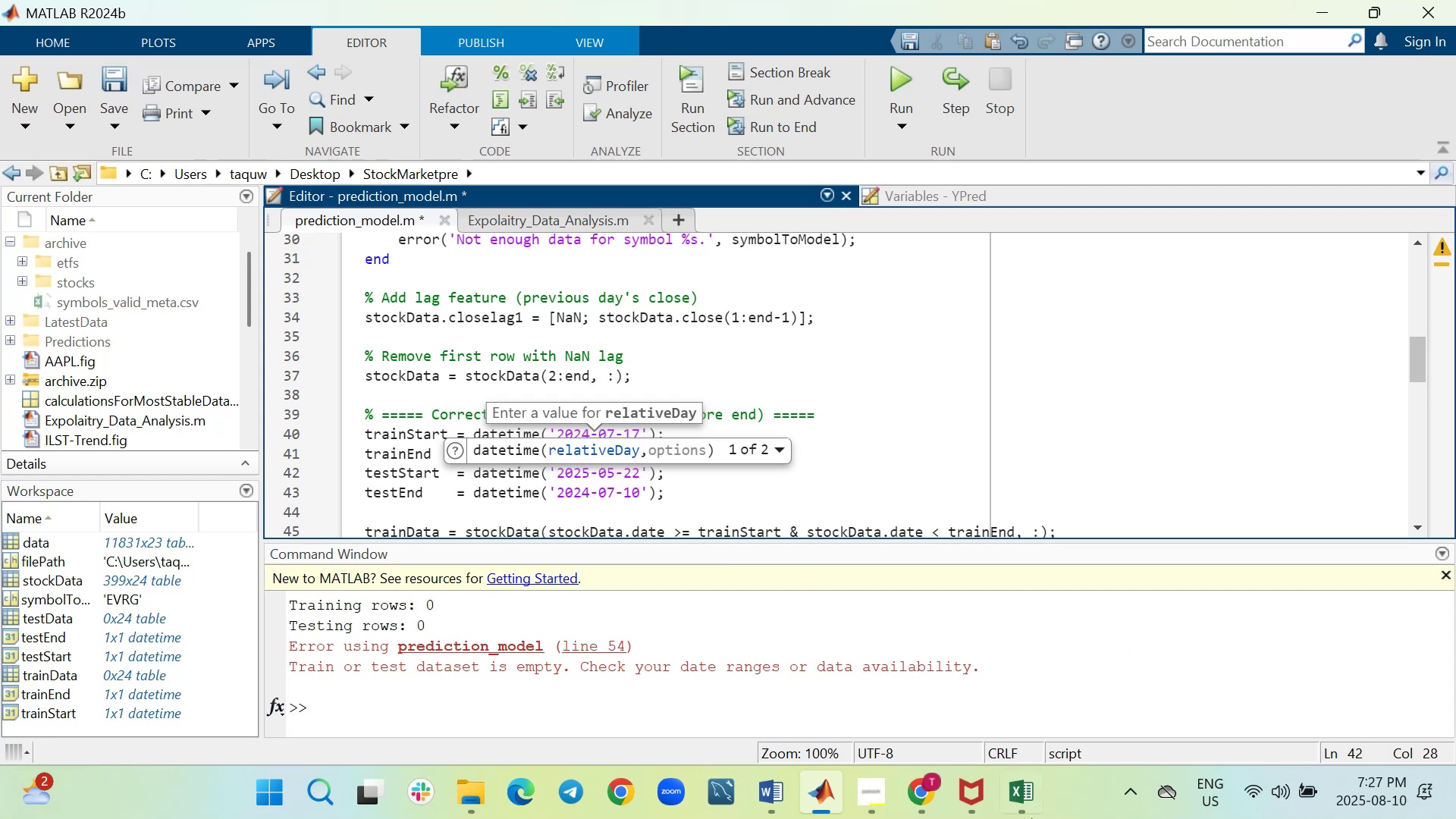 
left_click([1018, 802])
 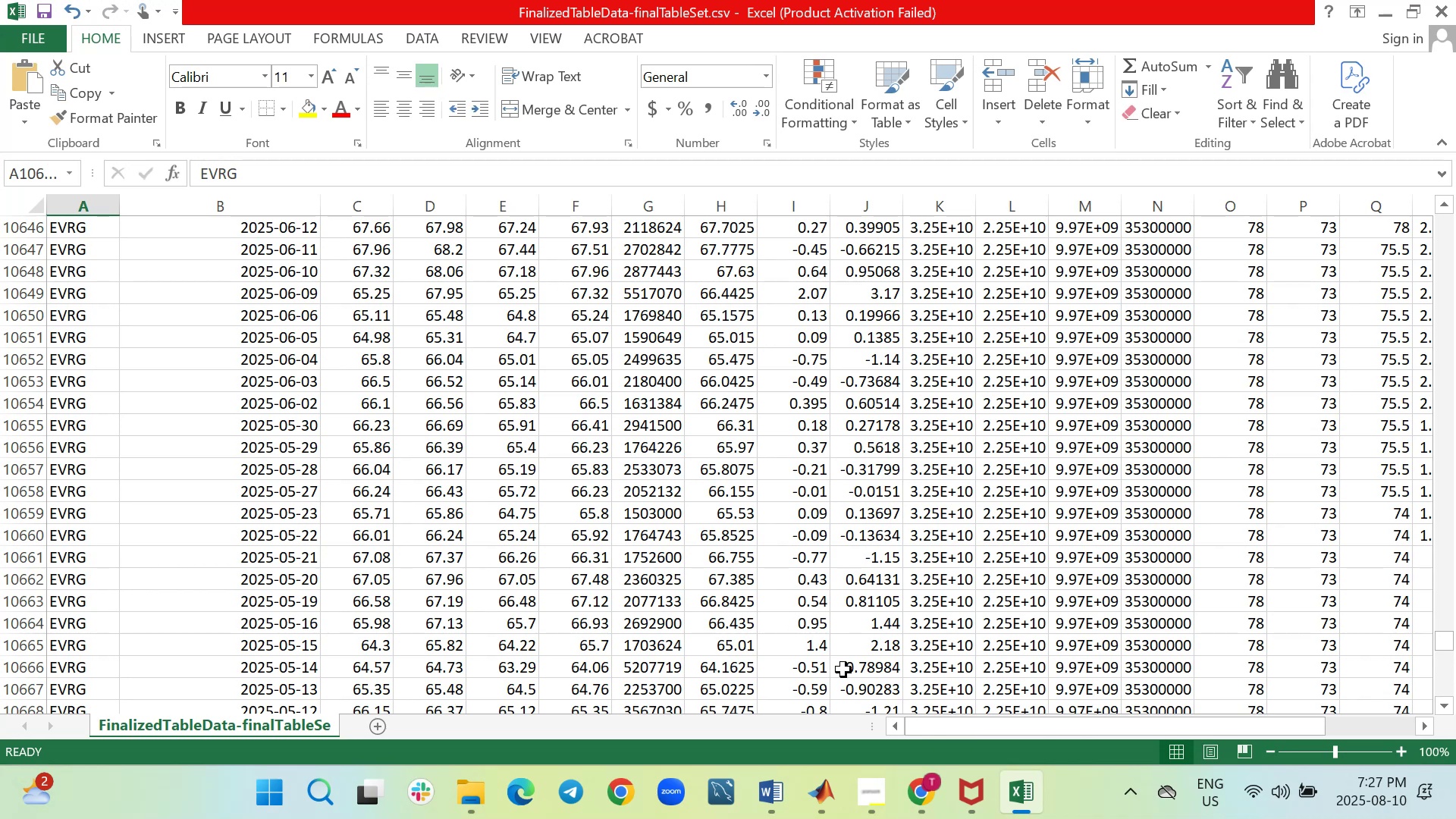 
scroll: coordinate [809, 583], scroll_direction: up, amount: 9.0
 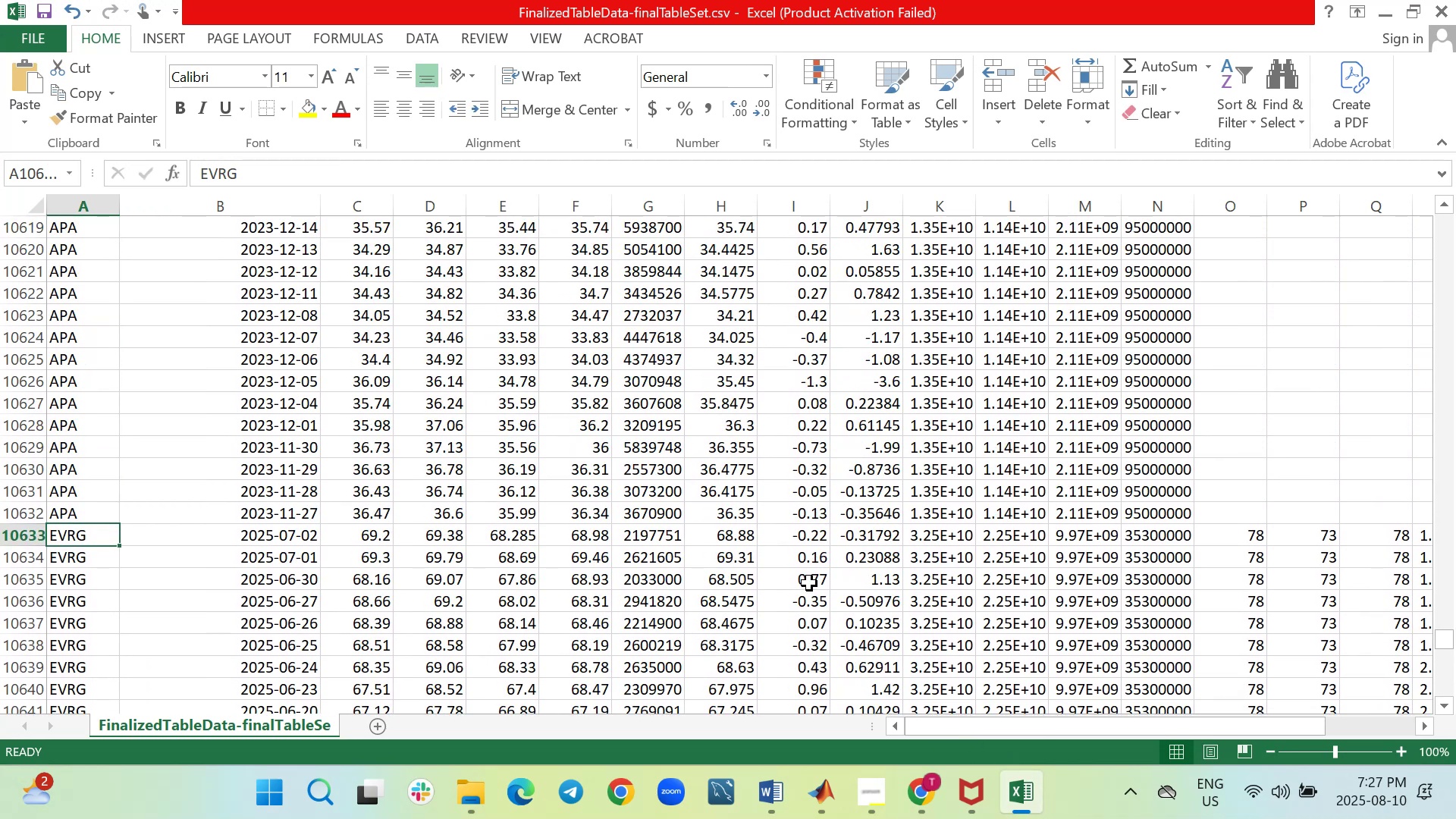 
scroll: coordinate [809, 583], scroll_direction: down, amount: 6.0
 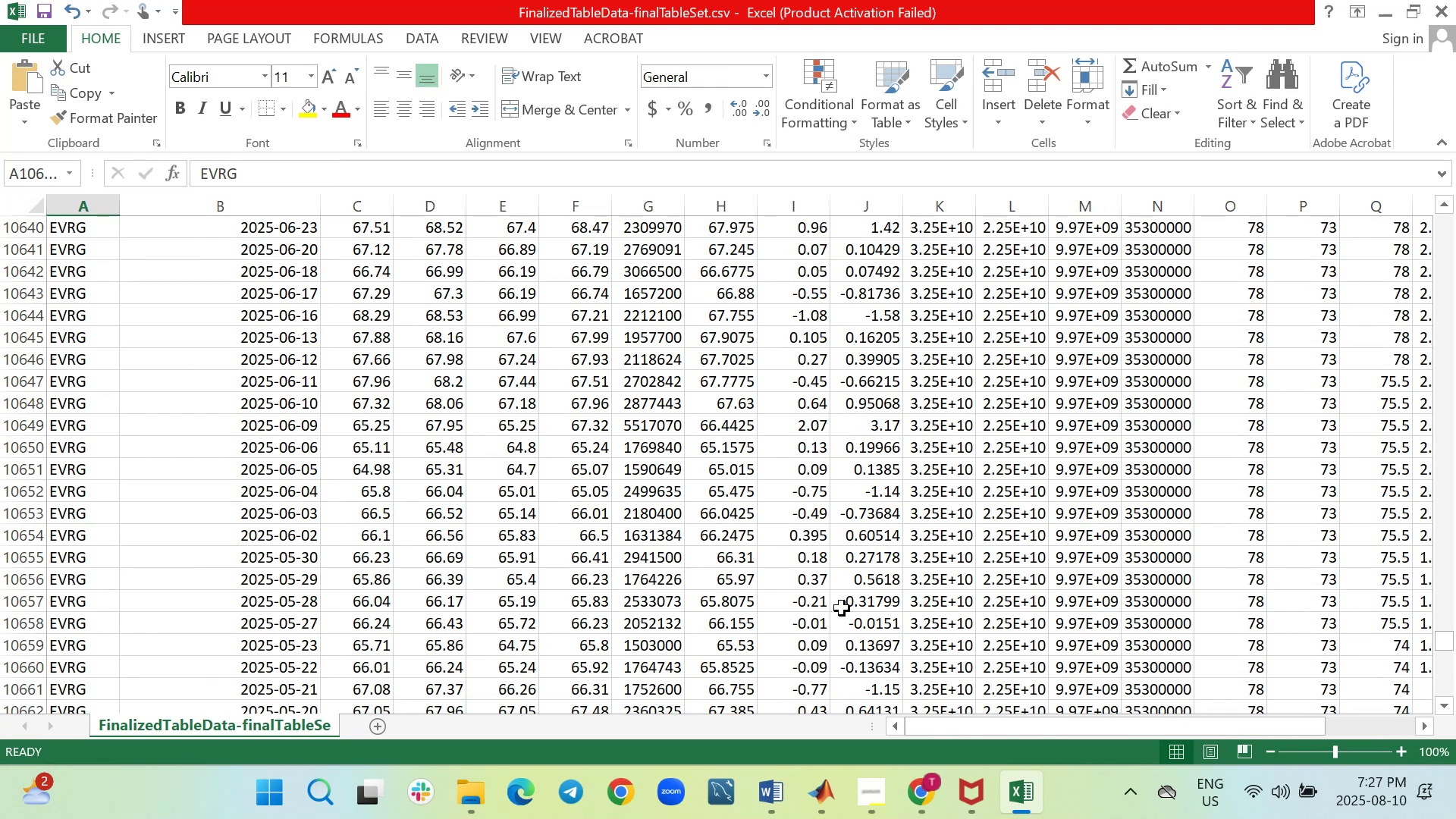 
wait(8.85)
 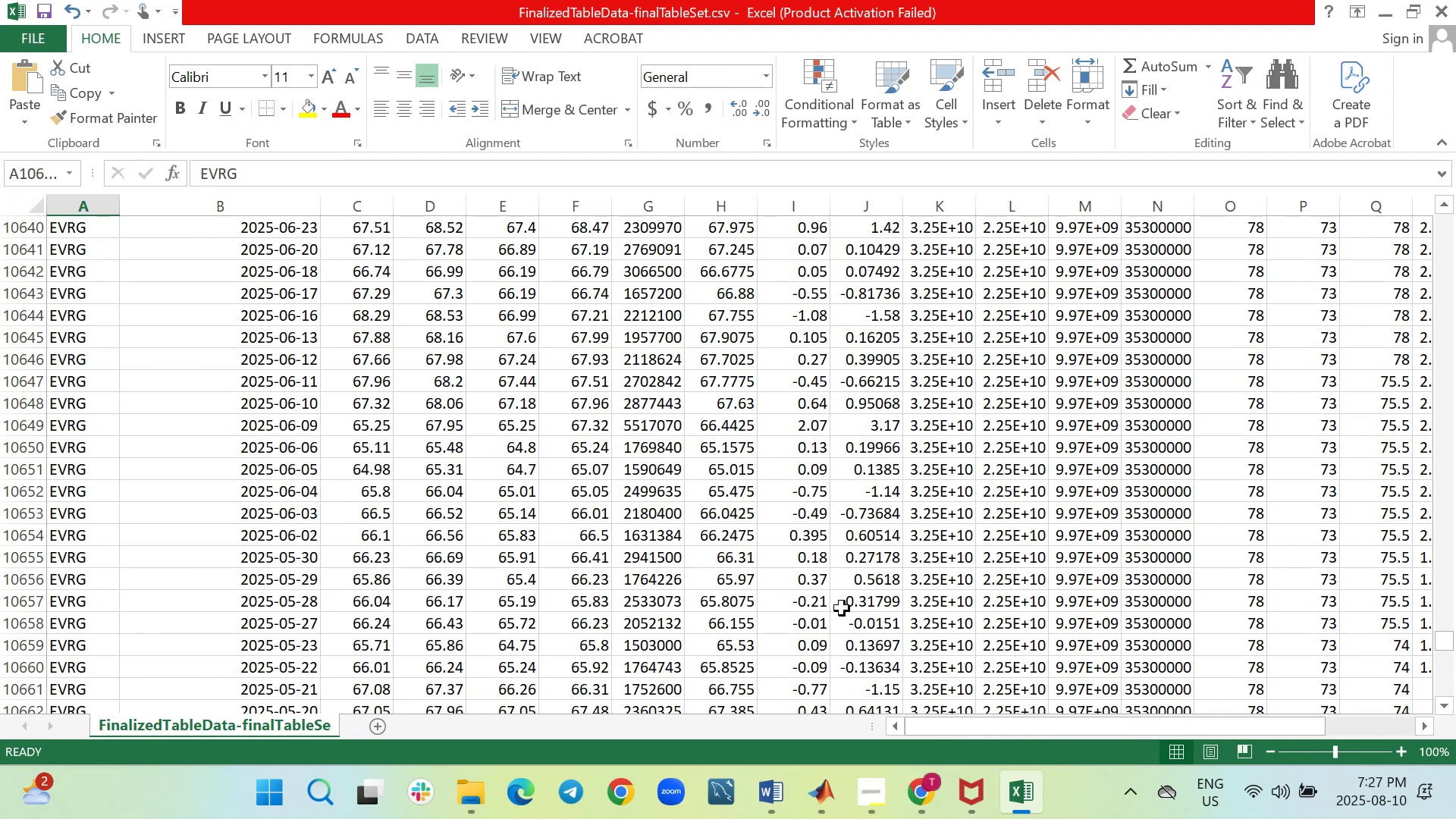 
key(ArrowDown)
 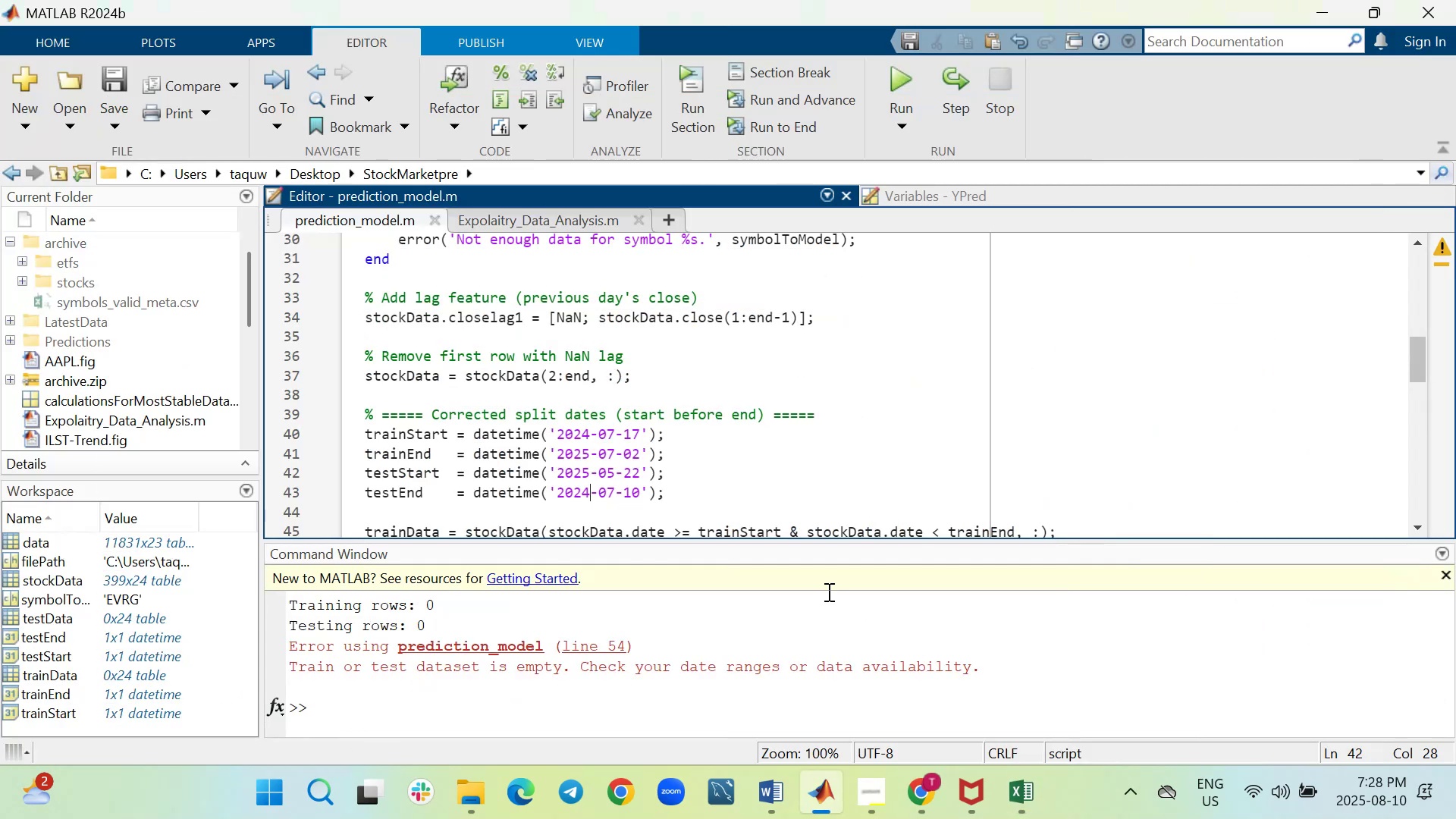 
key(ArrowRight)
 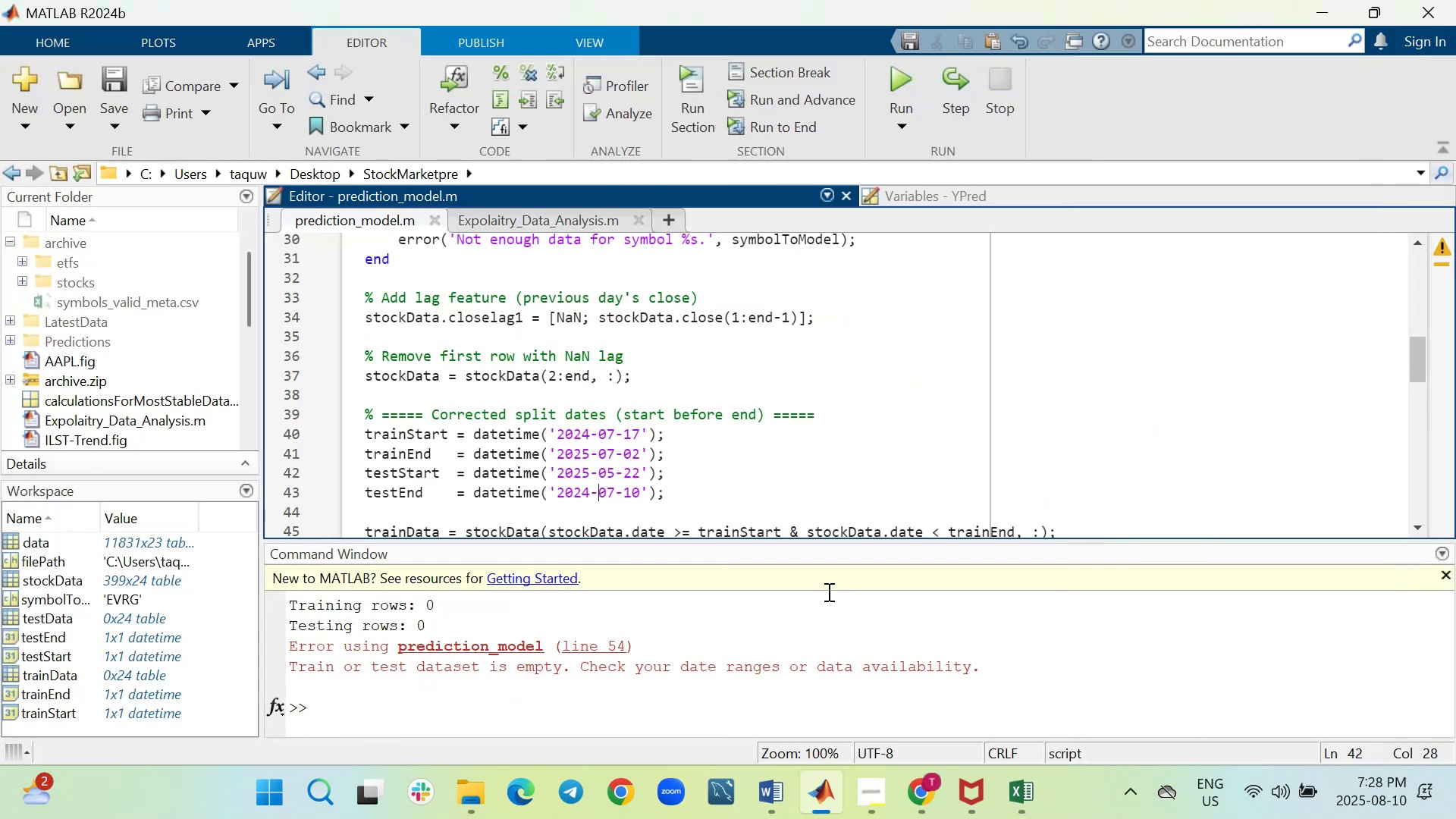 
key(ArrowRight)
 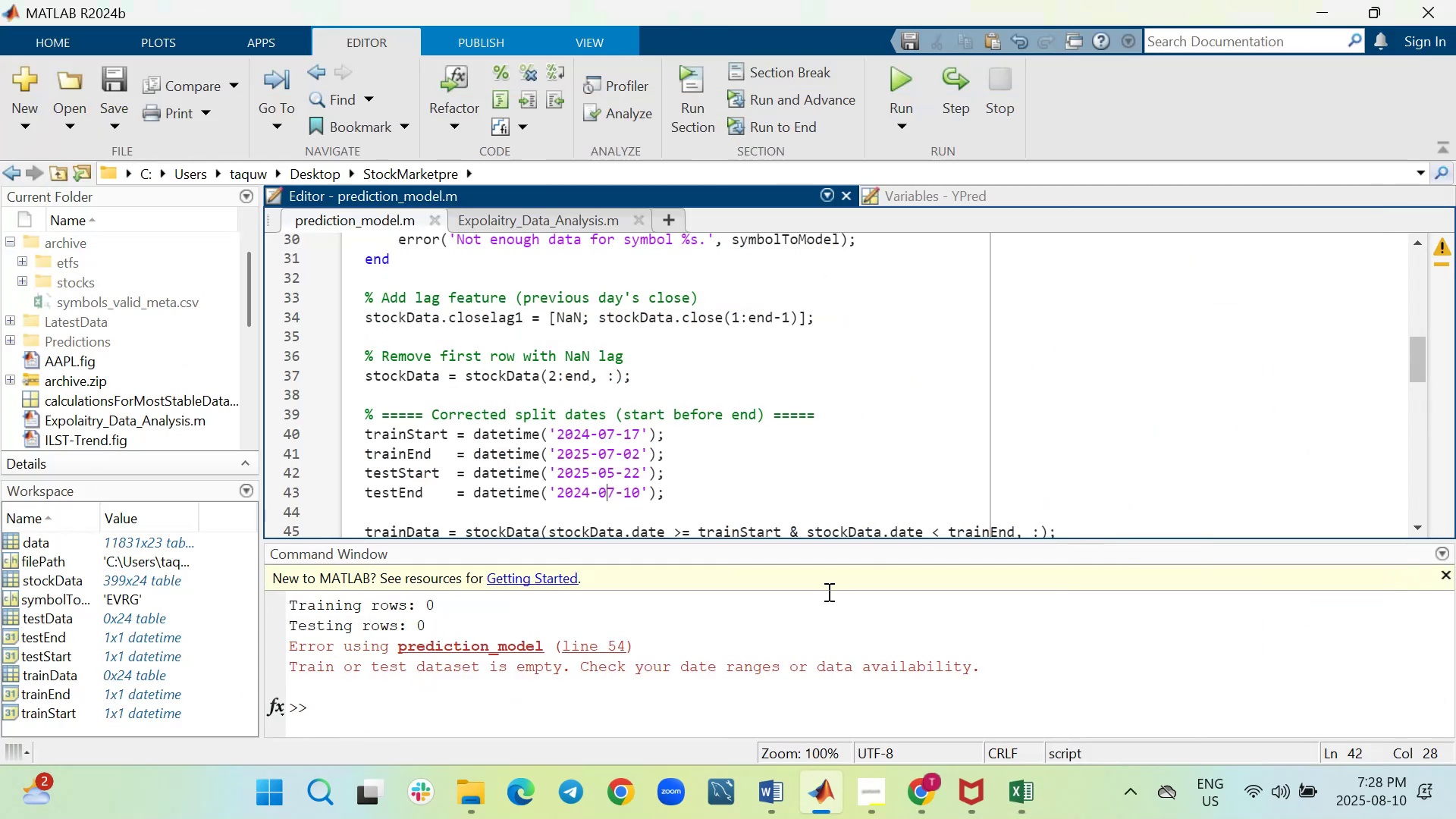 
key(ArrowRight)
 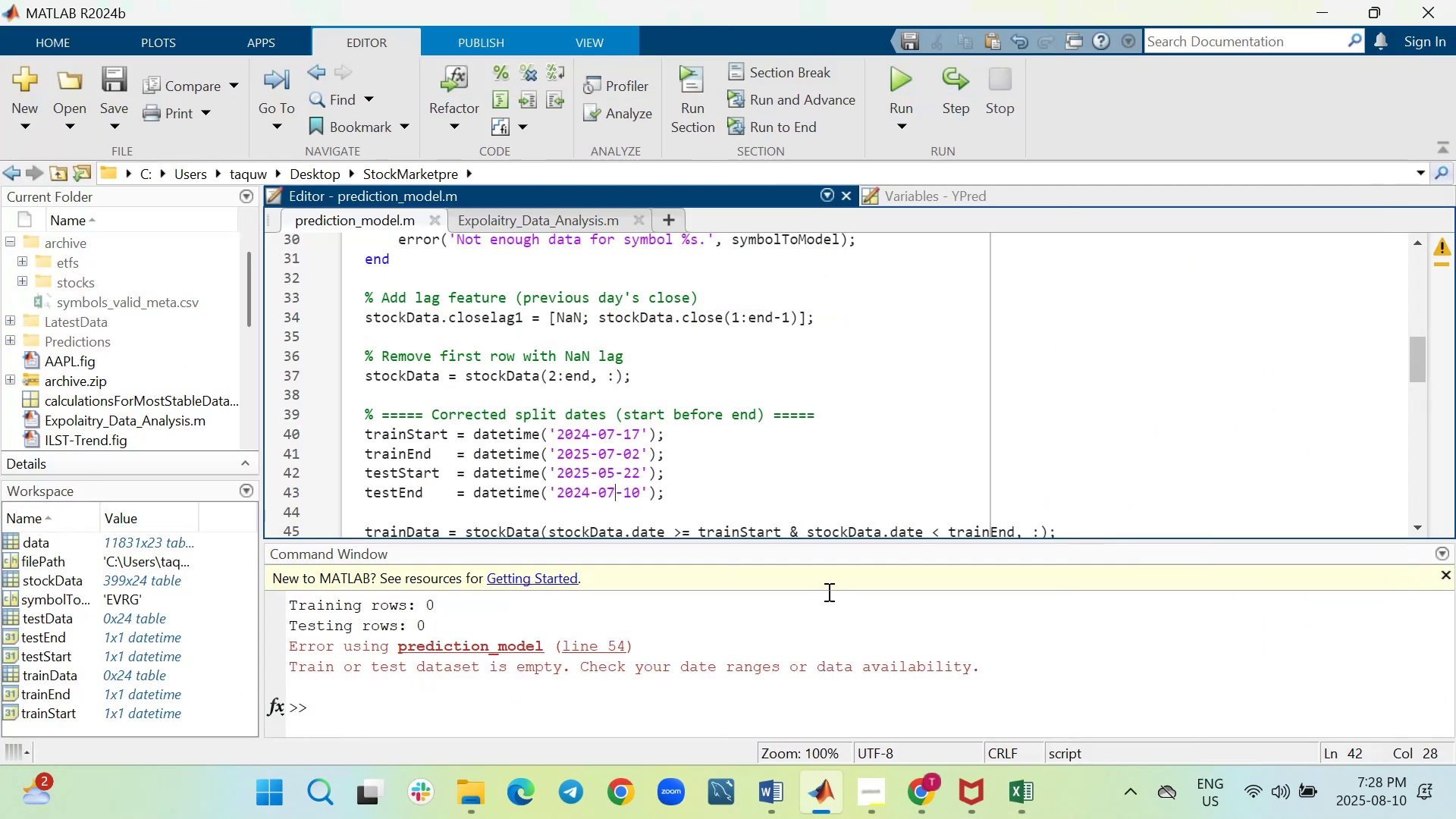 
key(ArrowRight)
 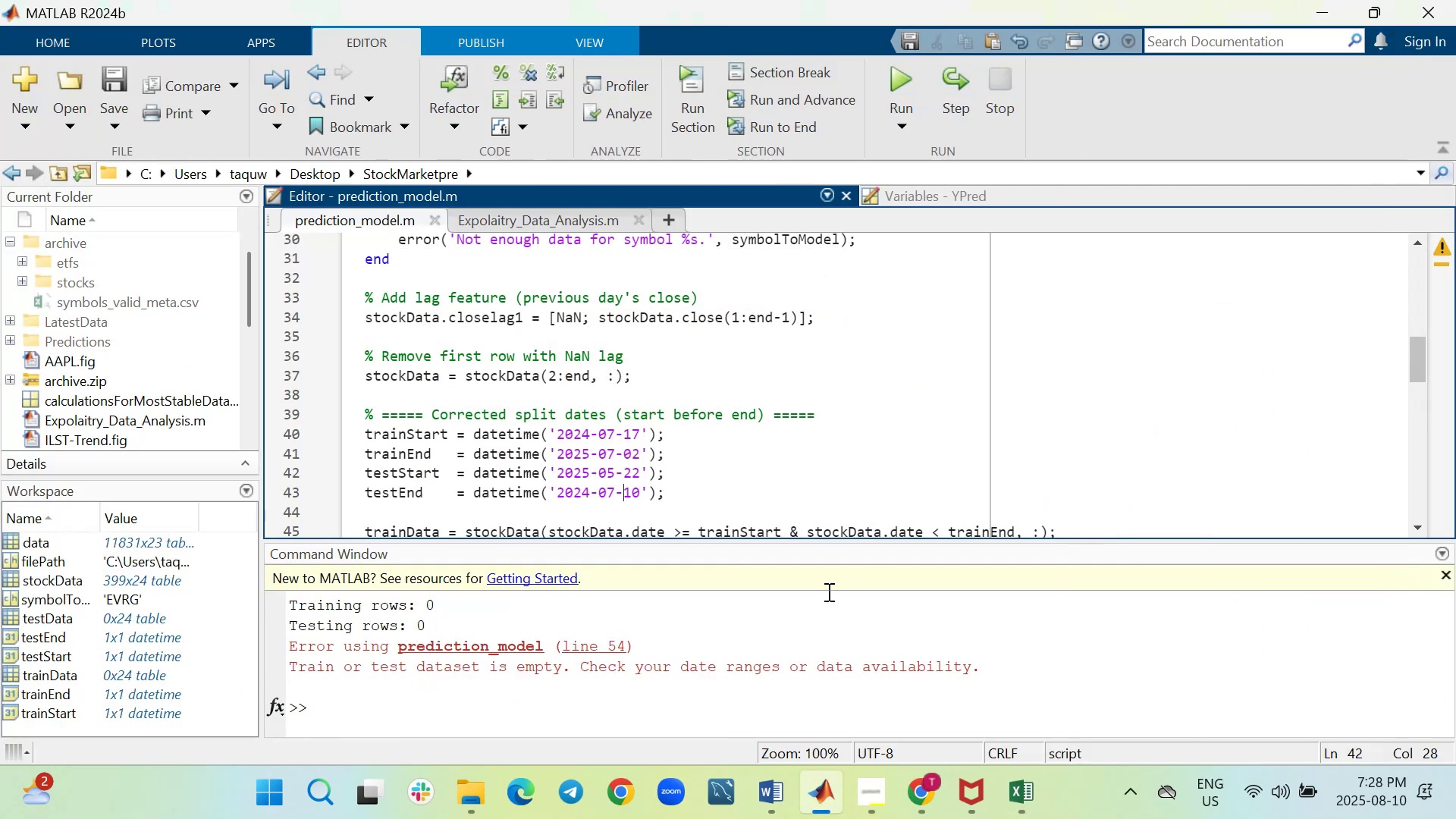 
key(ArrowRight)
 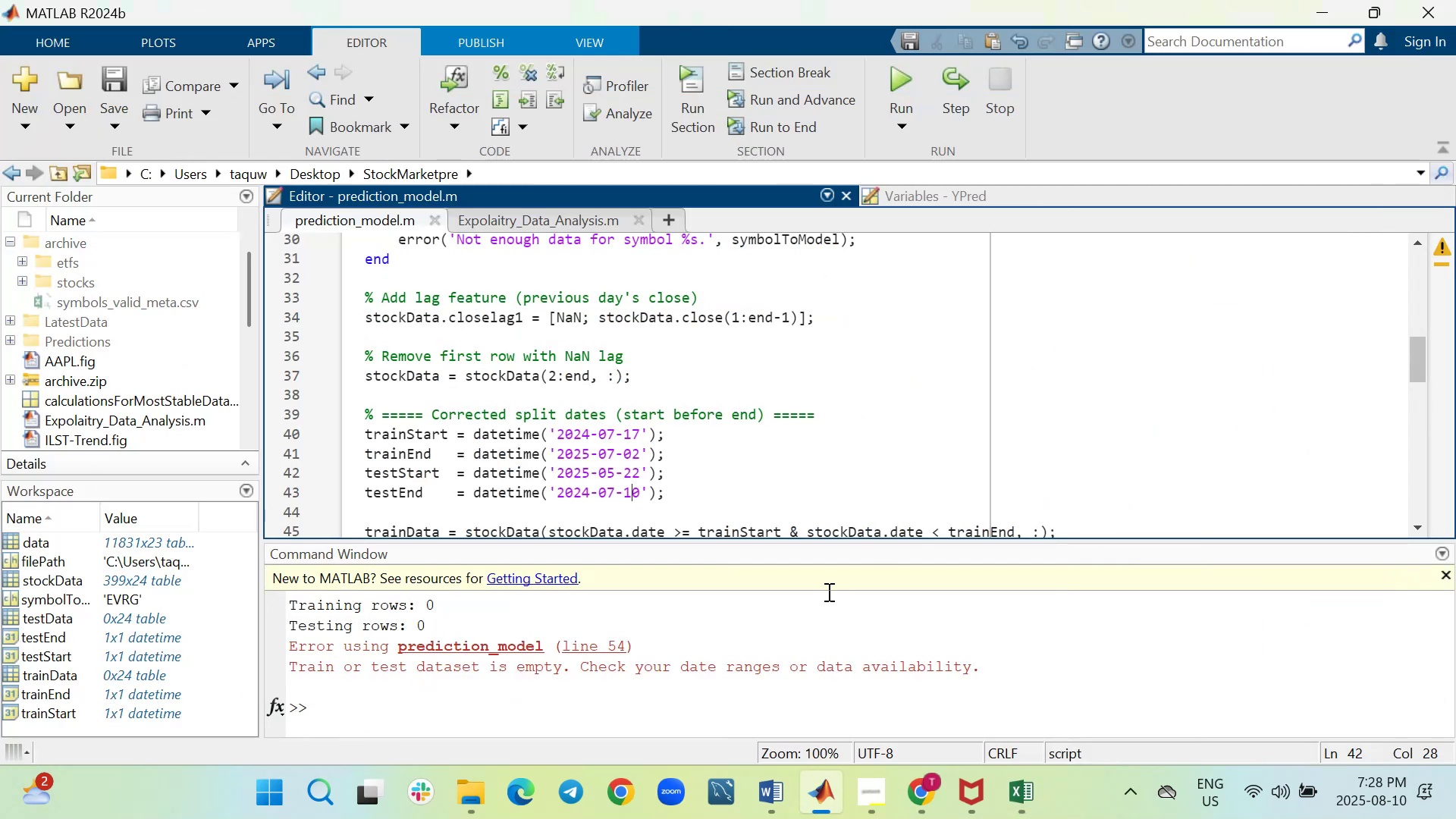 
key(ArrowRight)
 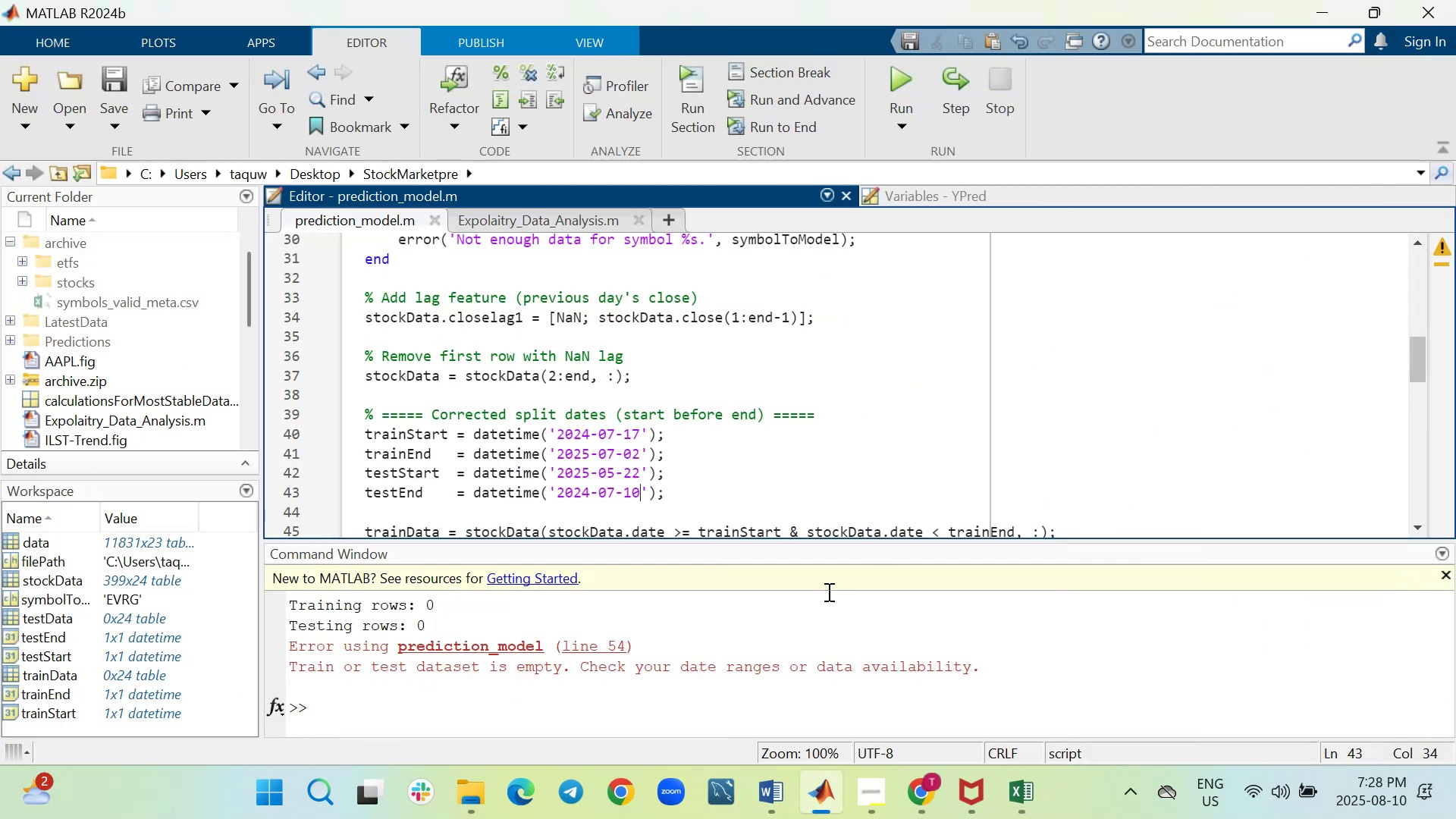 
key(Backspace)
key(Backspace)
type(04)
 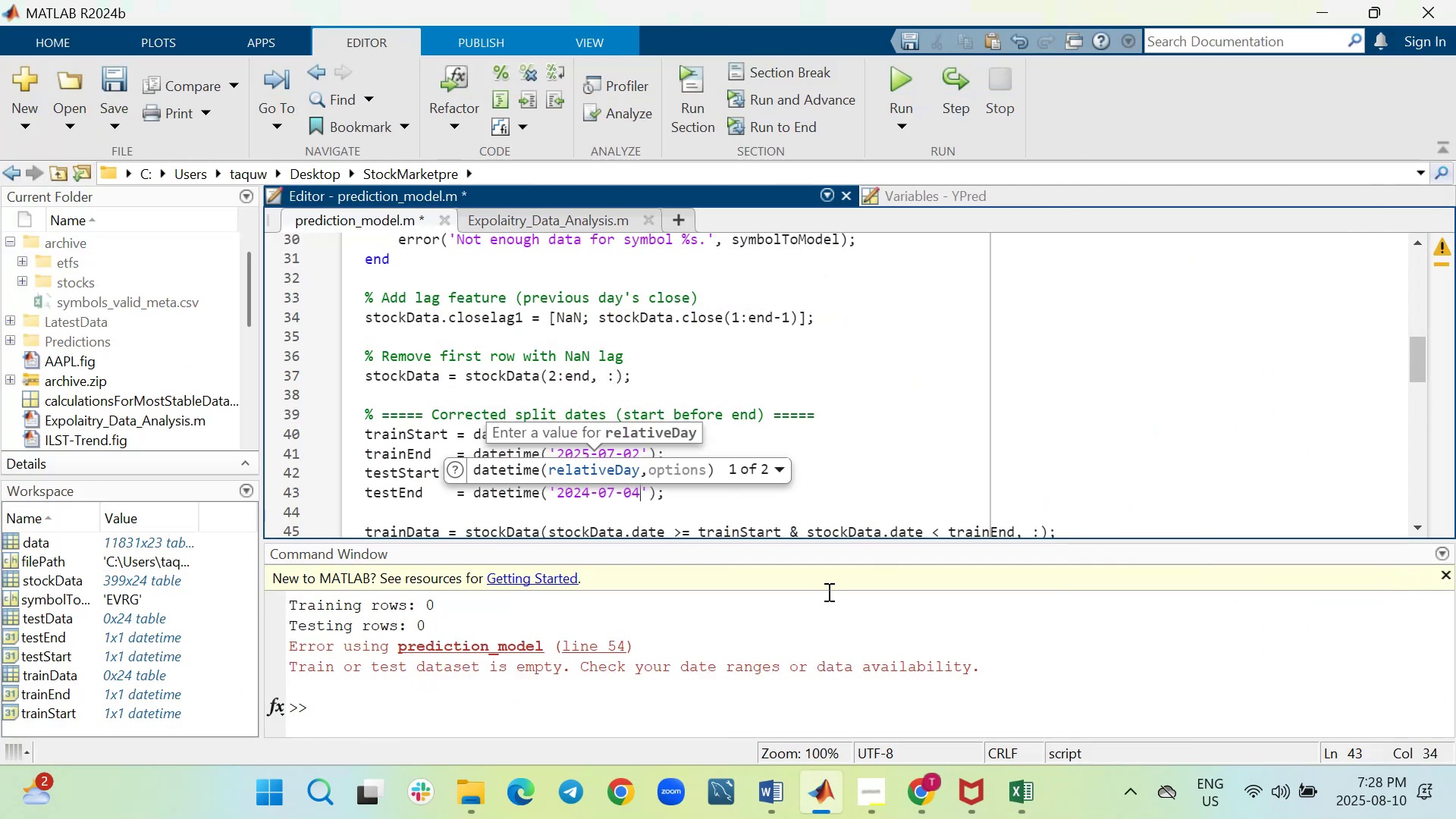 
key(ArrowLeft)
 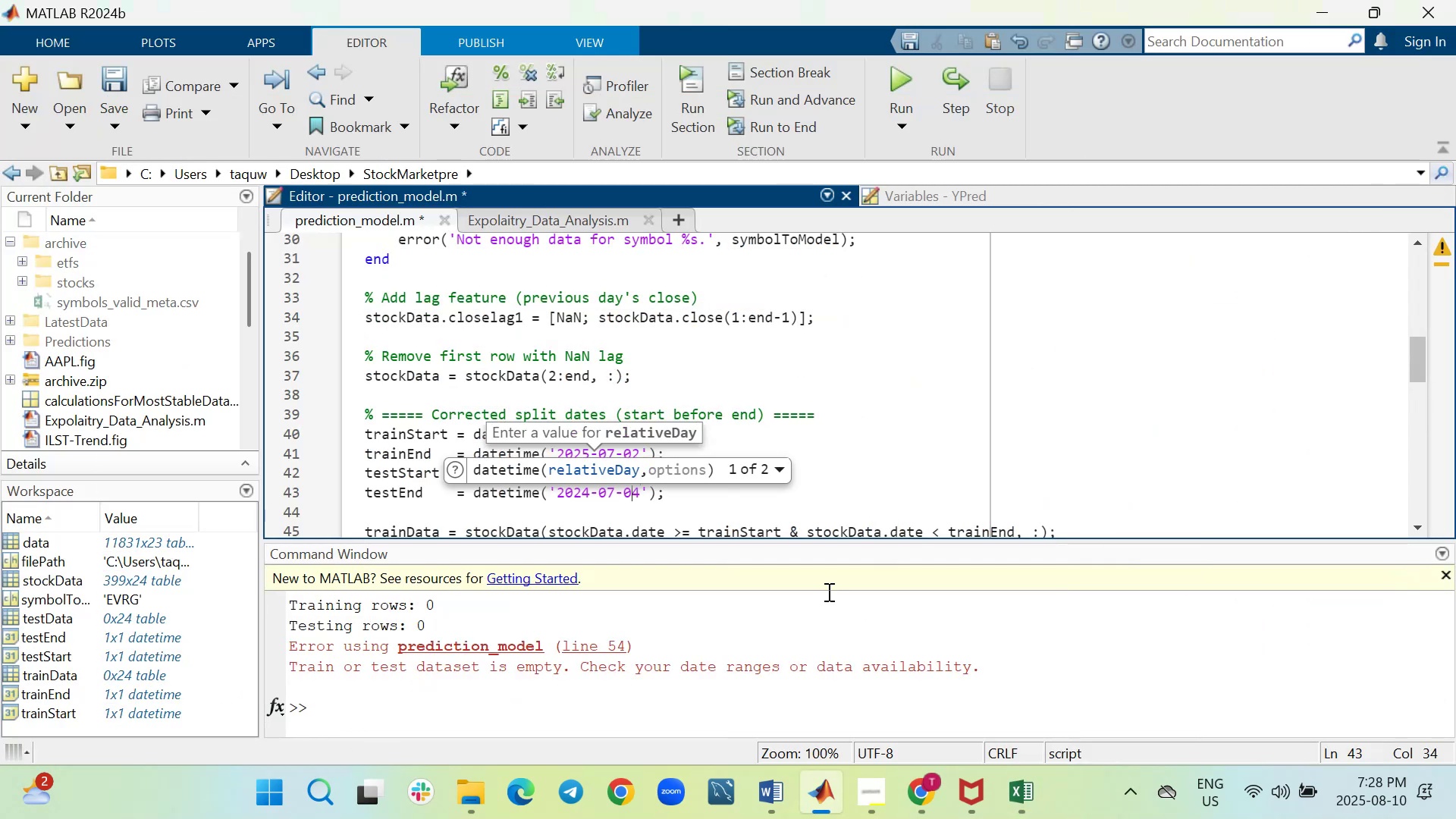 
key(ArrowLeft)
 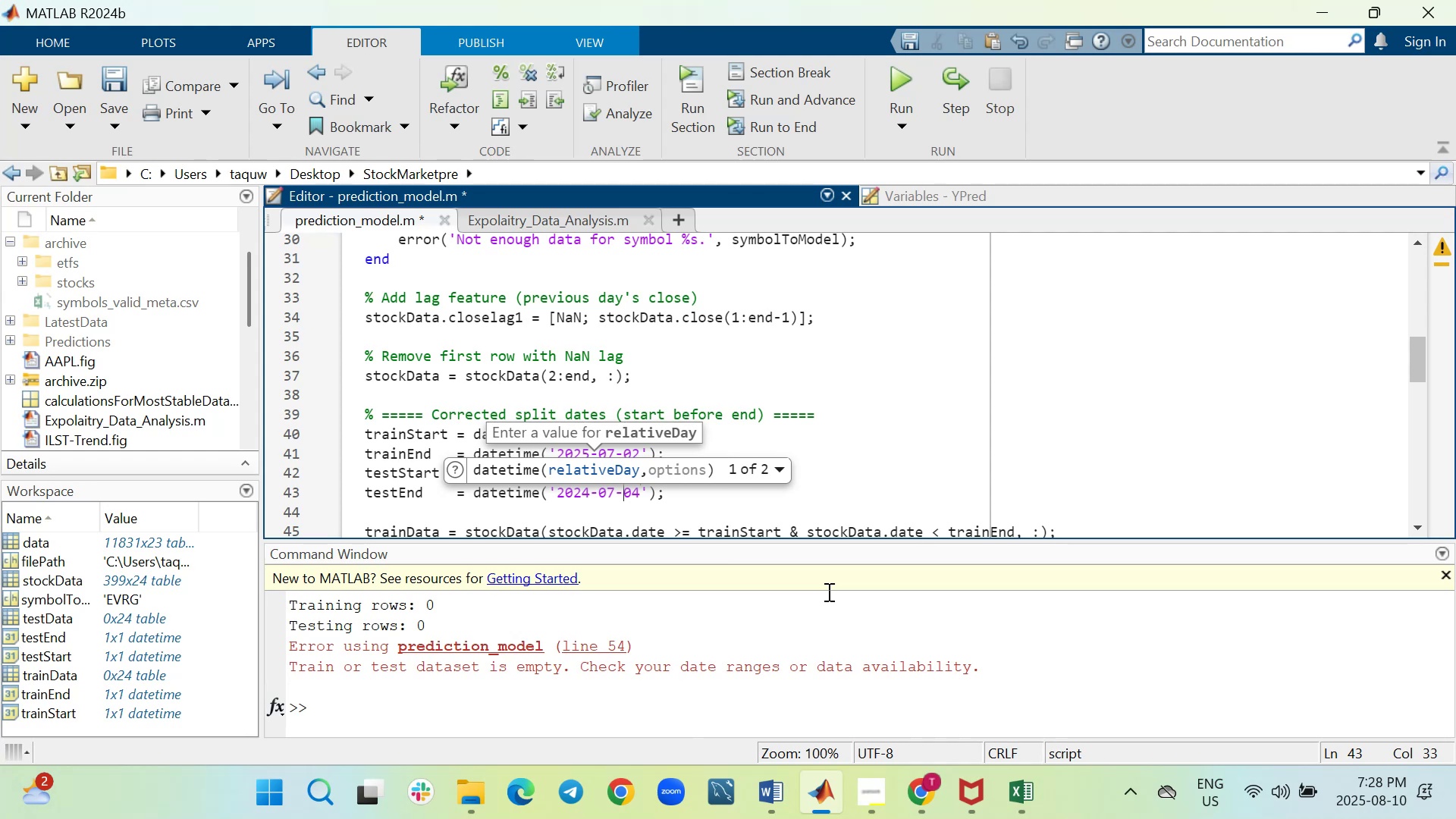 
key(ArrowLeft)
 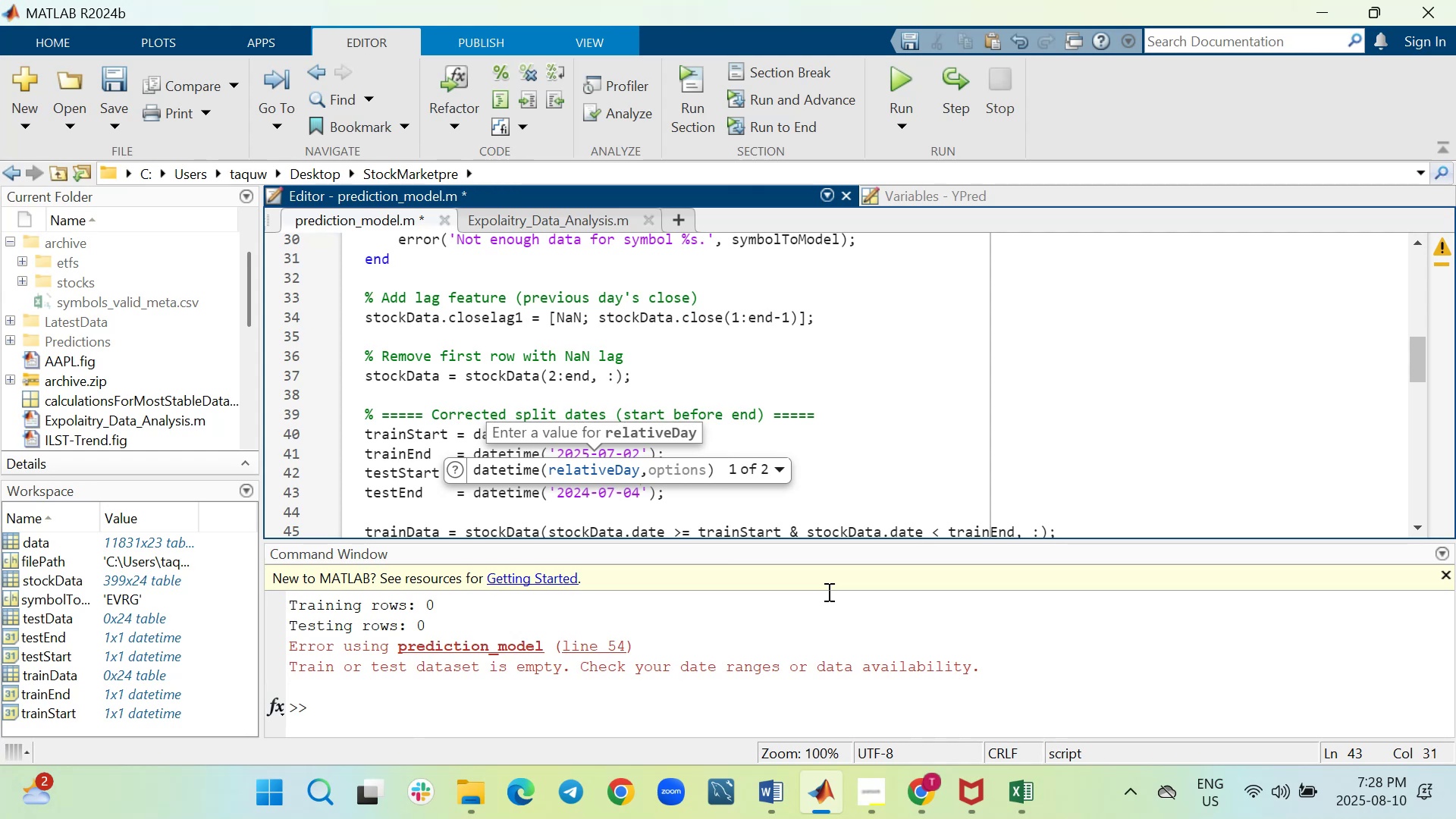 
key(Backspace)
 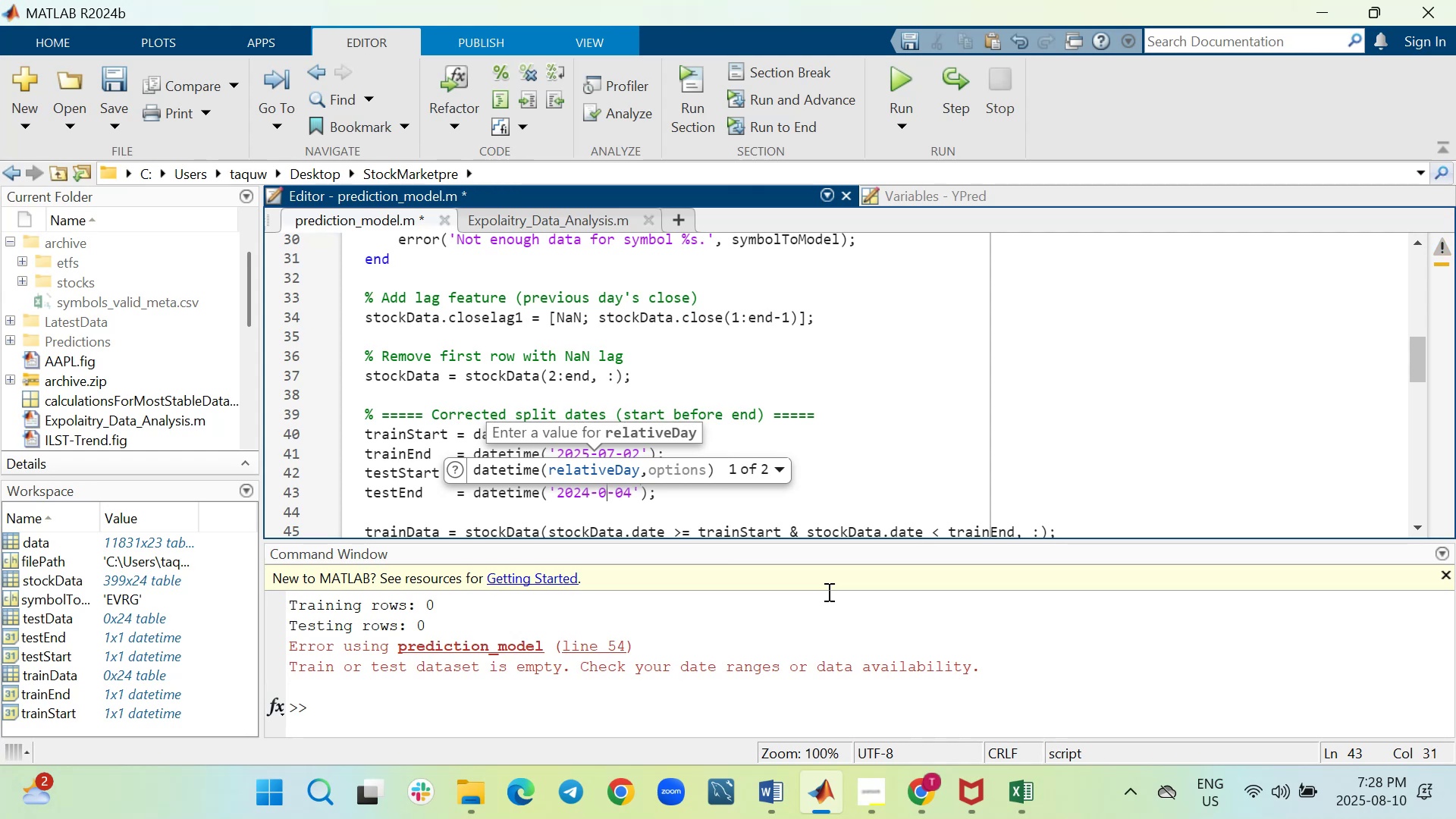 
key(6)
 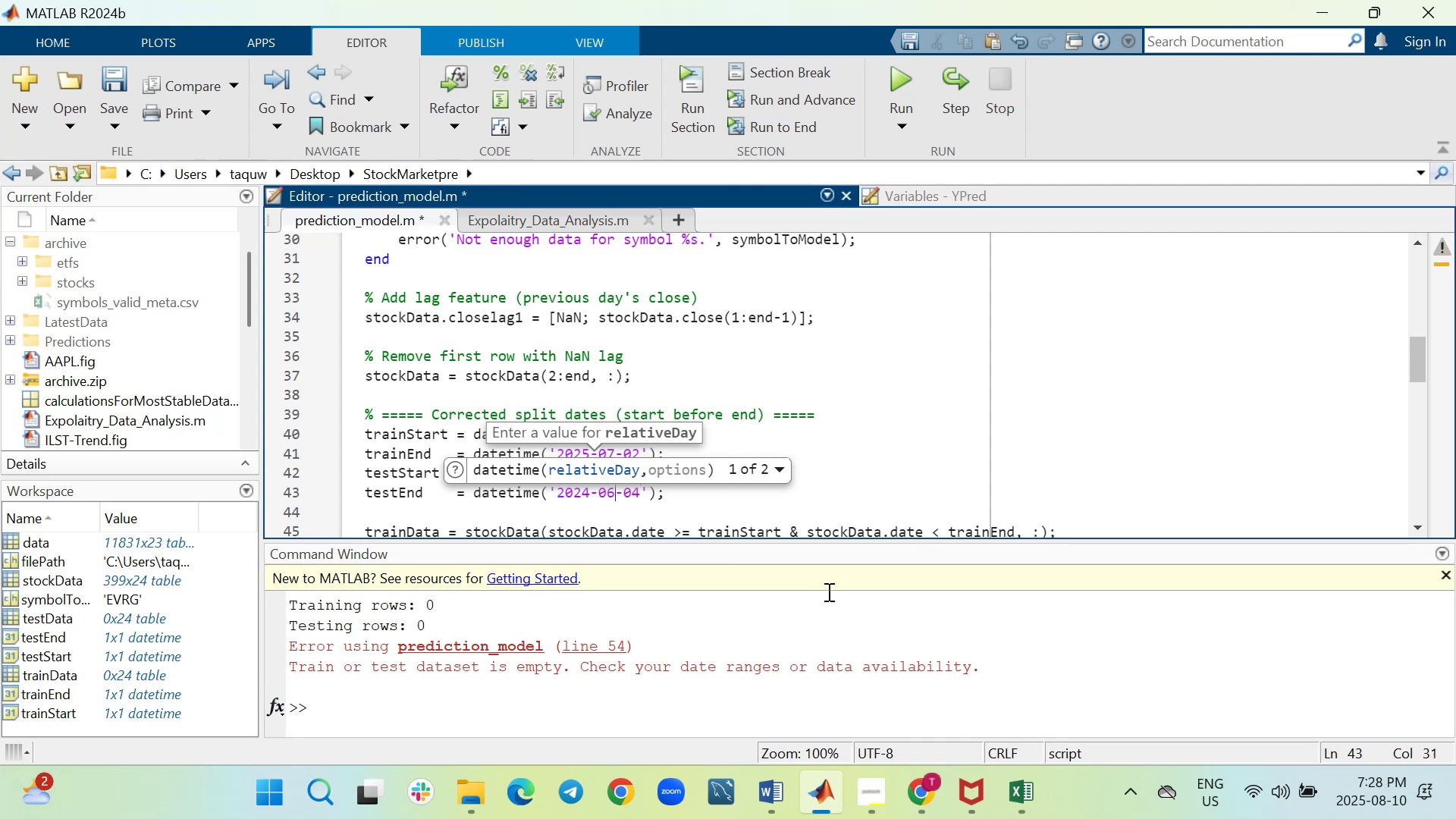 
key(ArrowLeft)
 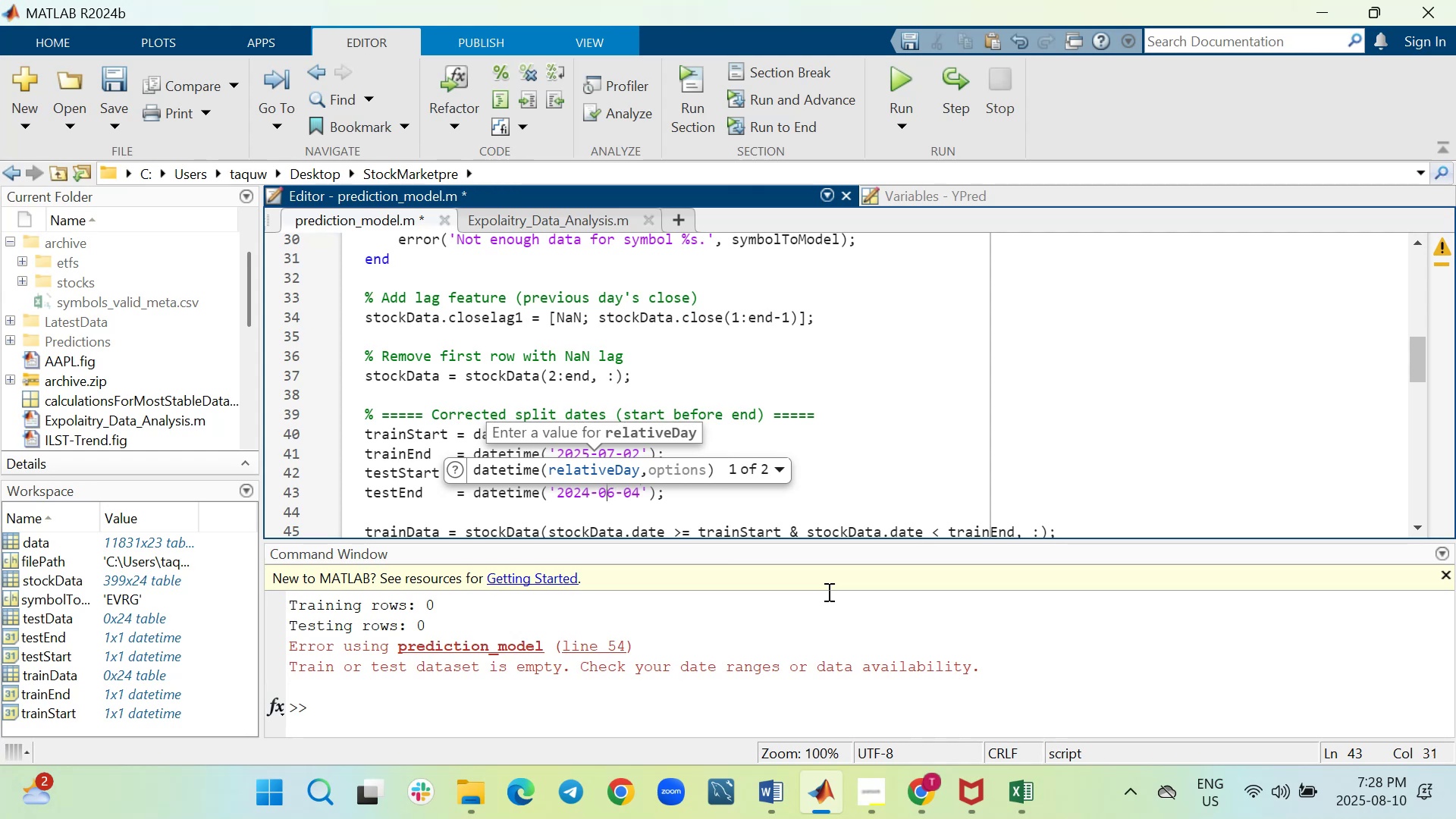 
key(ArrowLeft)
 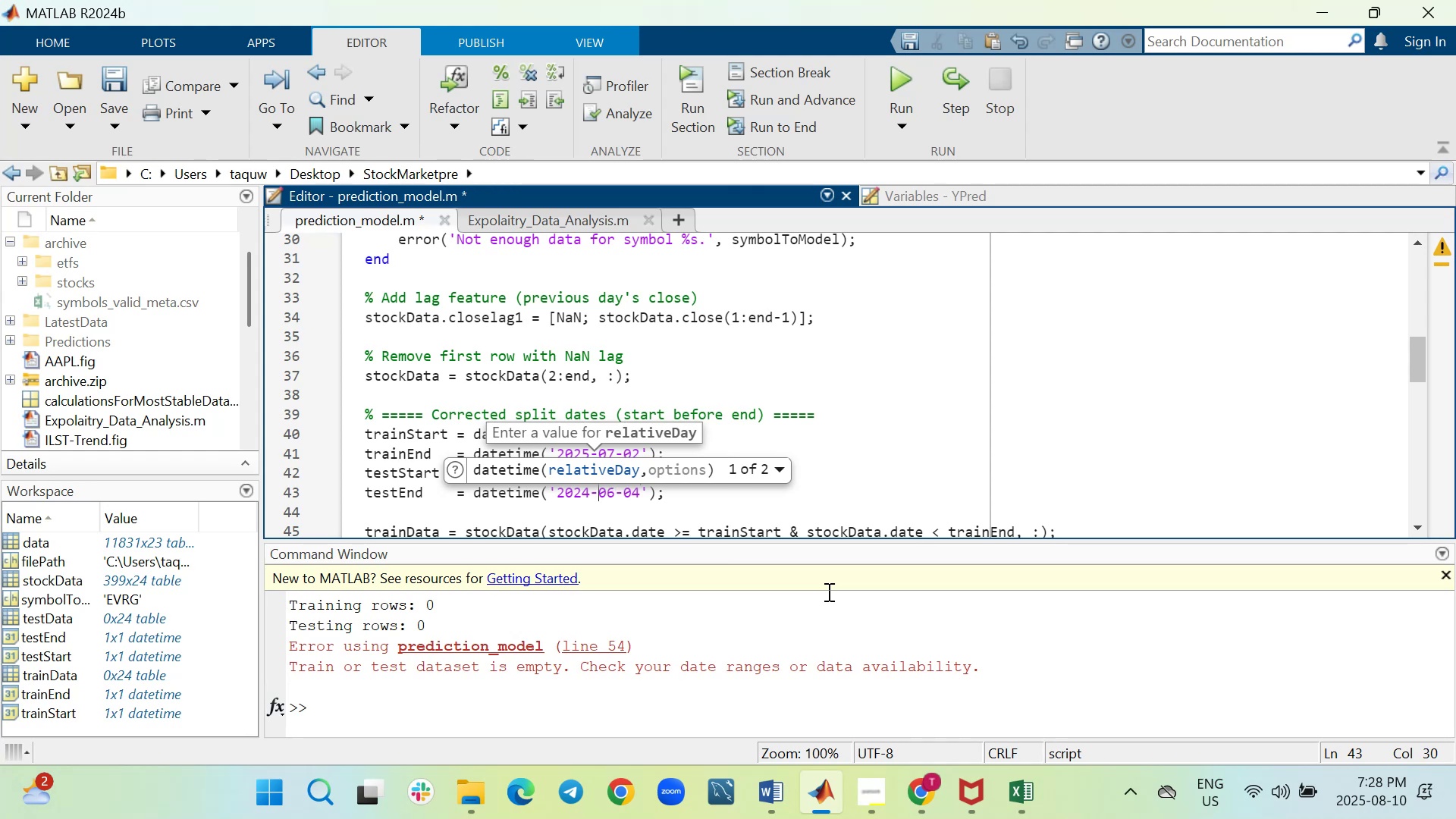 
key(ArrowLeft)
 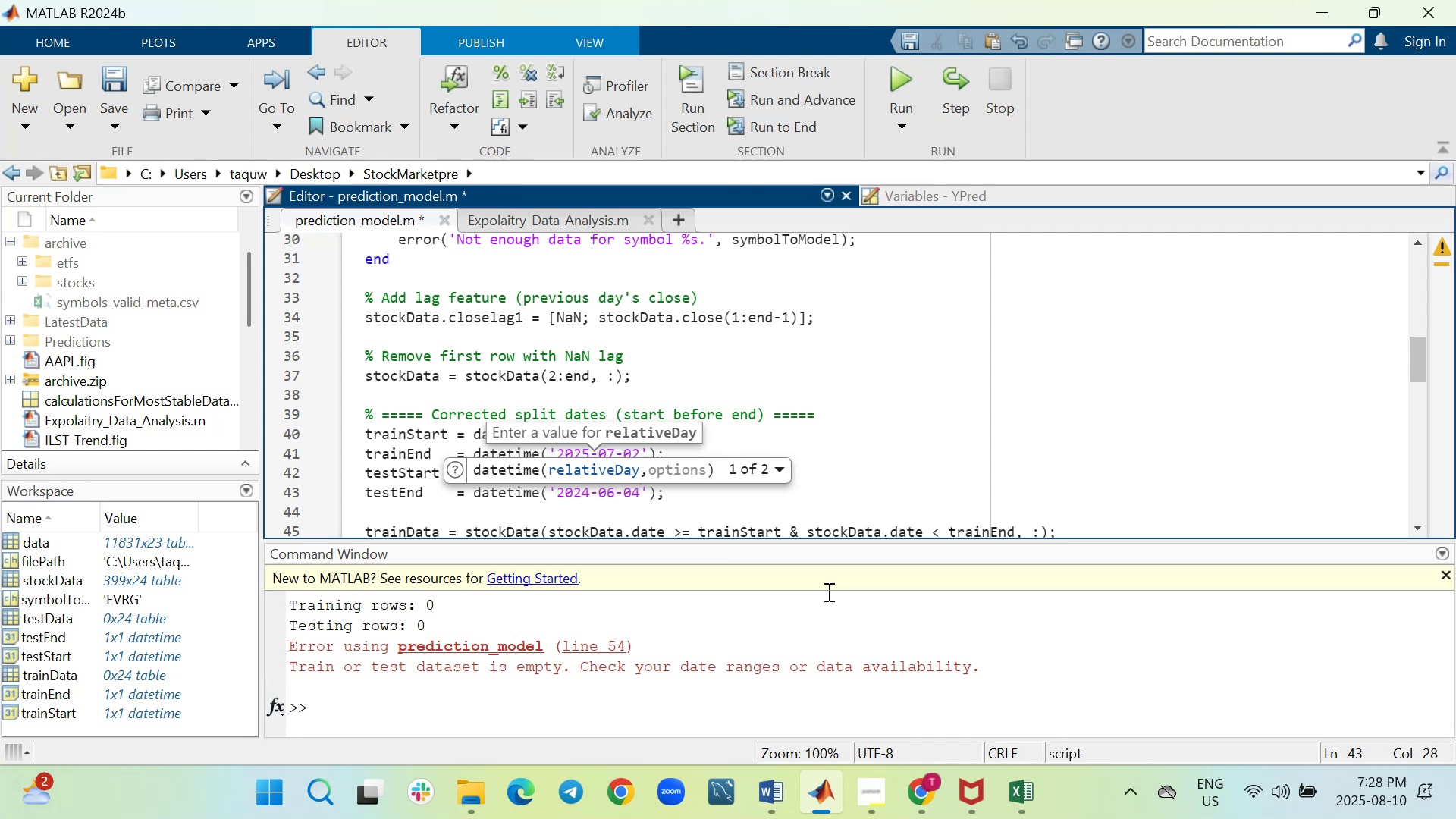 
key(Backspace)
 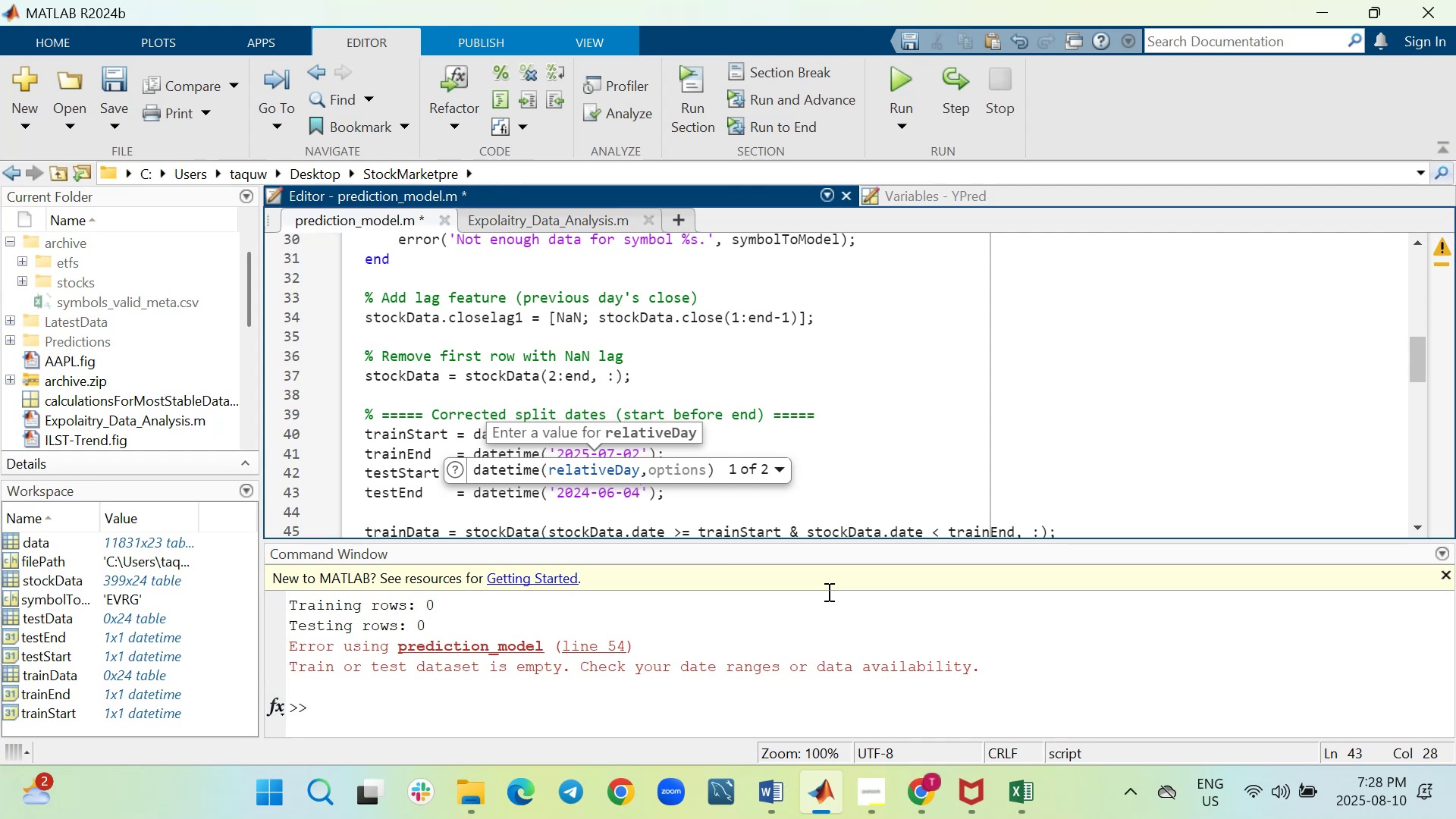 
key(5)
 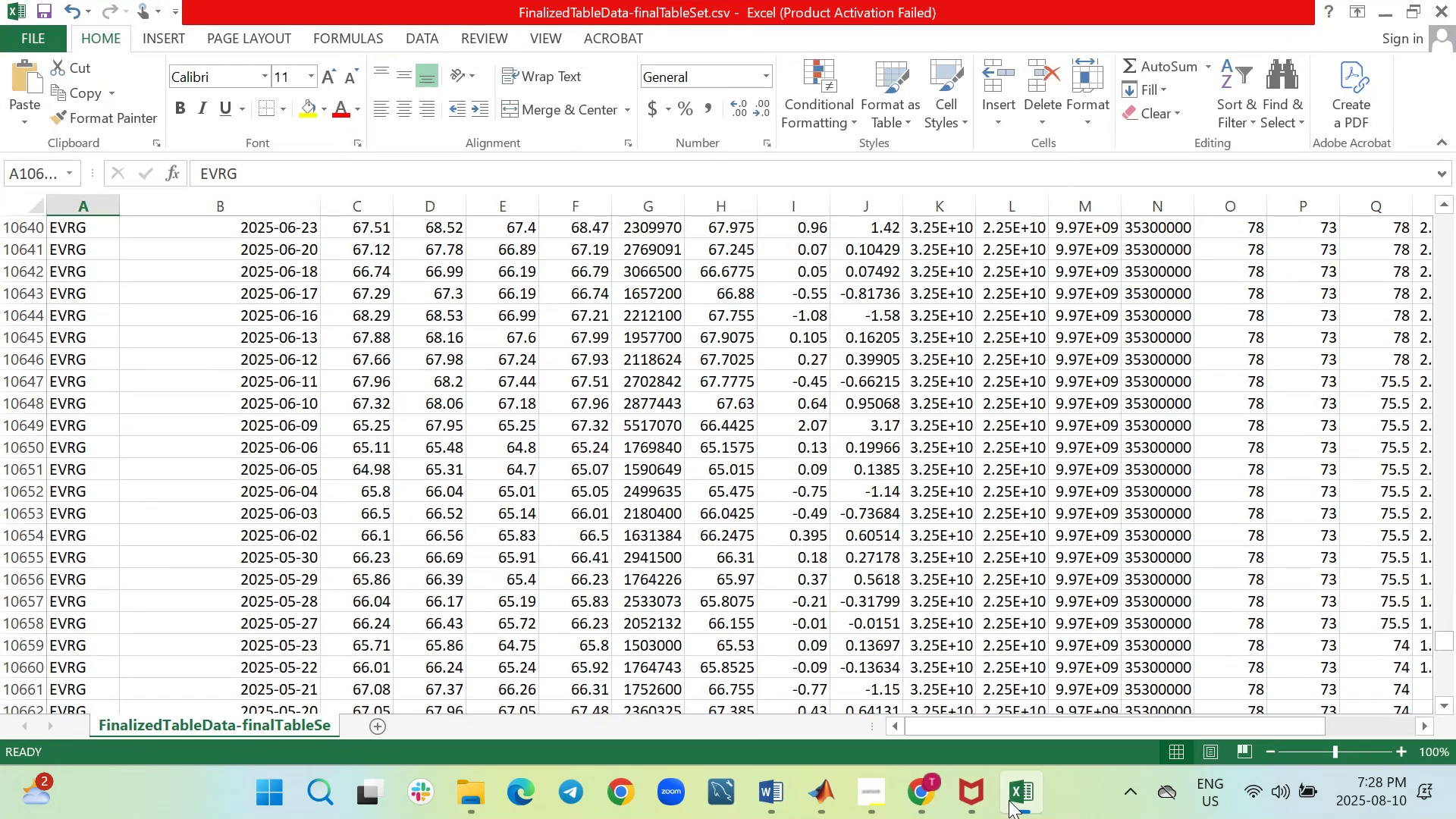 
wait(6.79)
 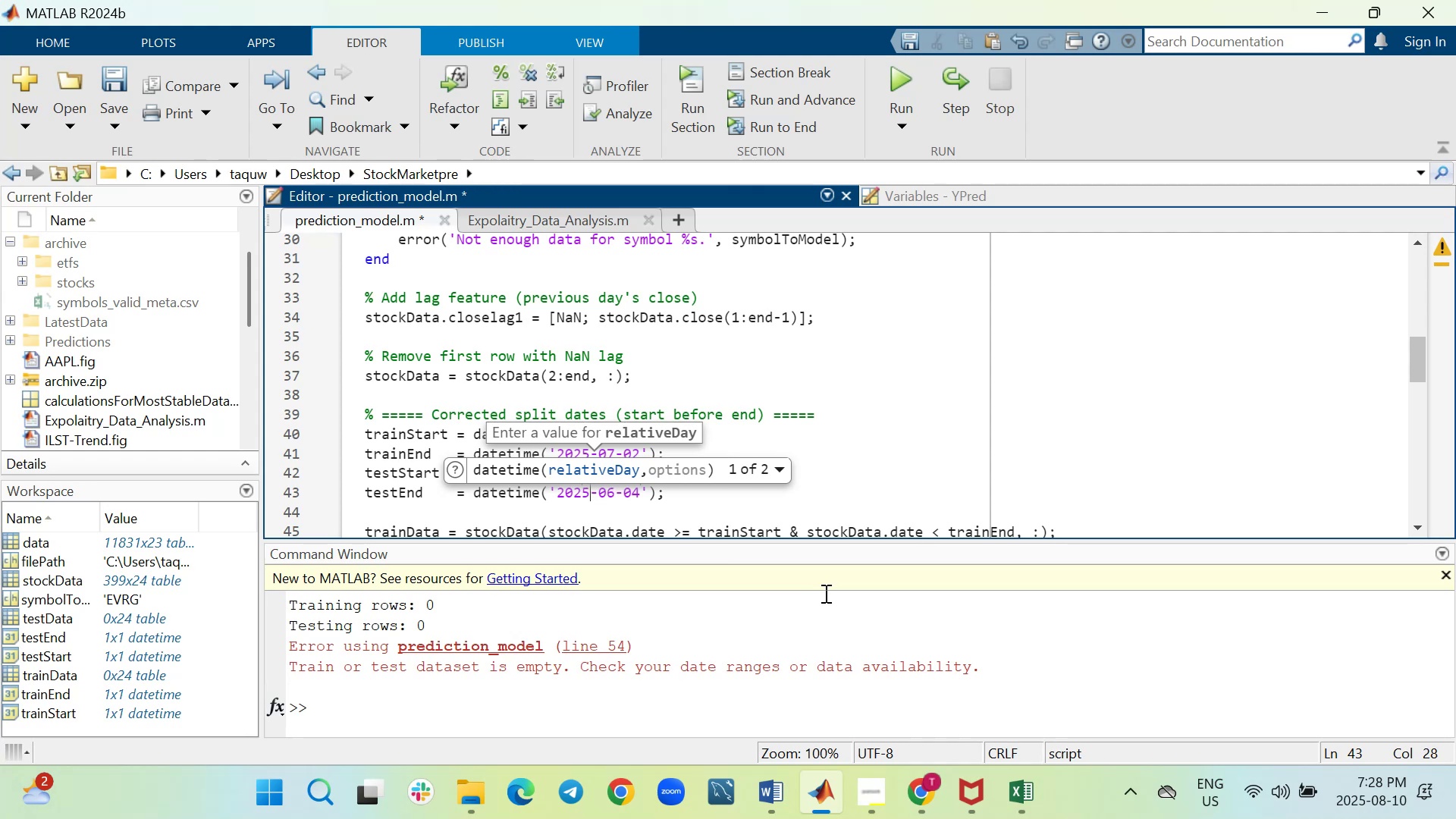 
left_click([1009, 800])
 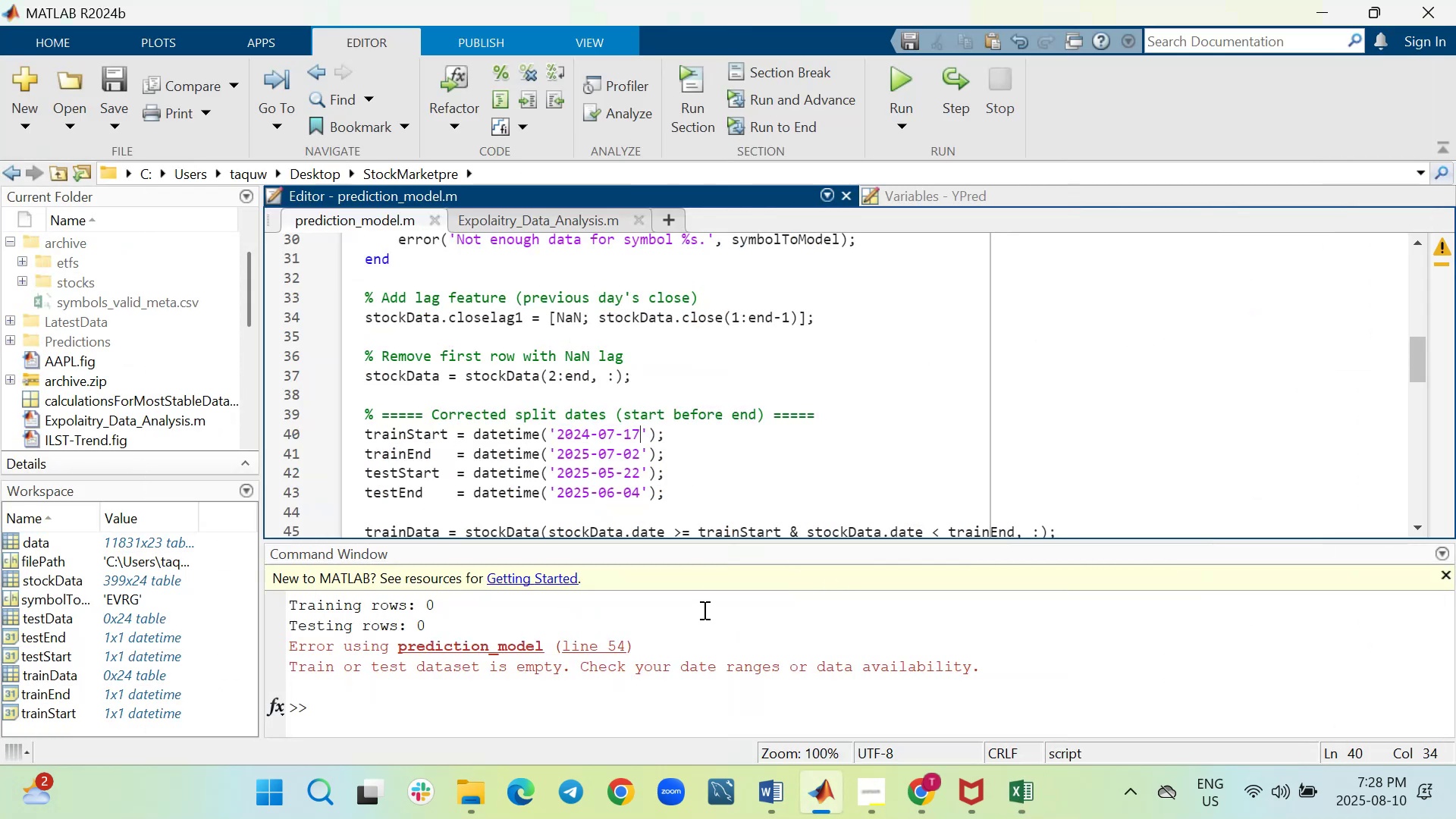 
key(Backspace)
key(Backspace)
type(05)
 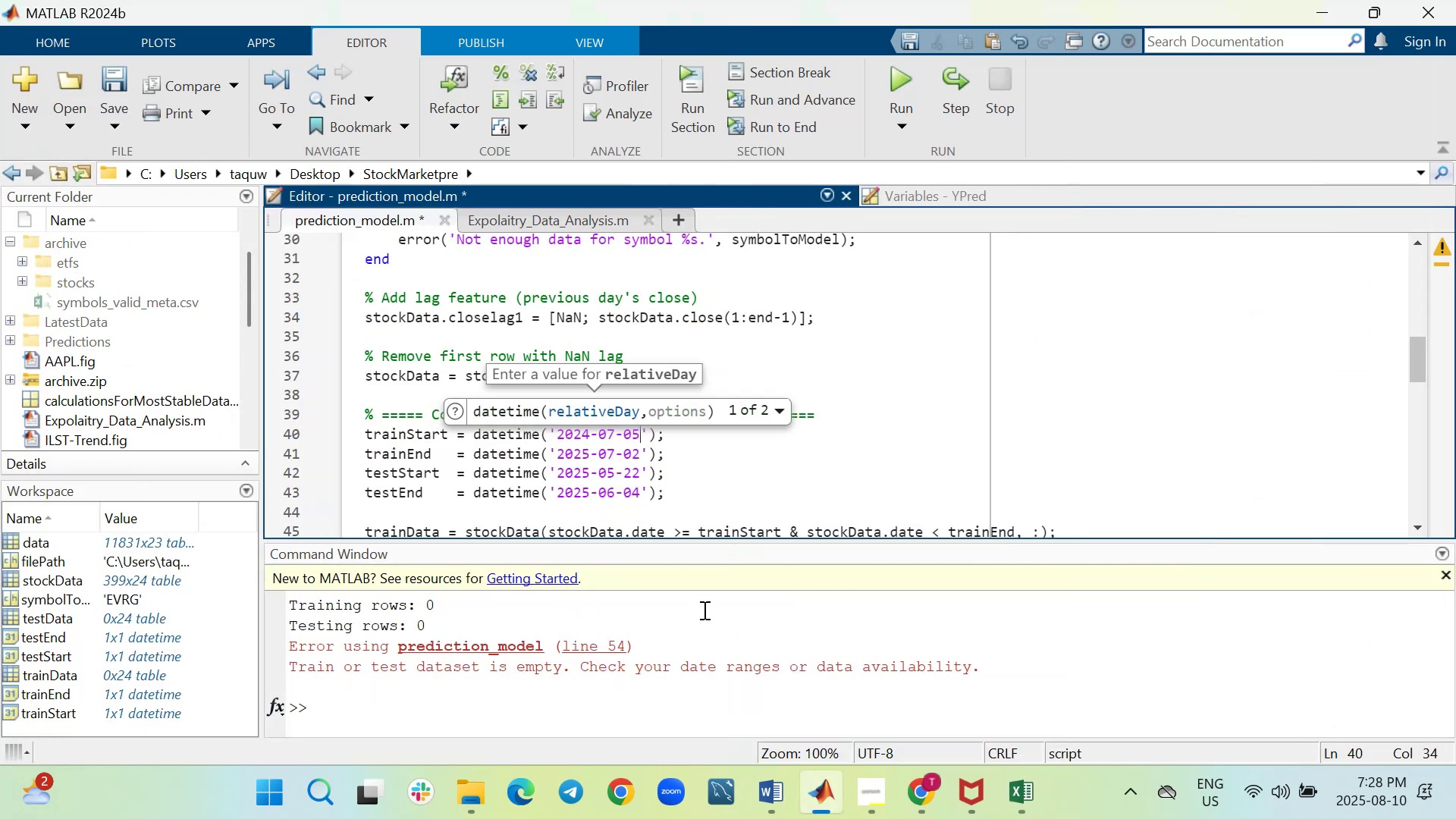 
key(ArrowLeft)
 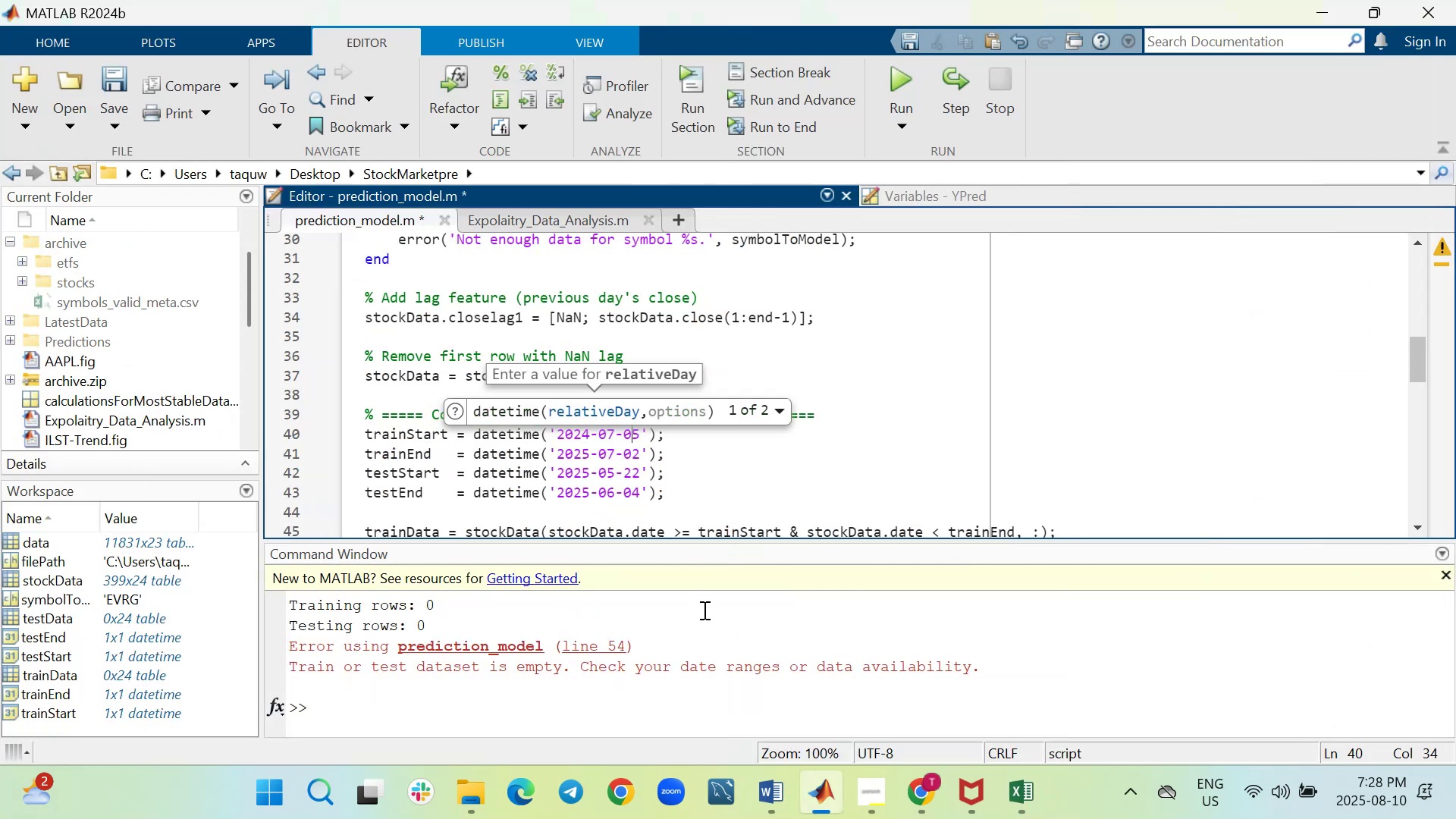 
key(ArrowLeft)
 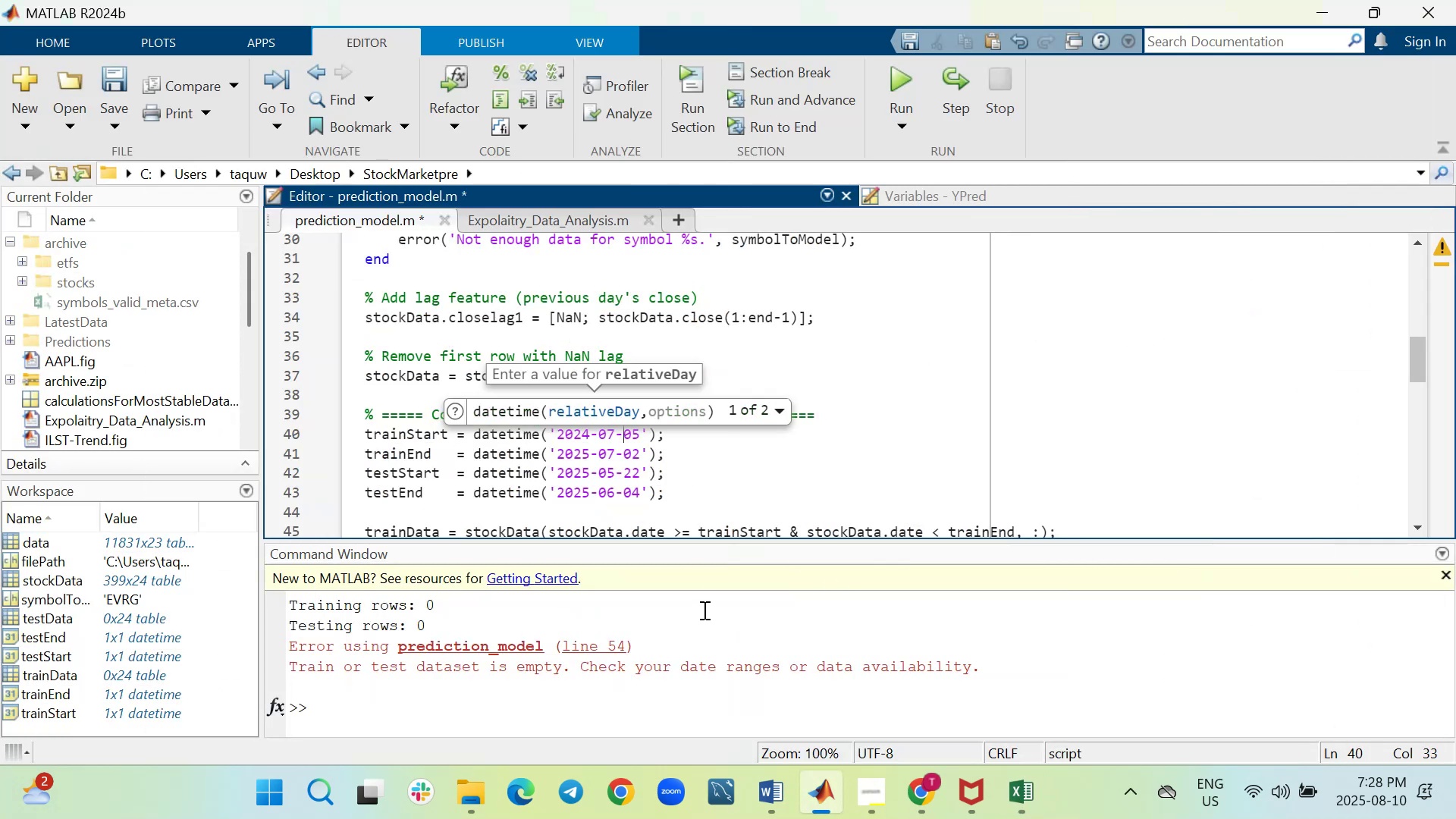 
key(ArrowLeft)
 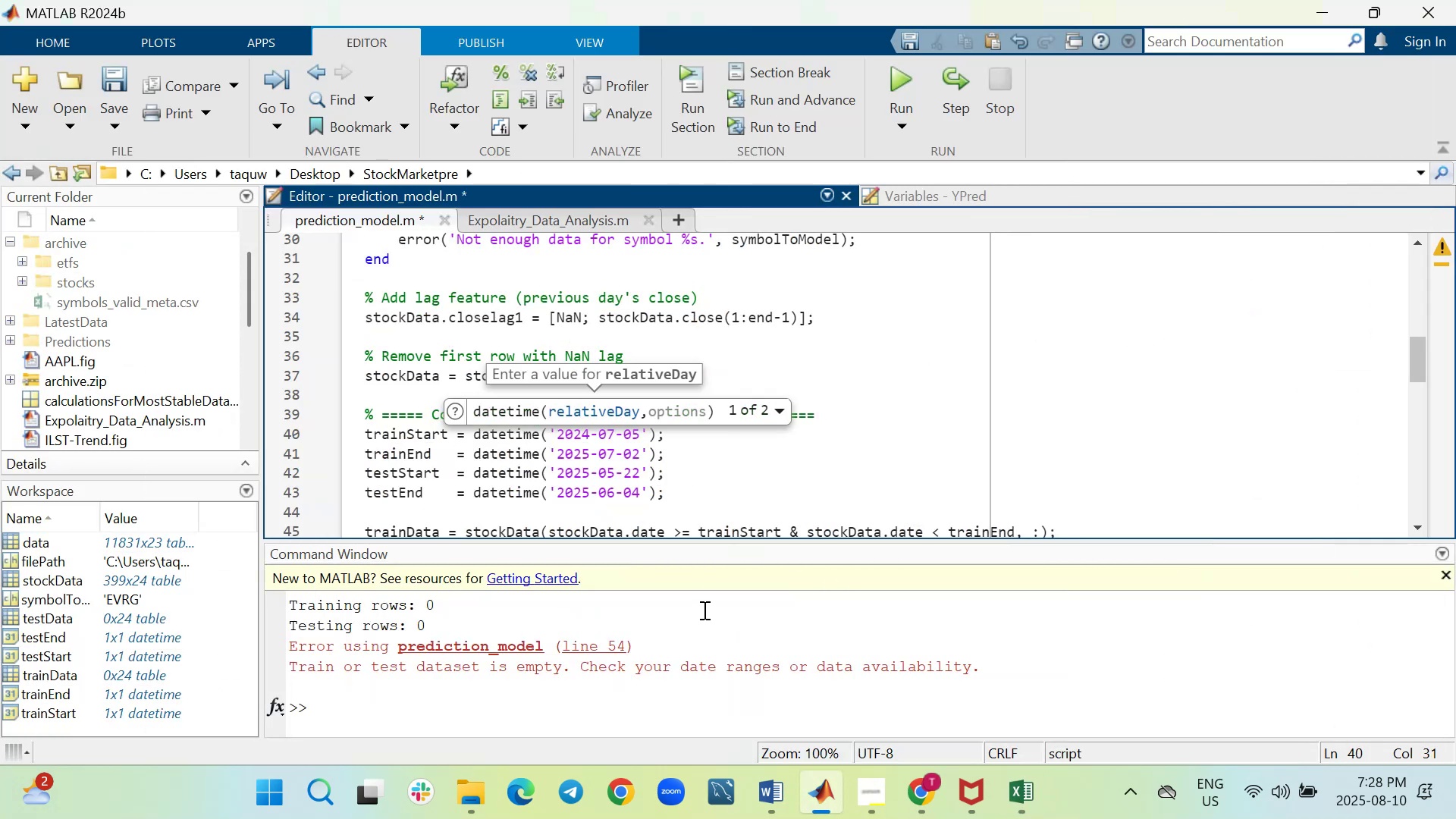 
key(Backspace)
 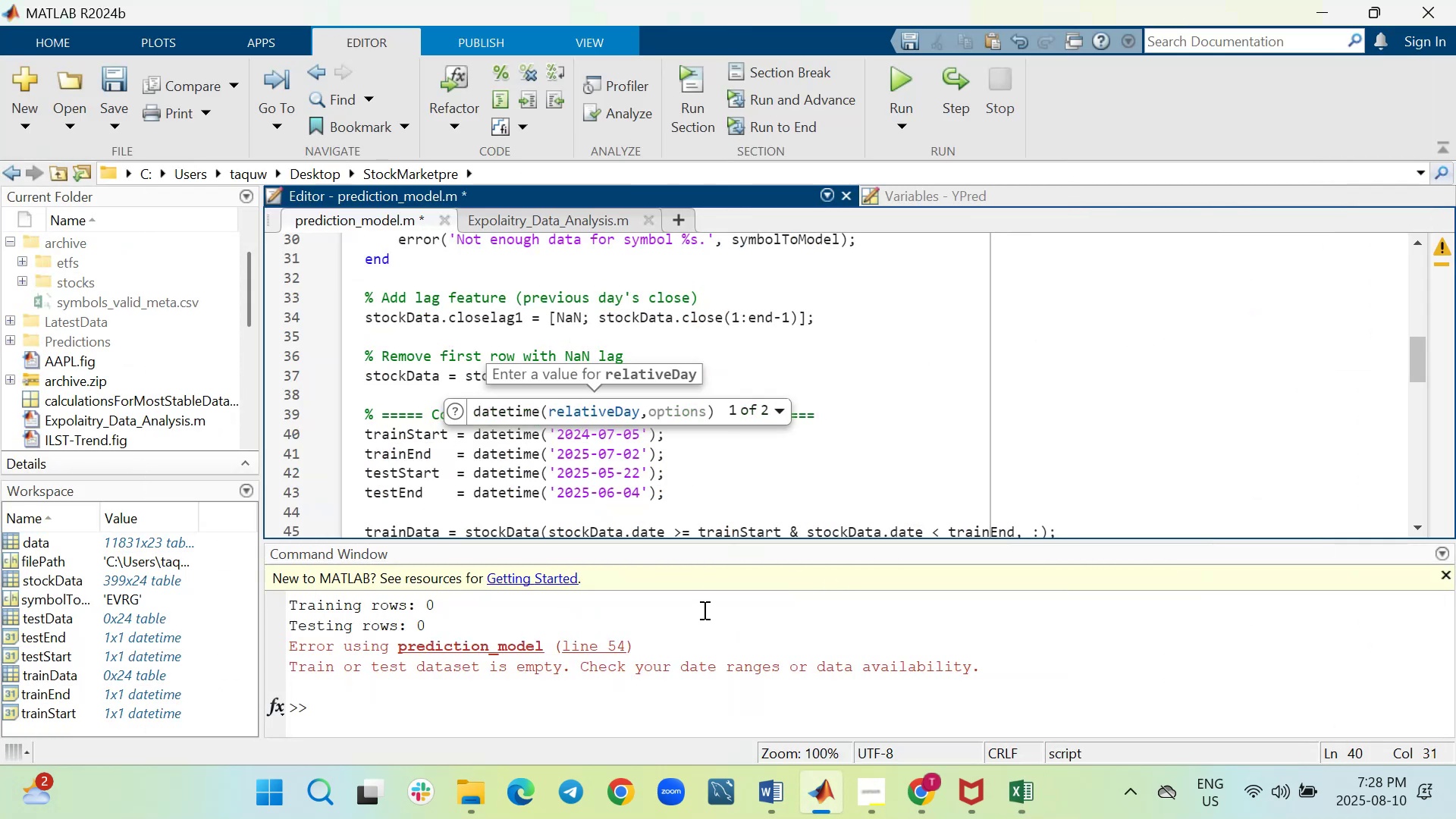 
key(6)
 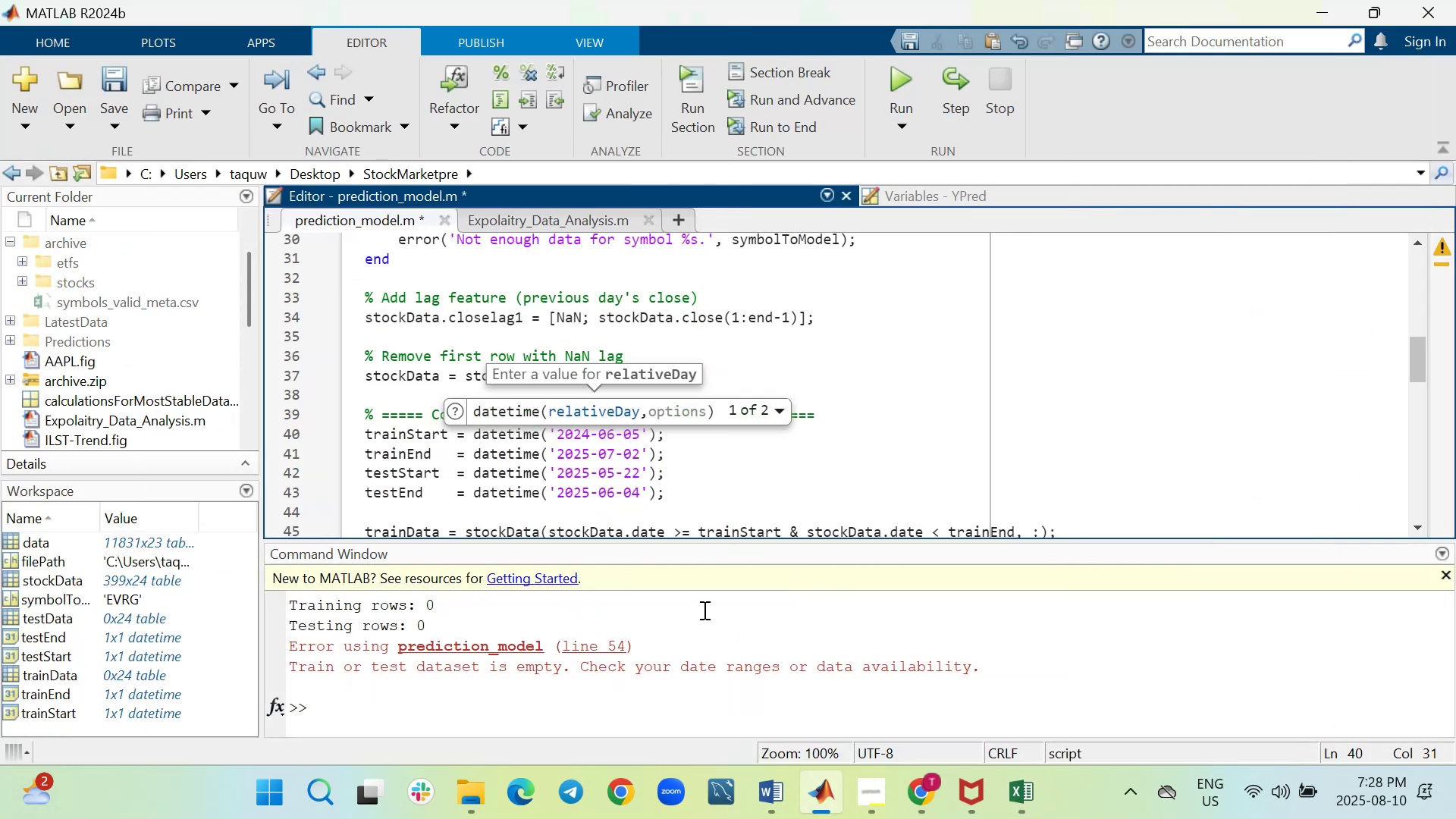 
key(ArrowLeft)
 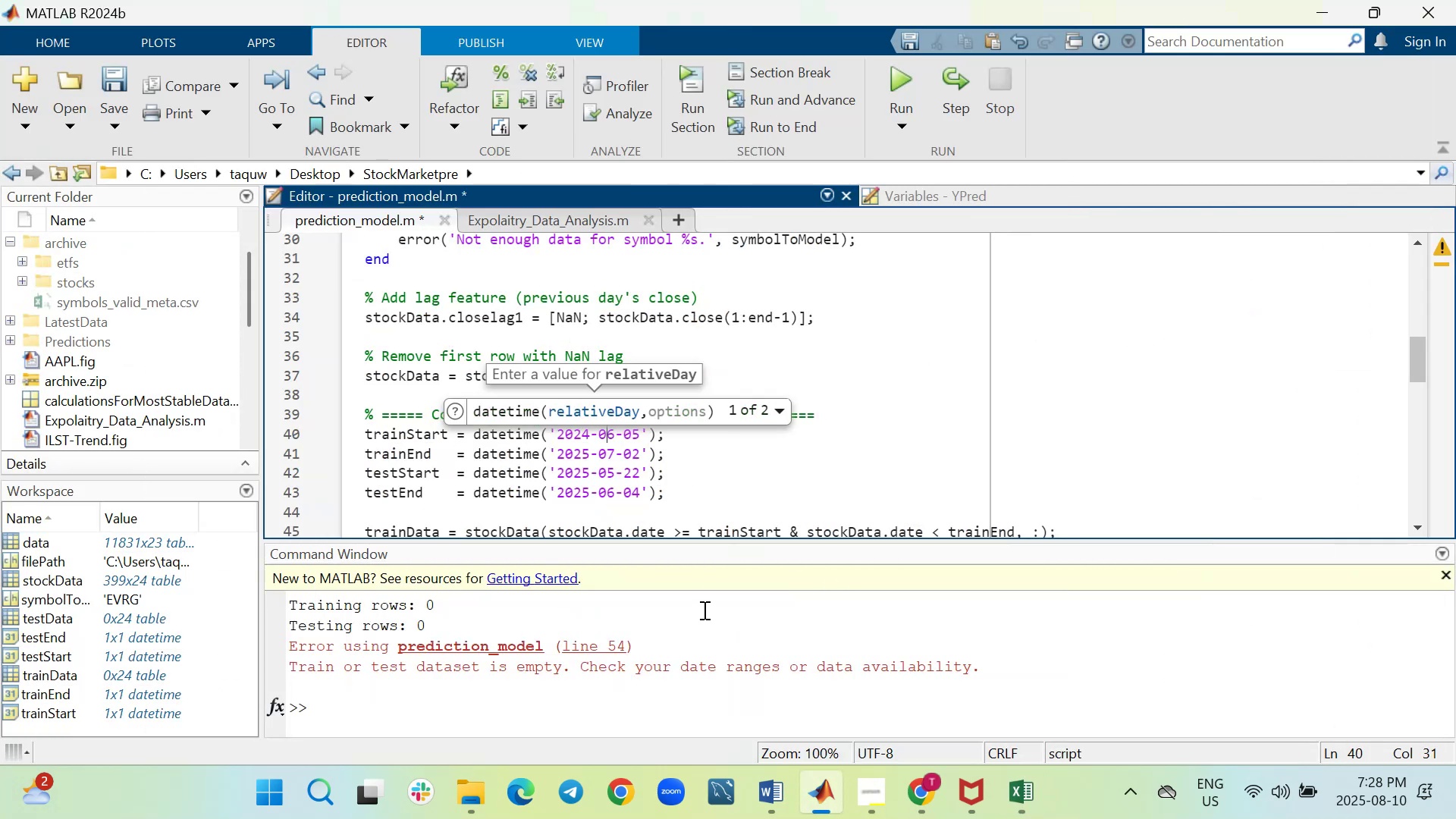 
key(ArrowLeft)
 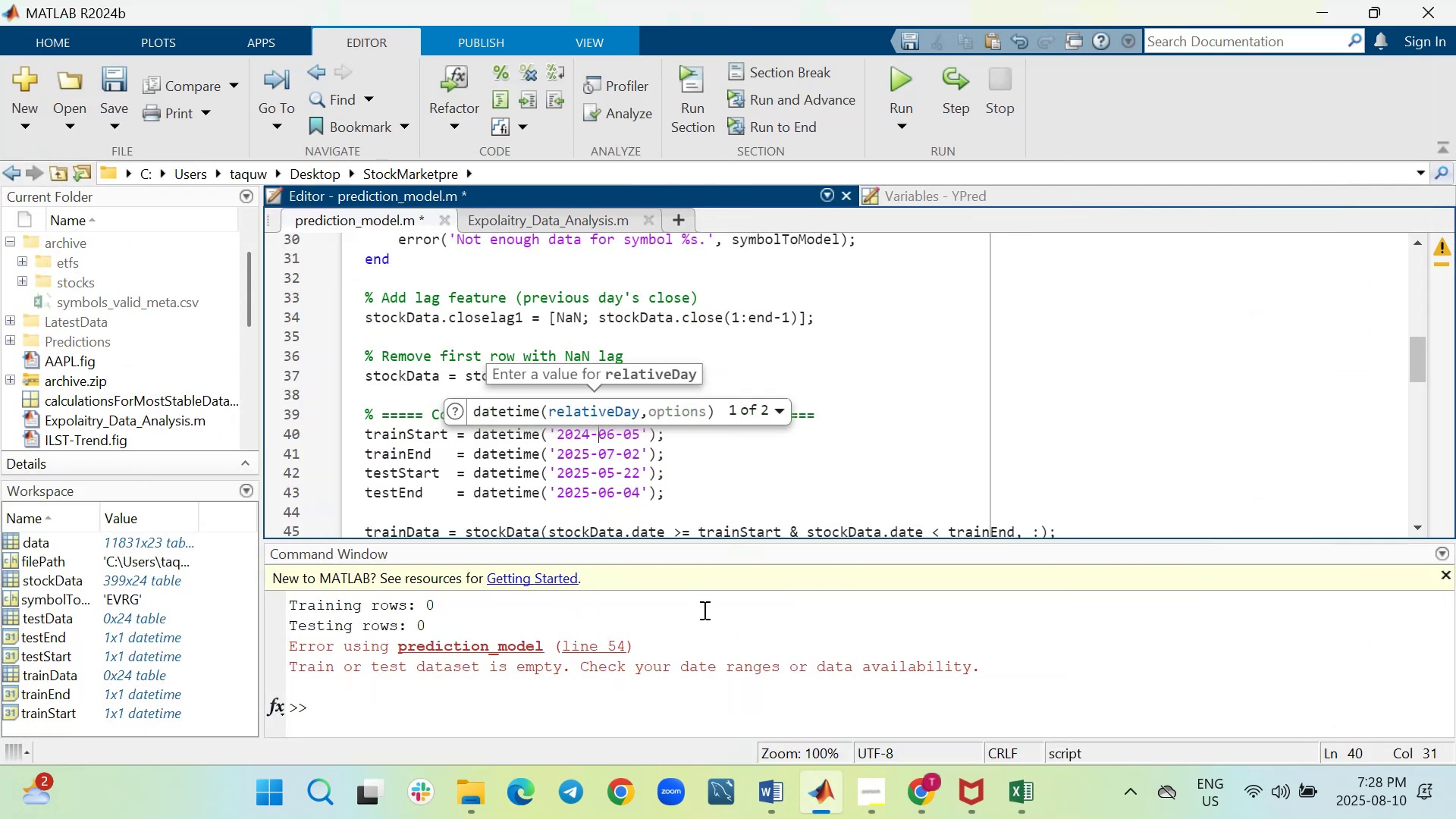 
key(ArrowLeft)
 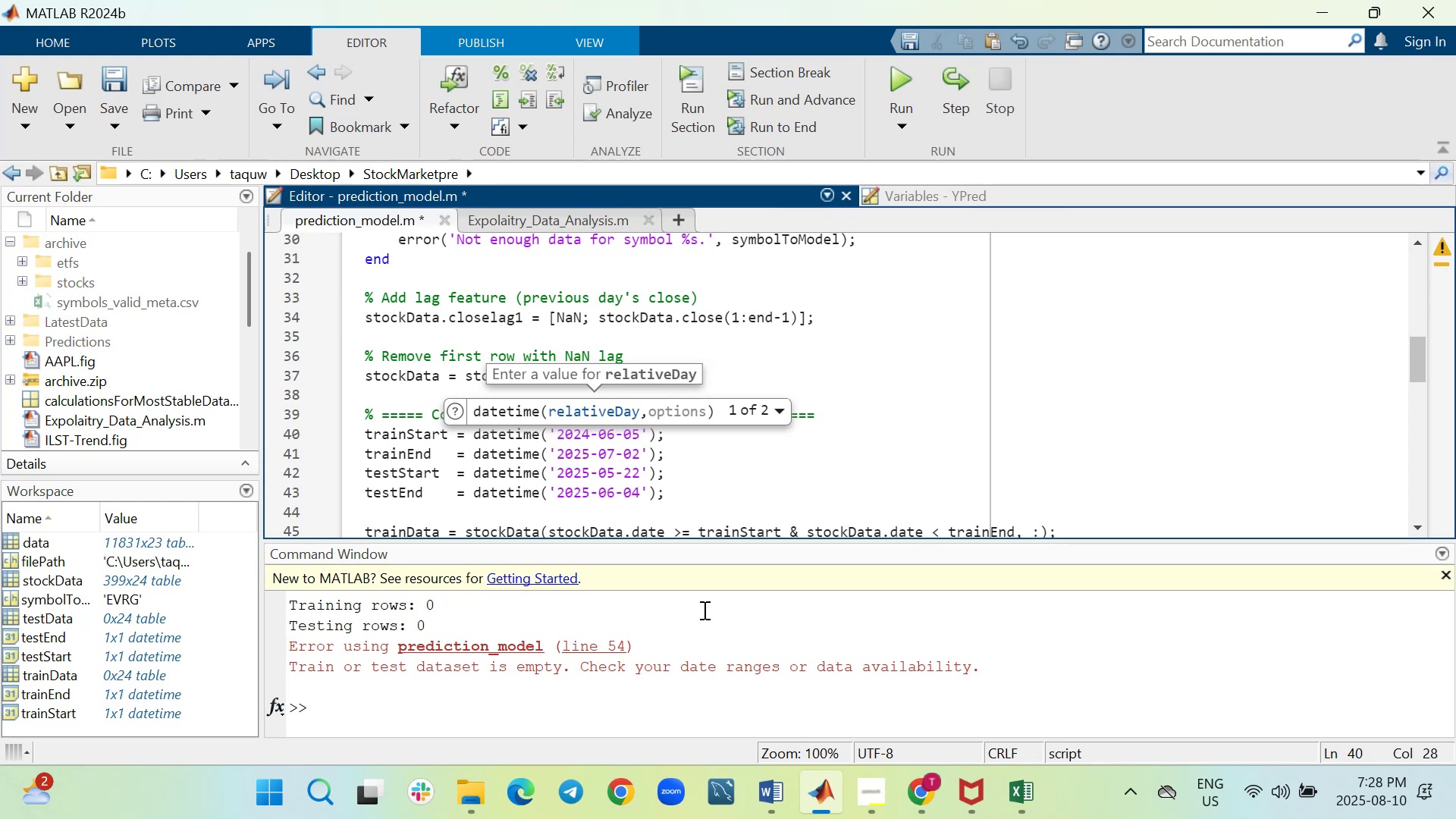 
key(Backspace)
 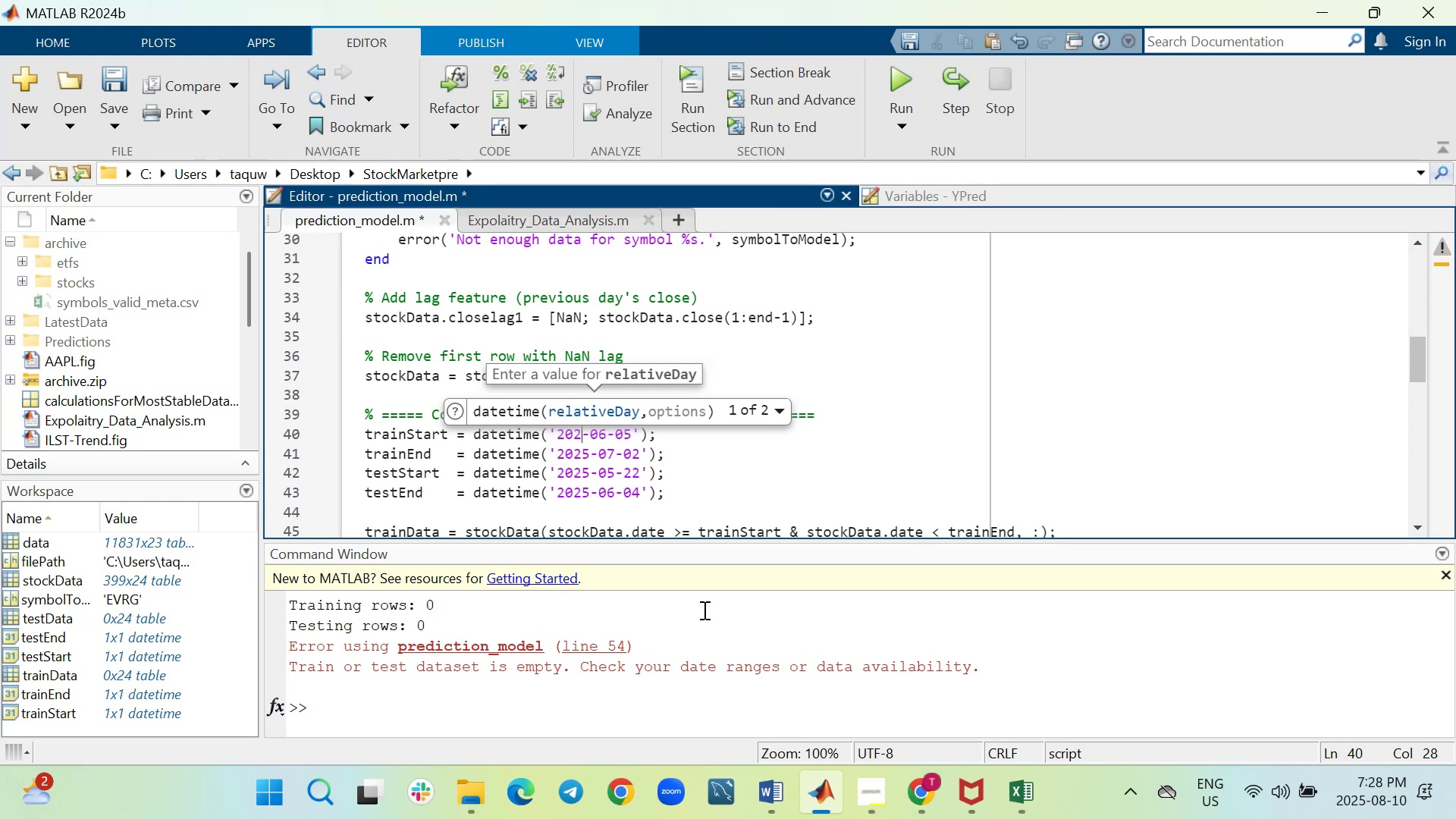 
key(5)
 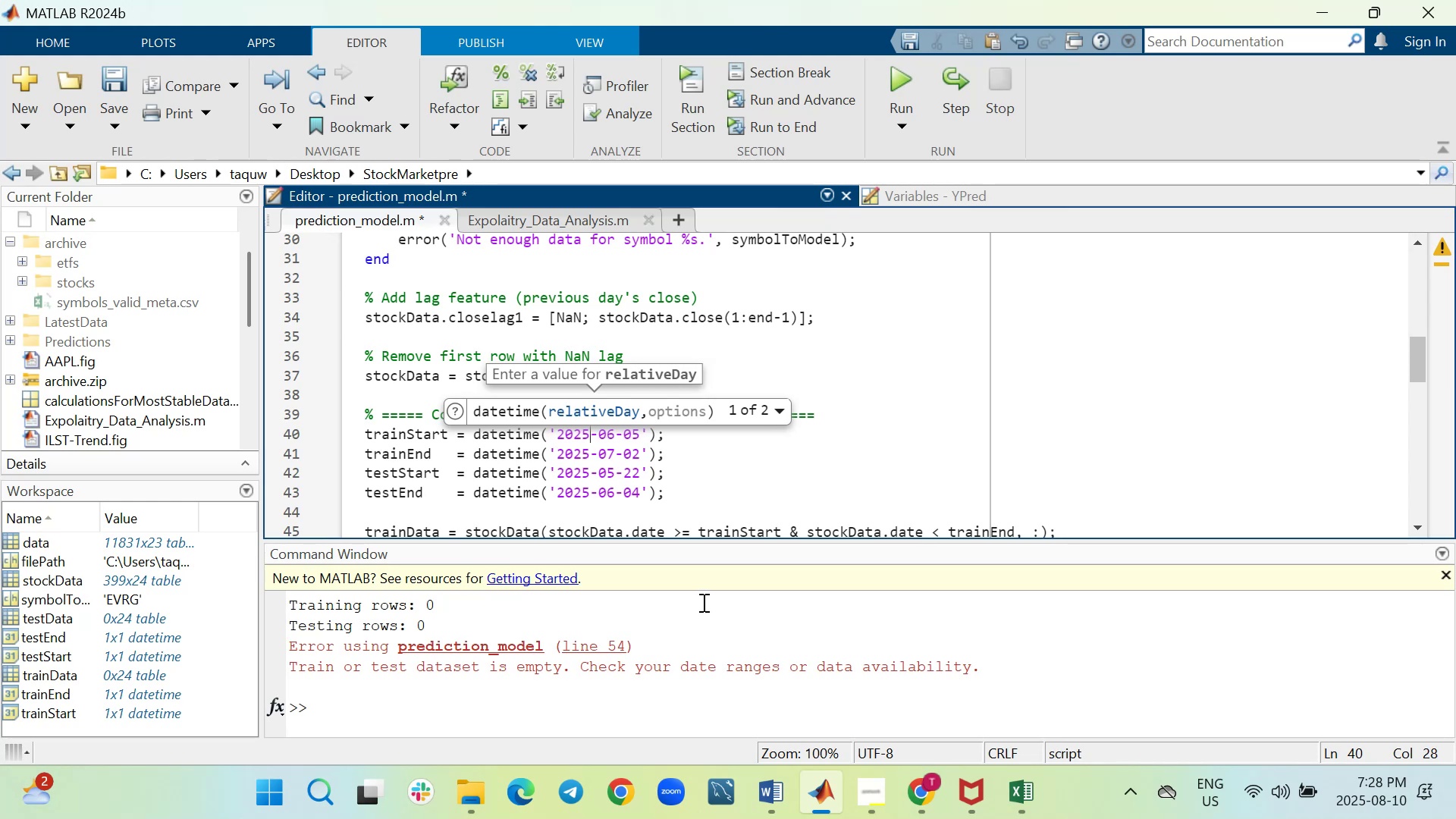 
left_click([881, 74])
 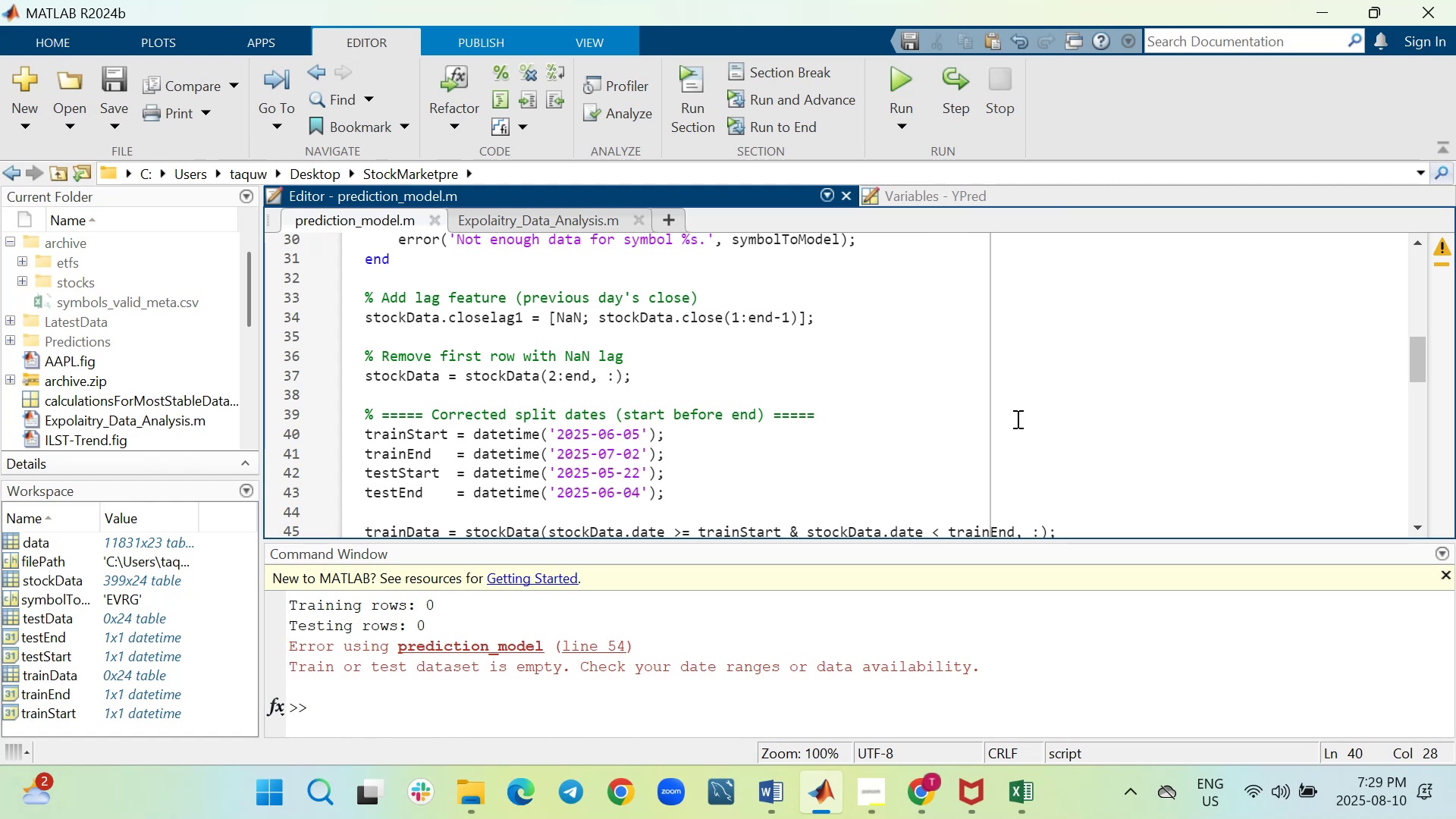 
wait(45.72)
 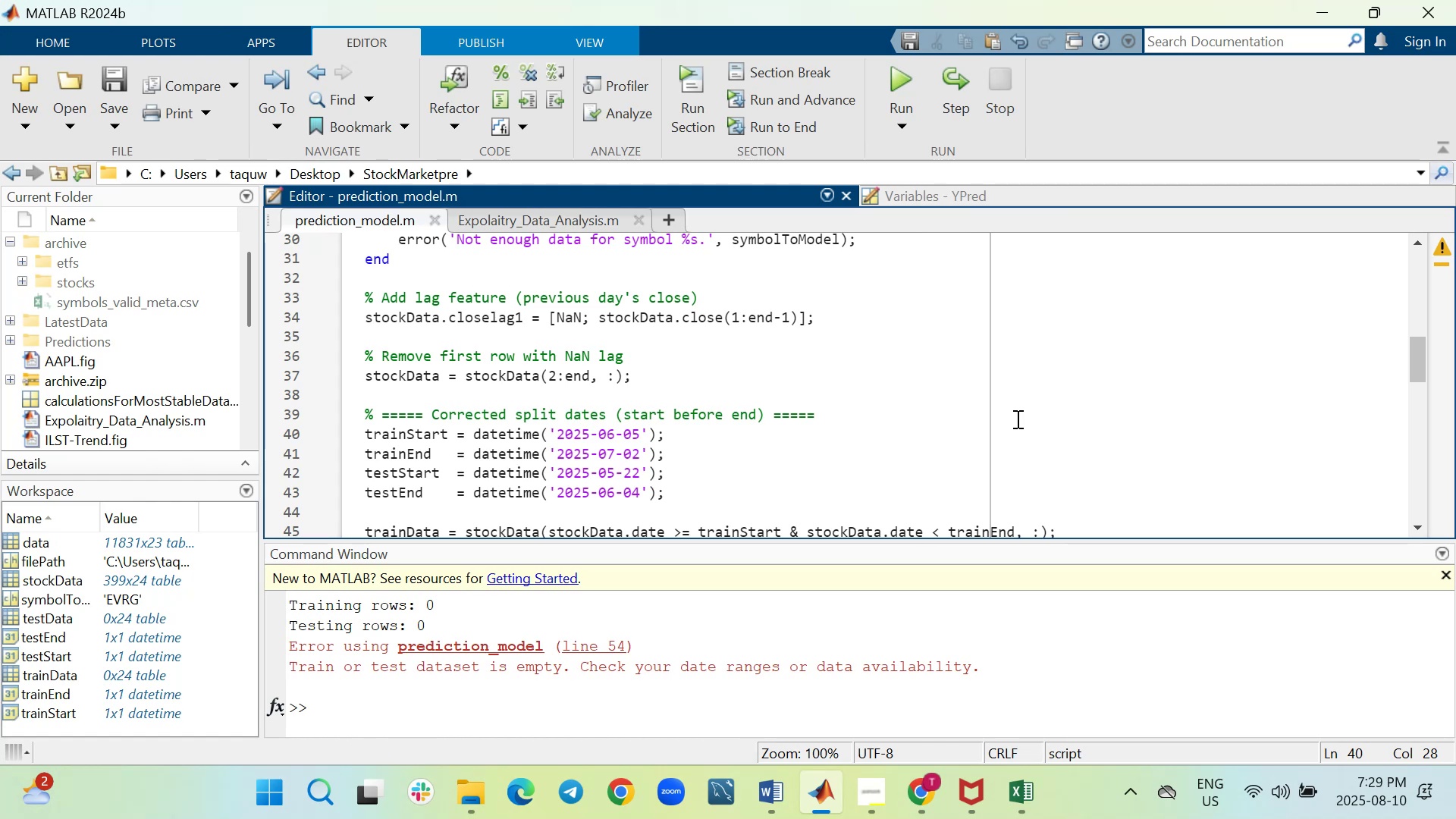 
scroll: coordinate [1005, 374], scroll_direction: up, amount: 2.0
 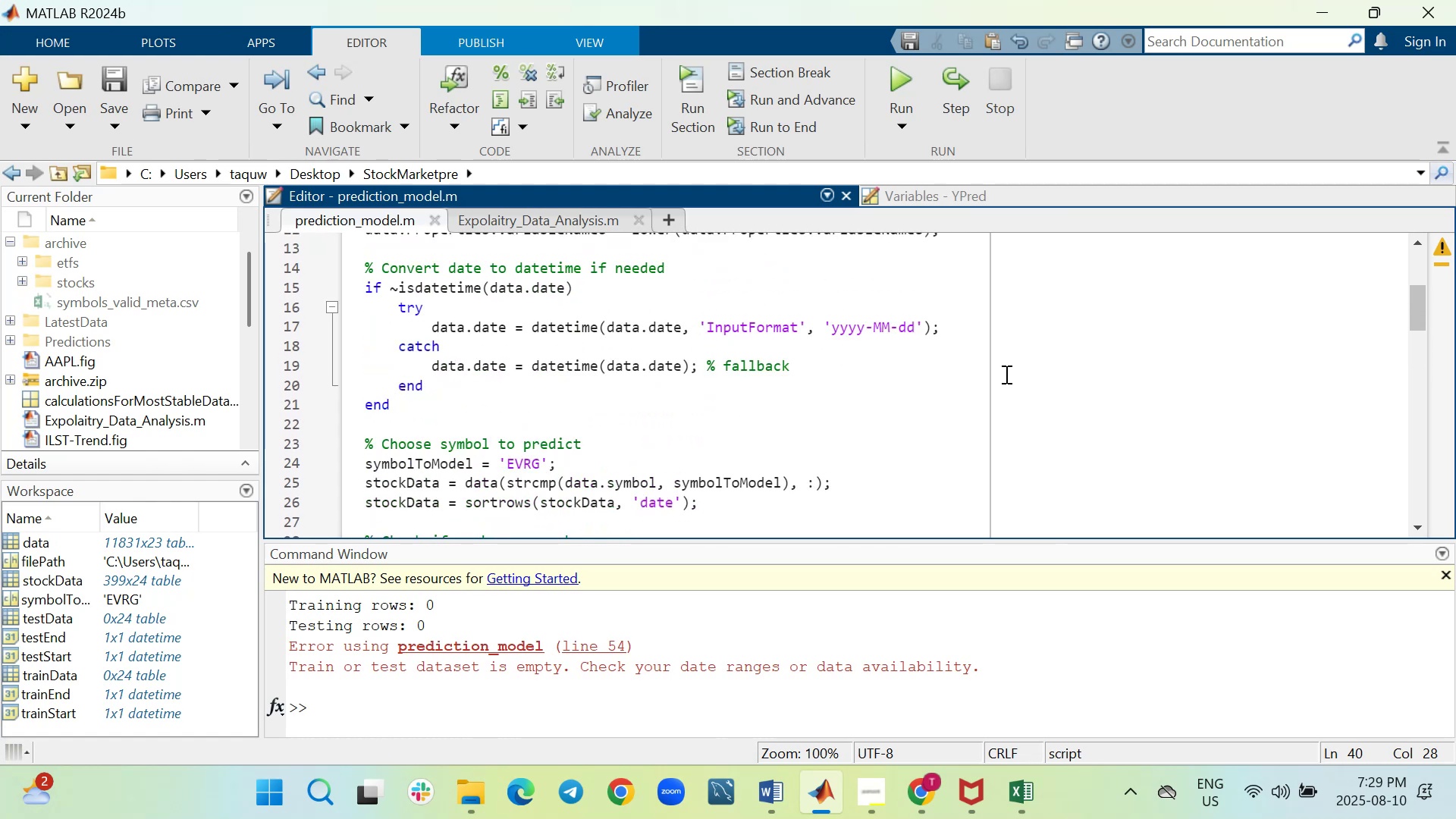 
scroll: coordinate [1005, 374], scroll_direction: down, amount: 5.0
 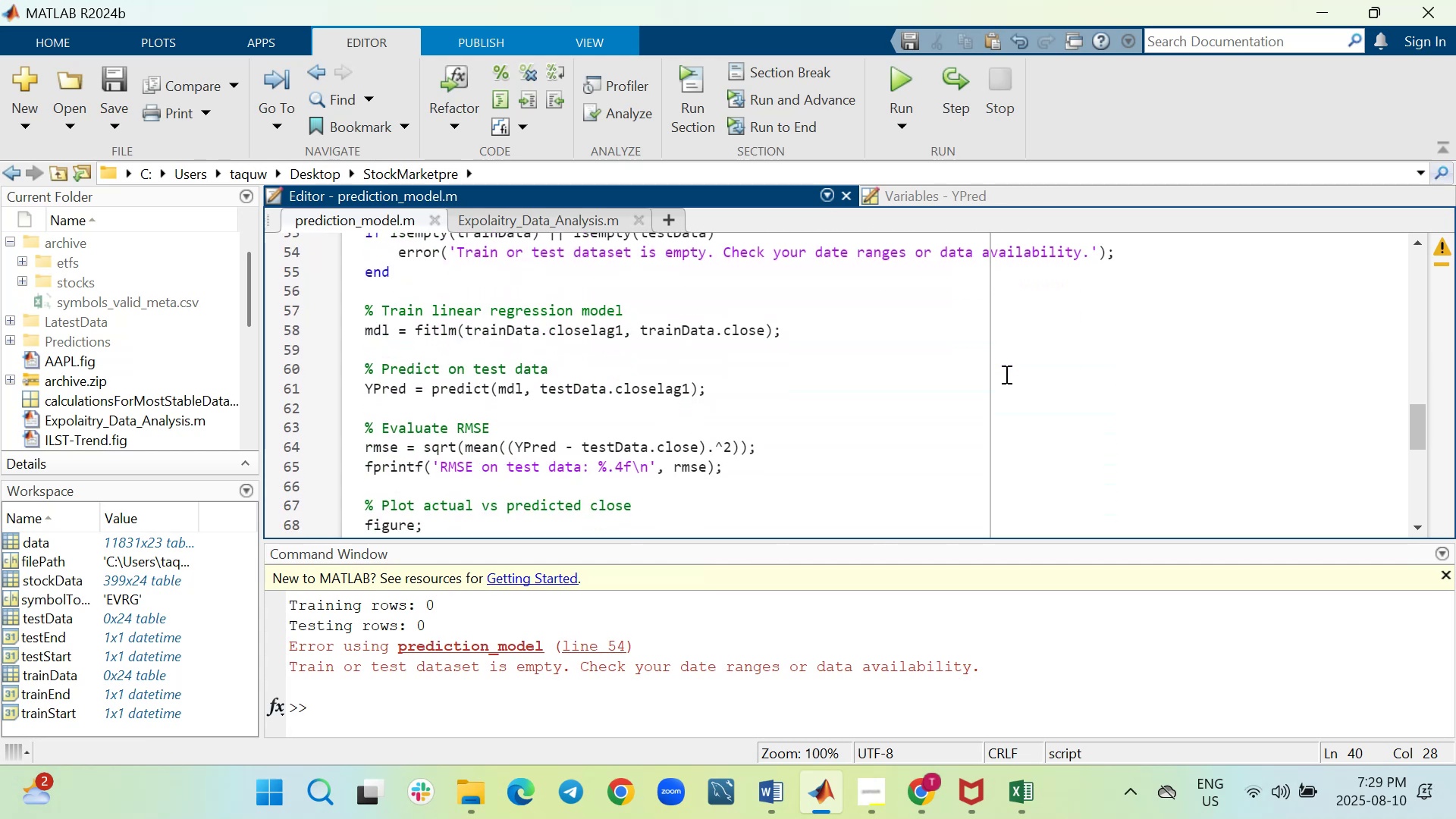 
scroll: coordinate [1005, 374], scroll_direction: down, amount: 1.0
 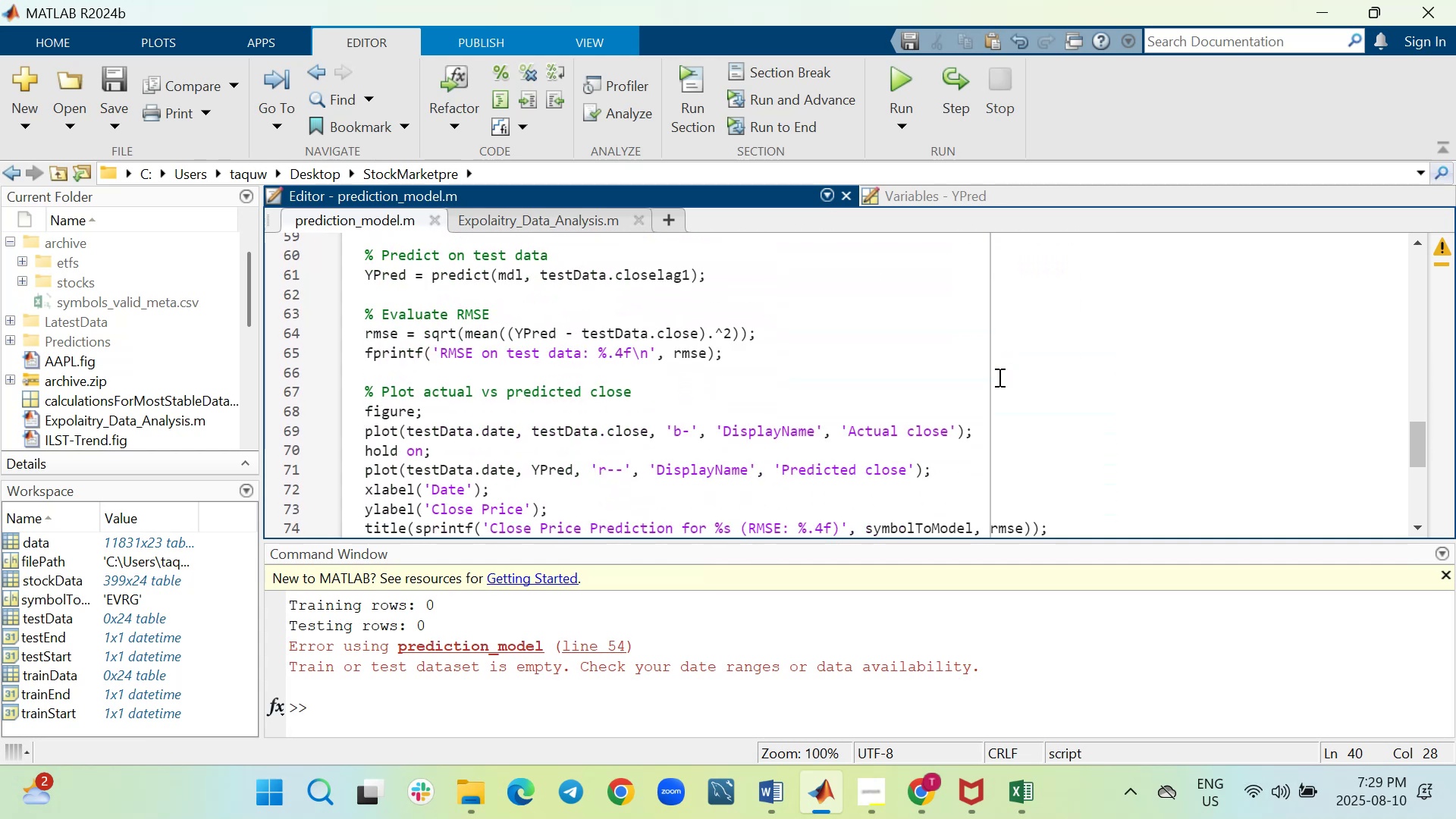 
wait(5.04)
 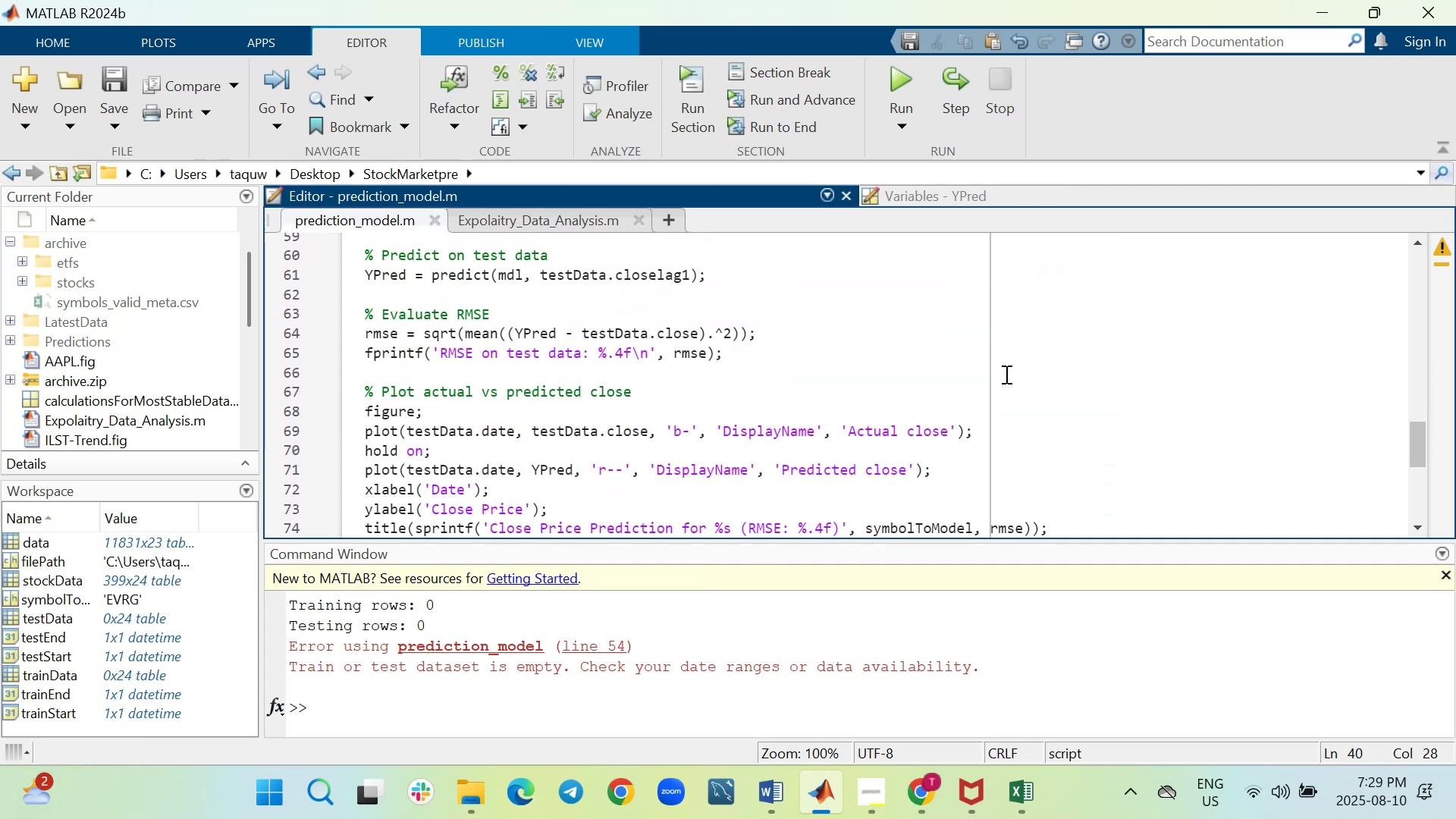 
scroll: coordinate [997, 376], scroll_direction: down, amount: 5.0
 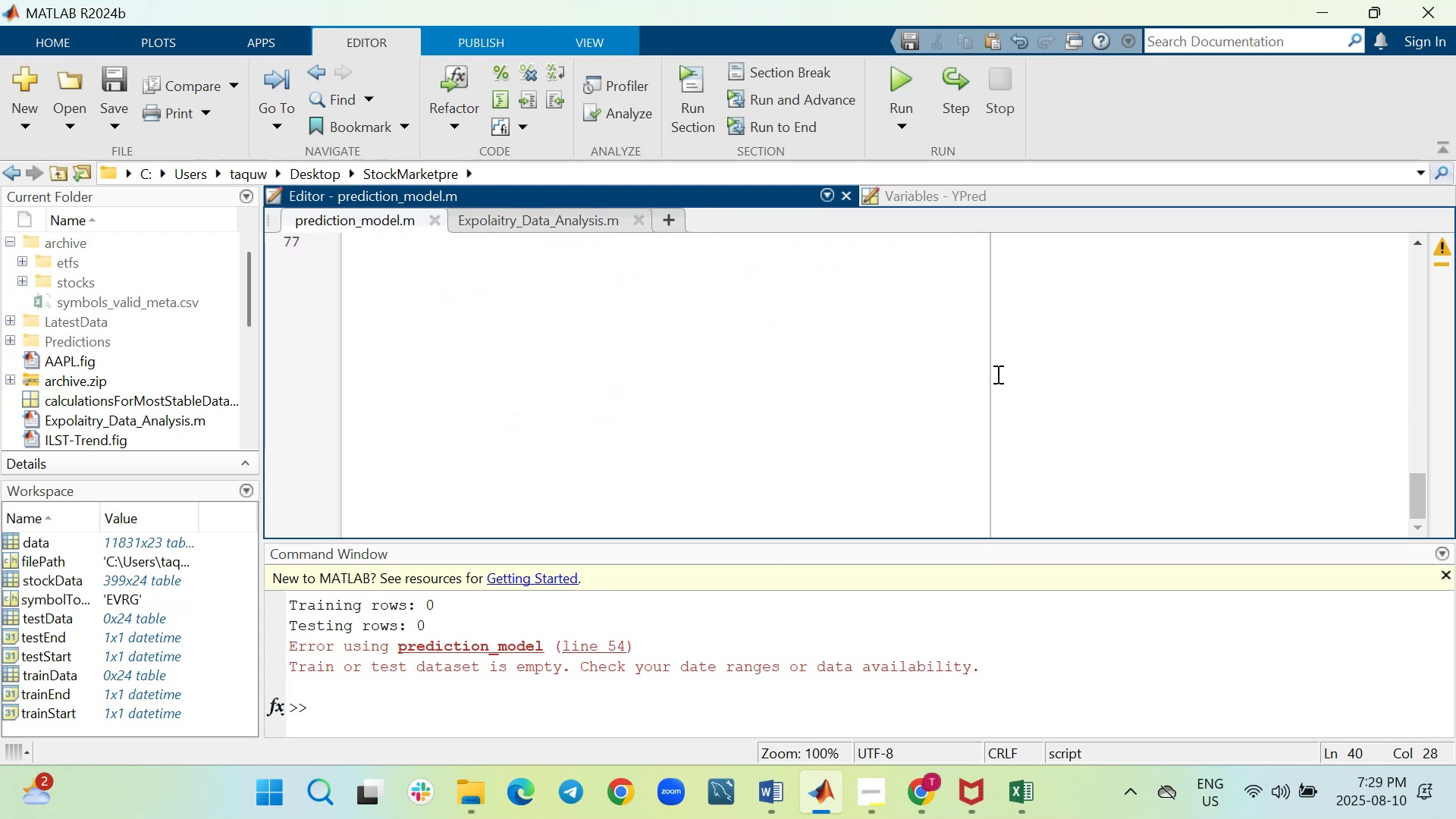 
scroll: coordinate [993, 374], scroll_direction: up, amount: 10.0
 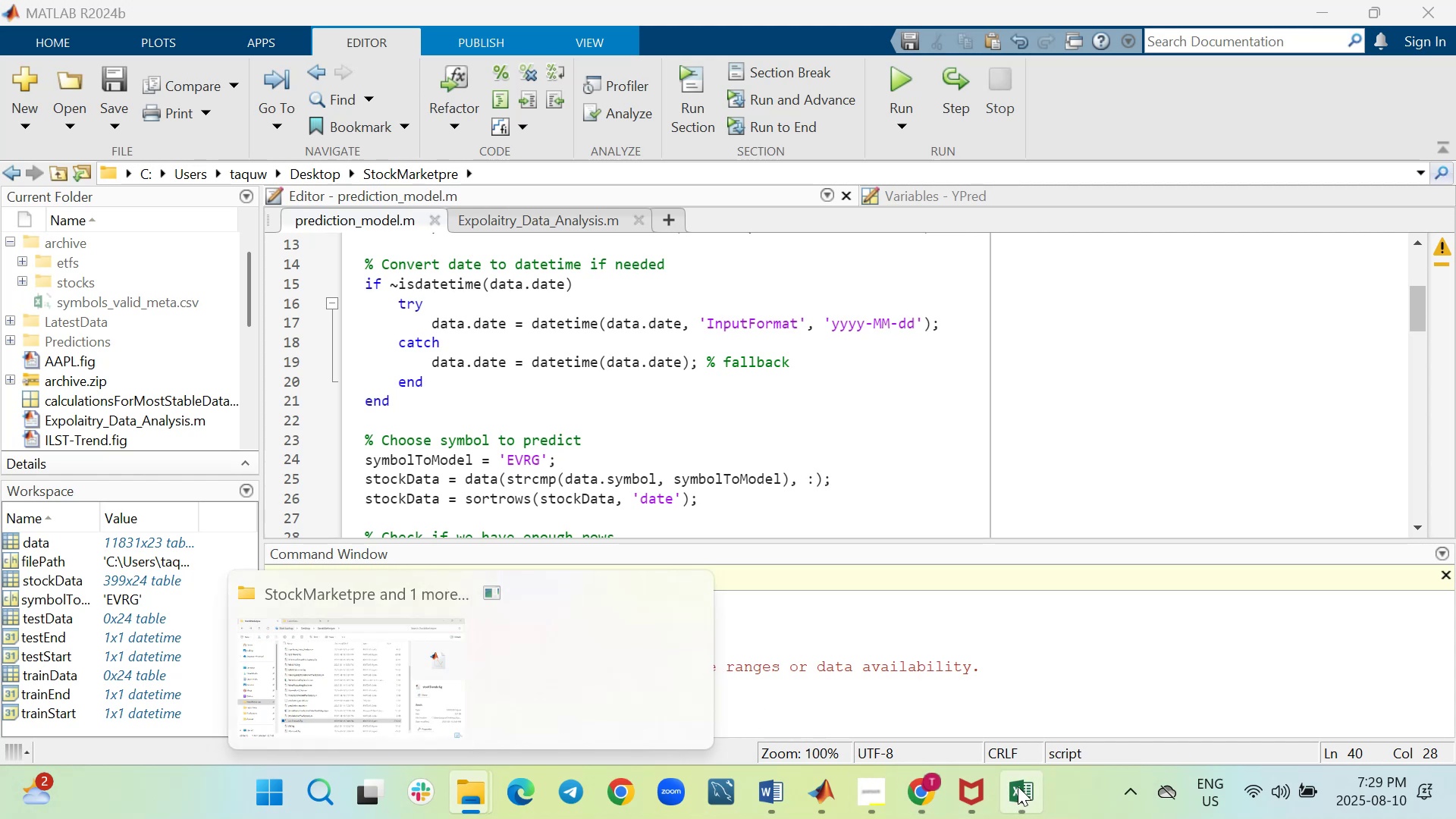 
wait(16.21)
 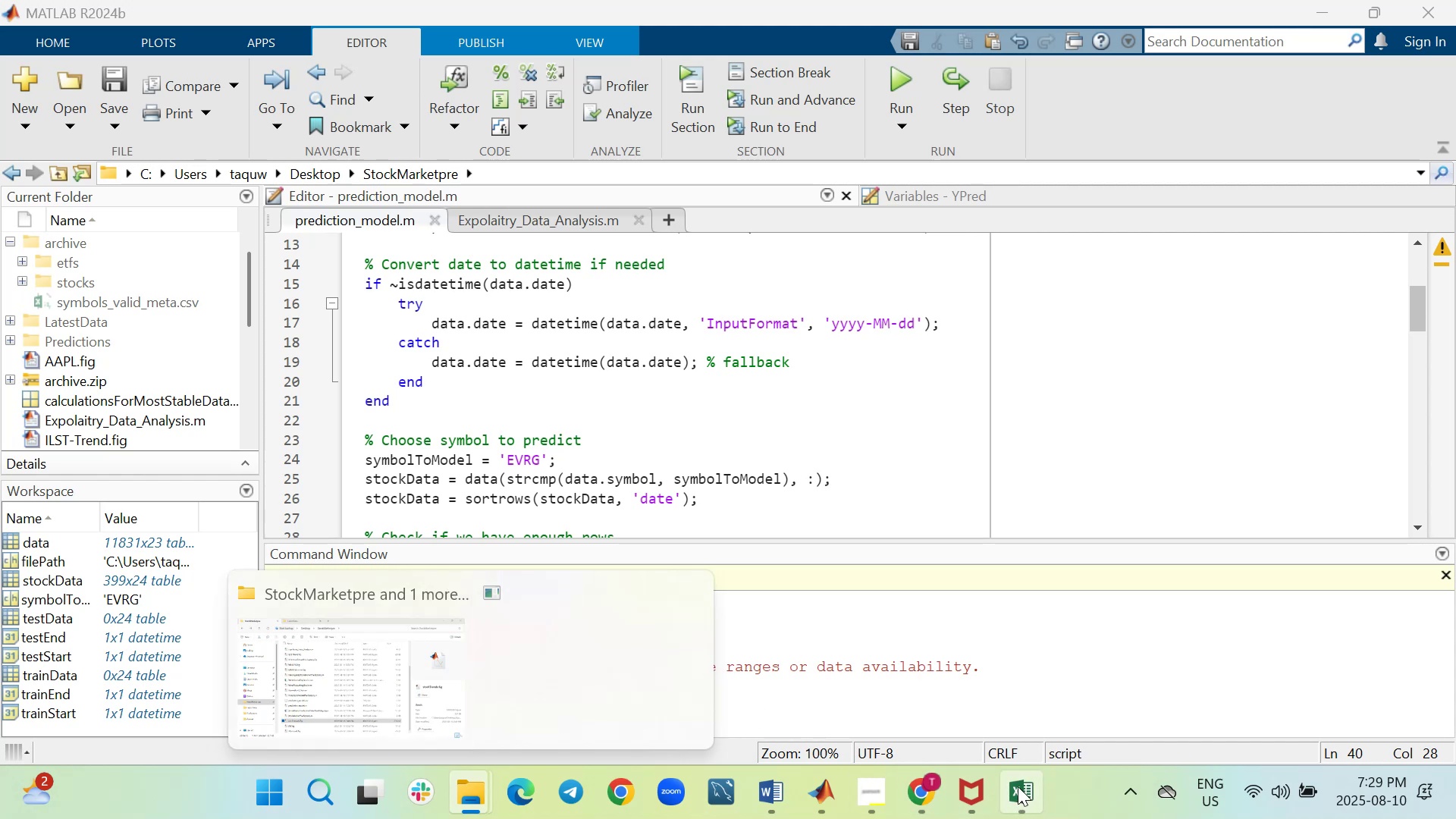 
mouse_move([1021, 767])
 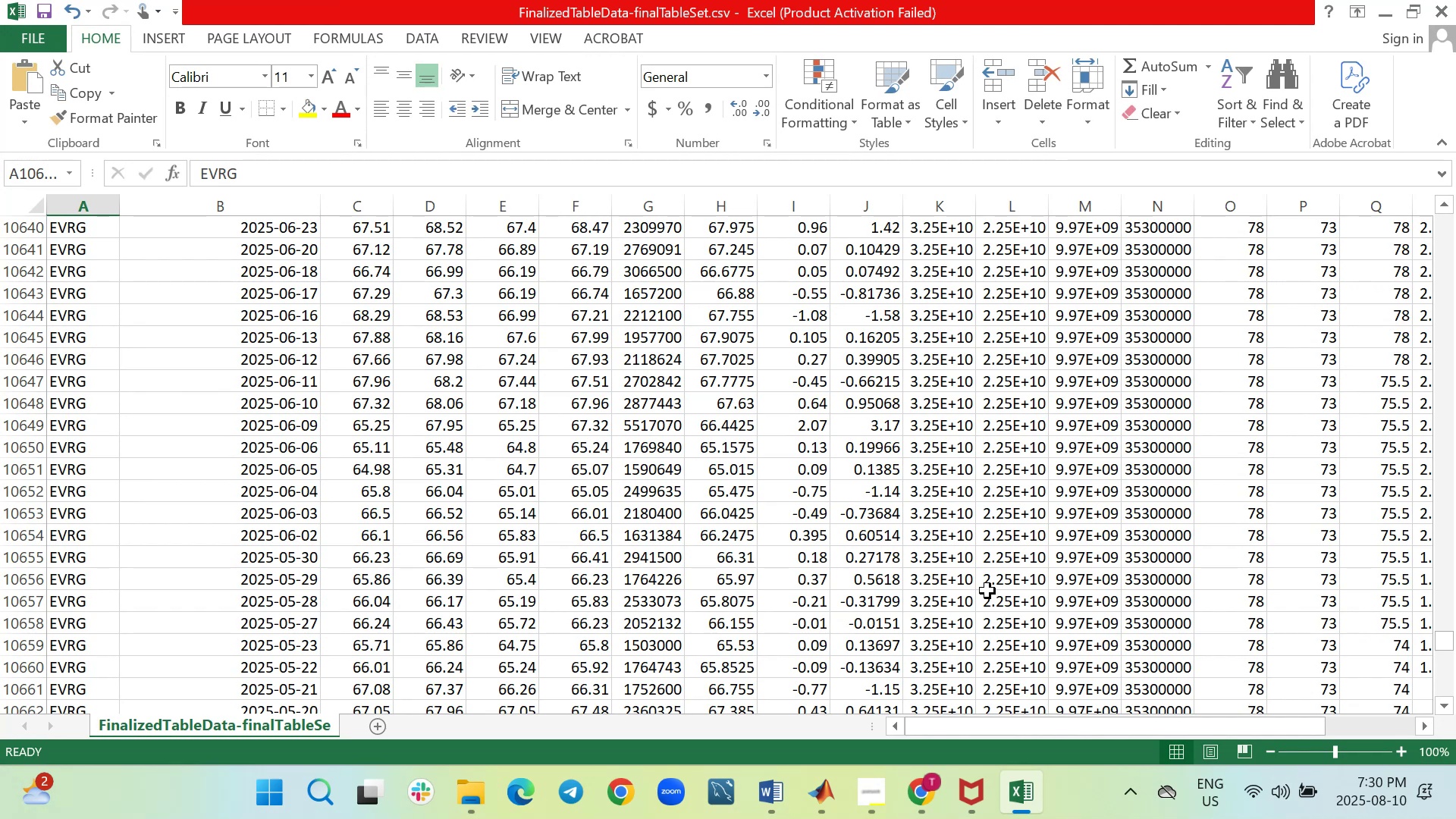 
mouse_move([826, 792])
 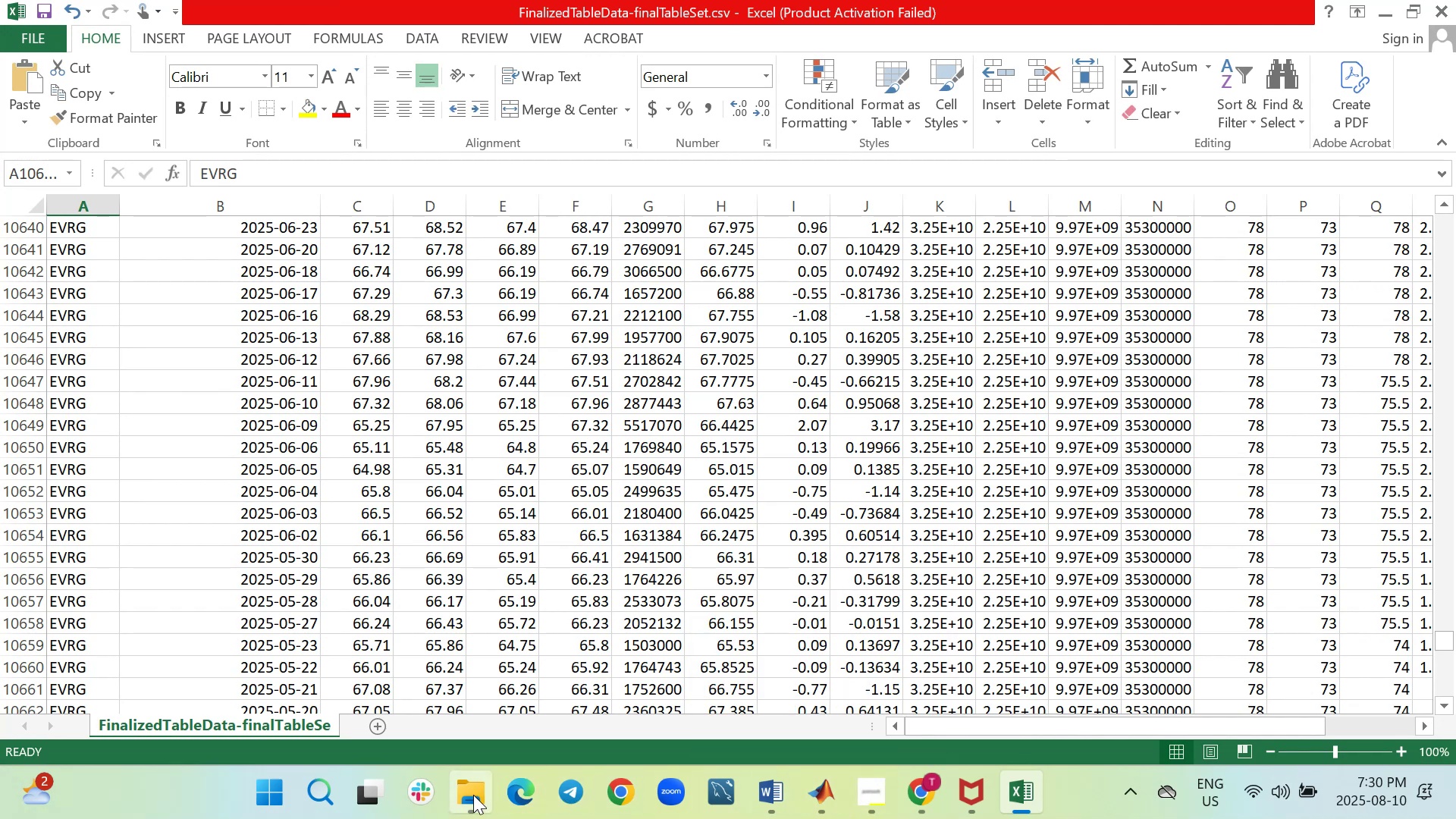 
left_click([473, 795])
 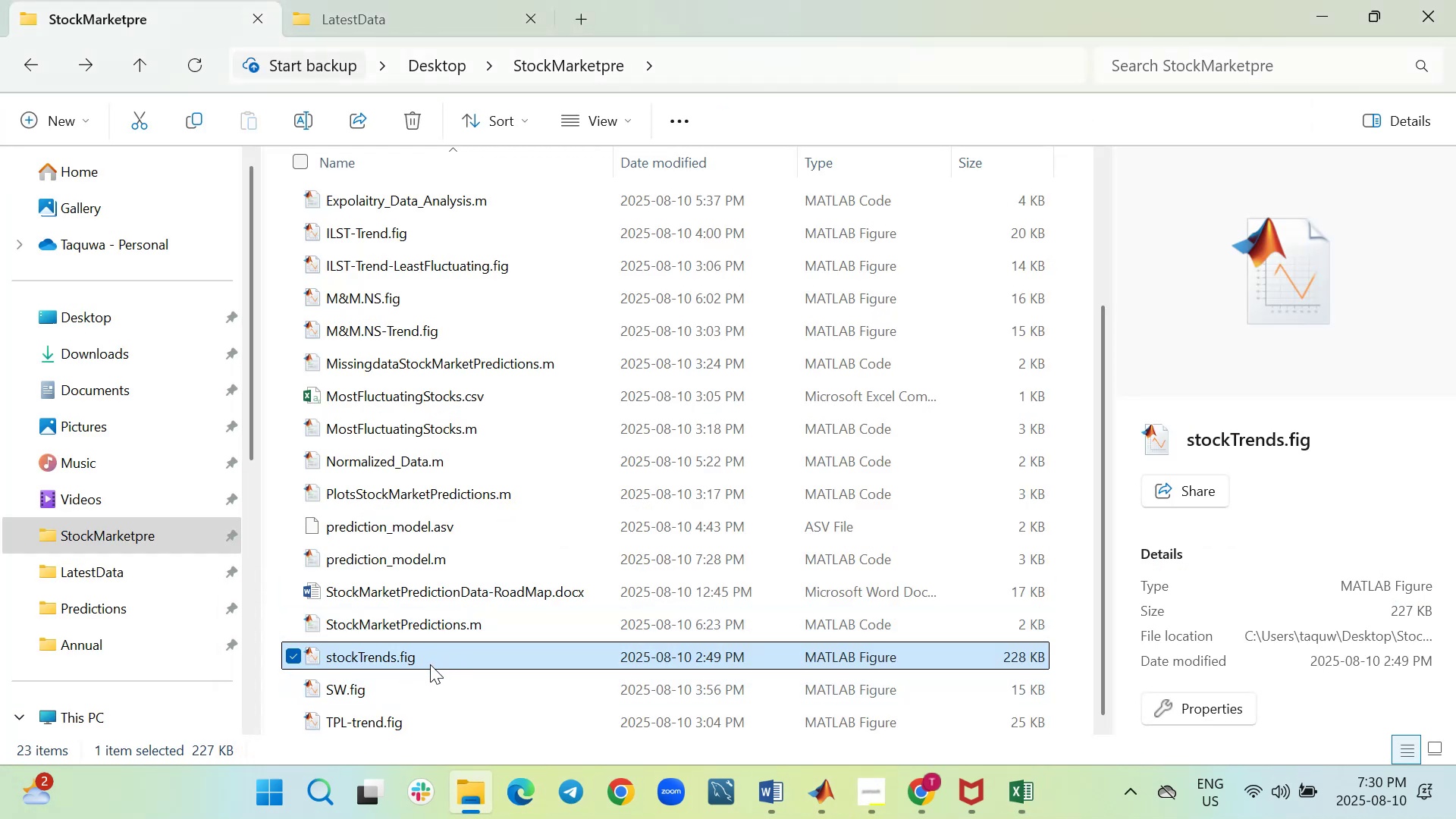 
double_click([430, 661])
 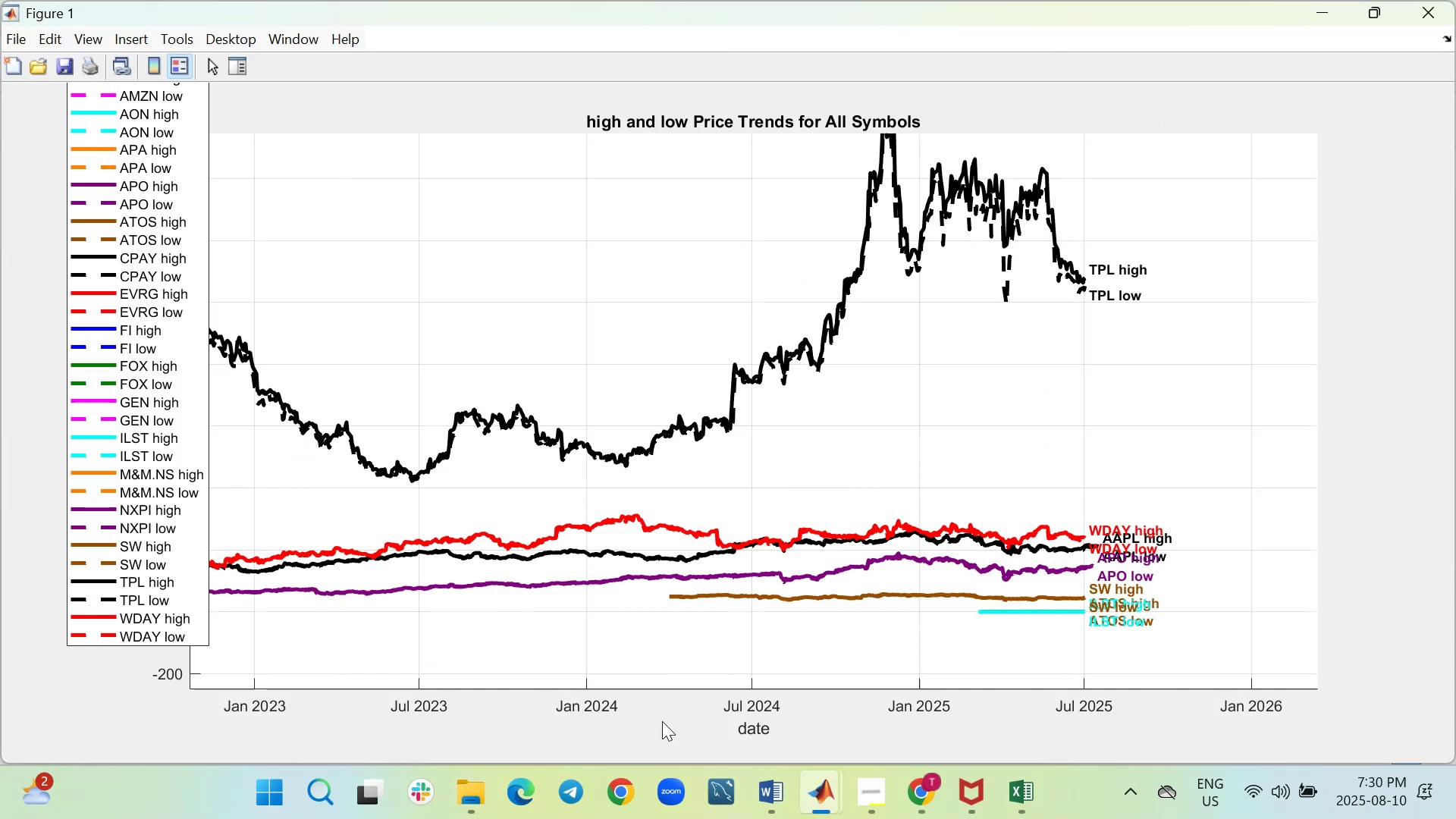 
wait(15.0)
 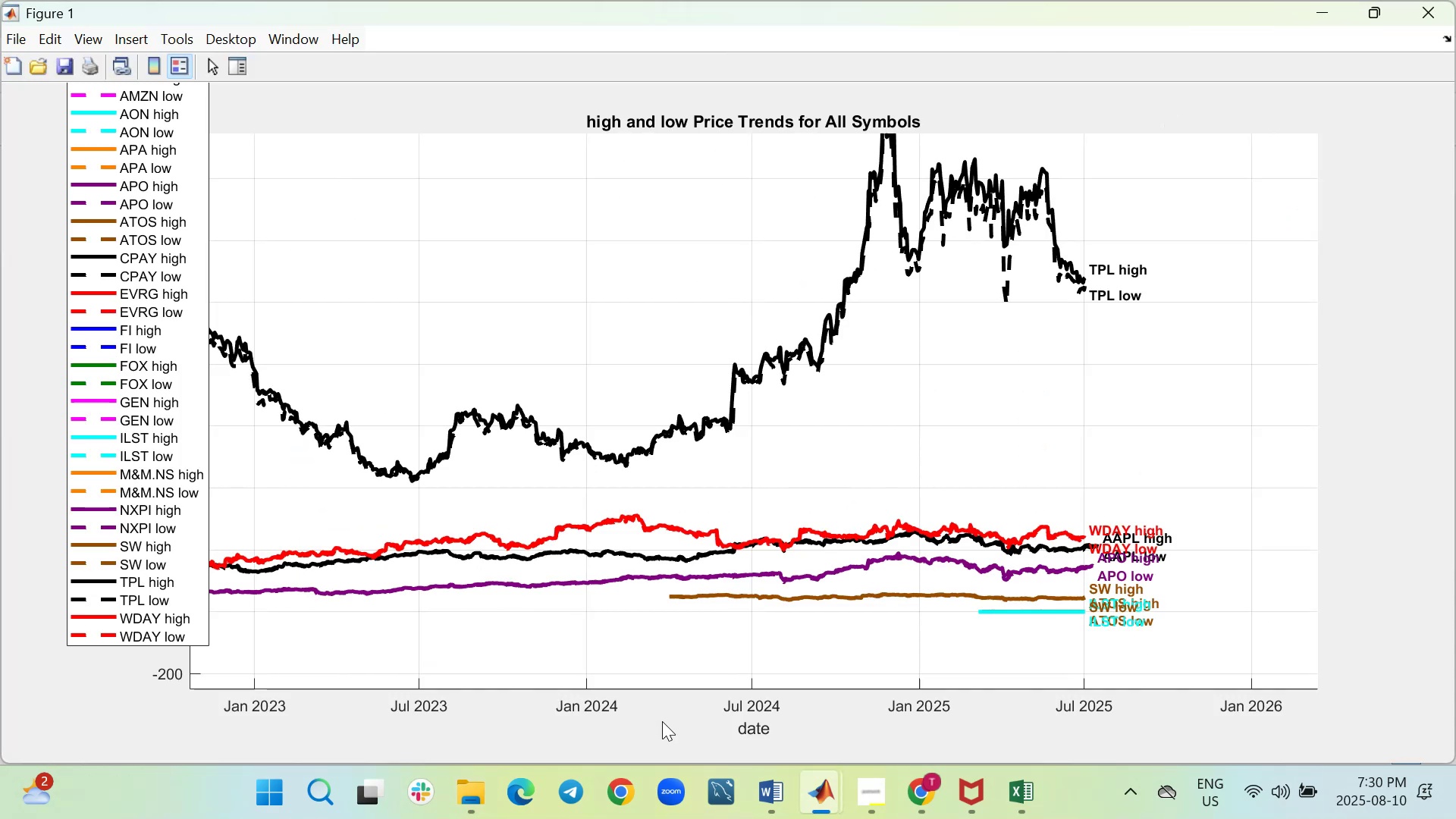 
left_click([702, 708])
 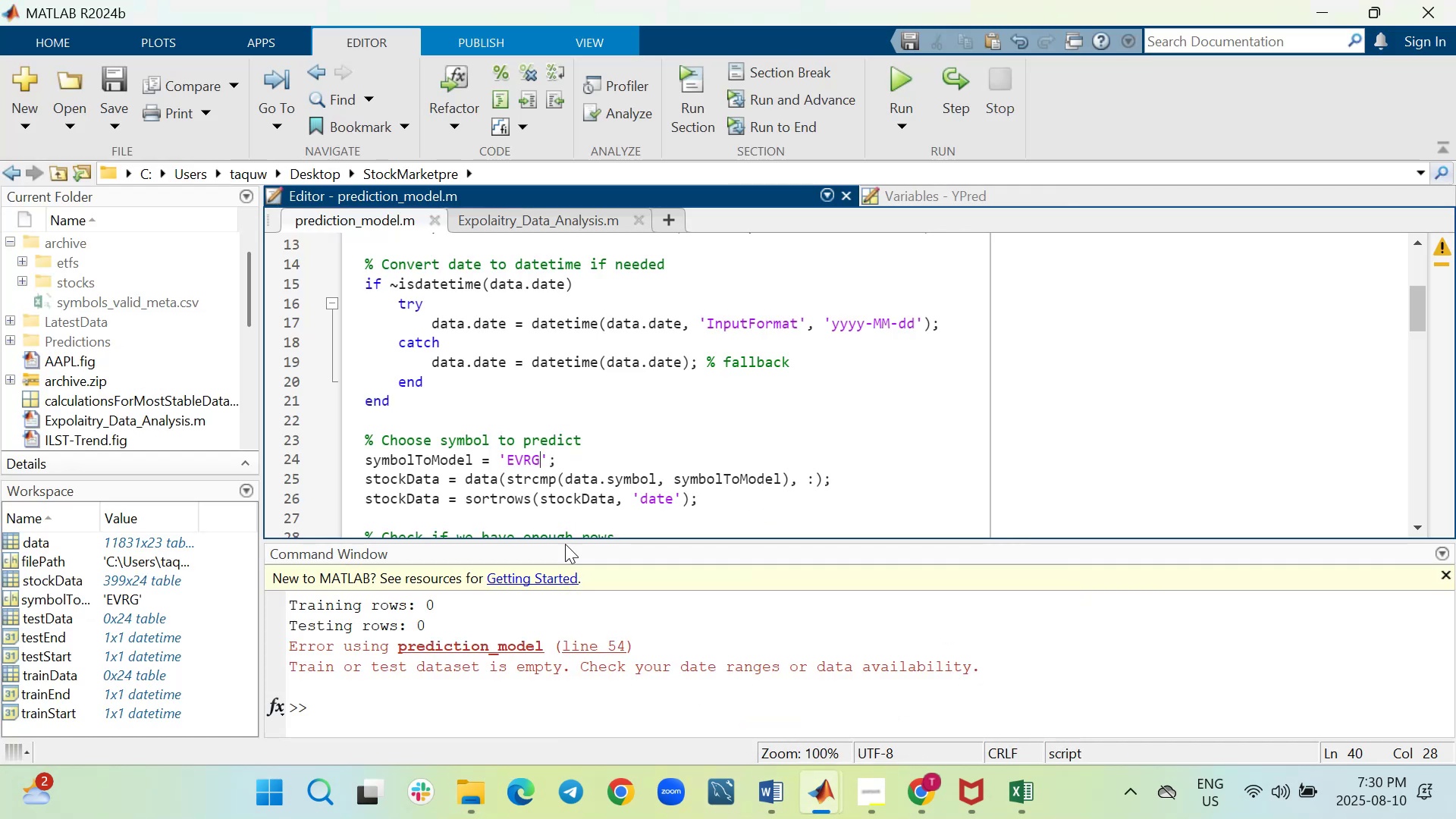 
key(Backspace)
key(Backspace)
key(Backspace)
key(Backspace)
type(FOX)
key(Backspace)
key(Backspace)
key(Backspace)
type(fox)
 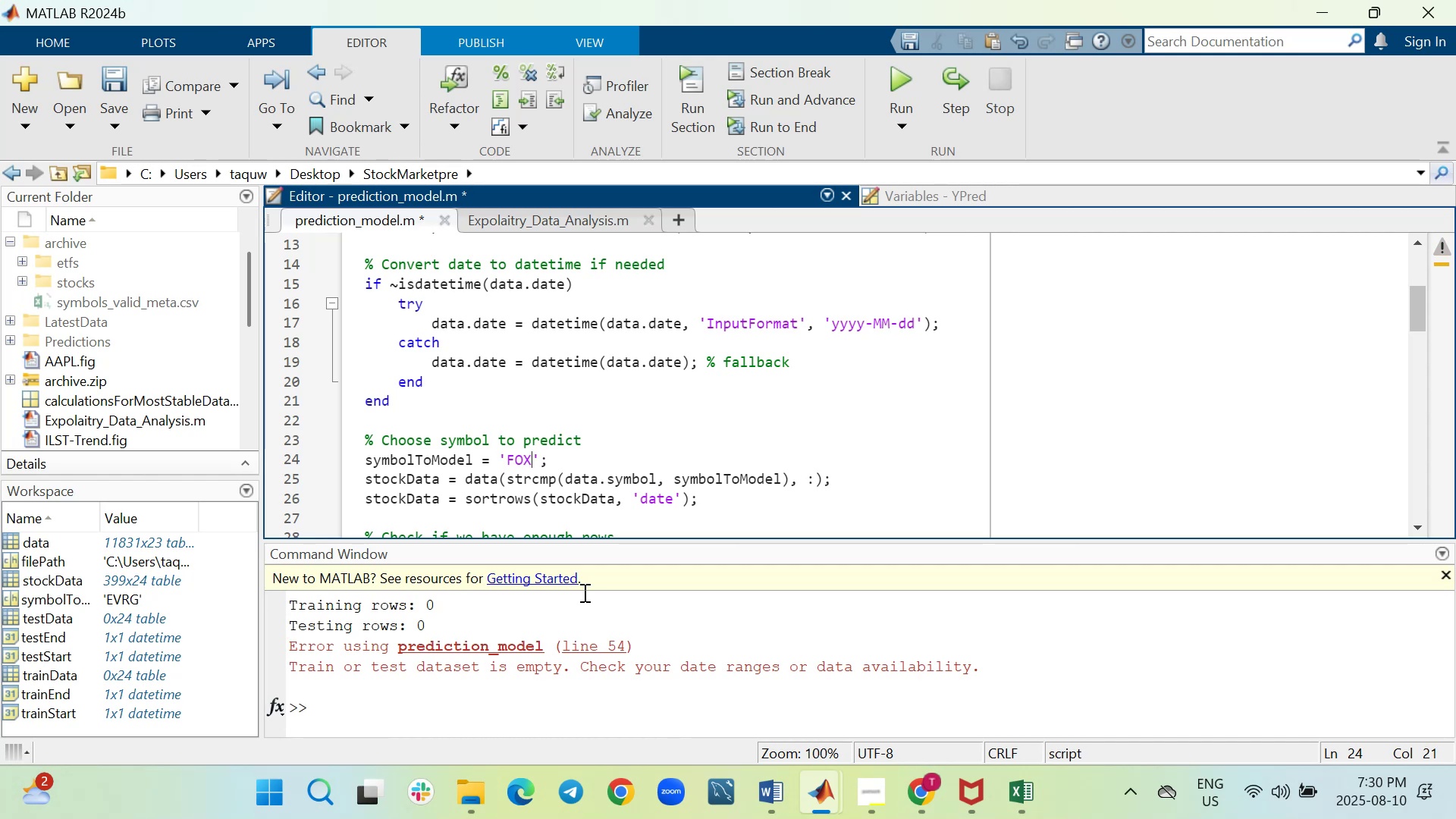 
wait(15.12)
 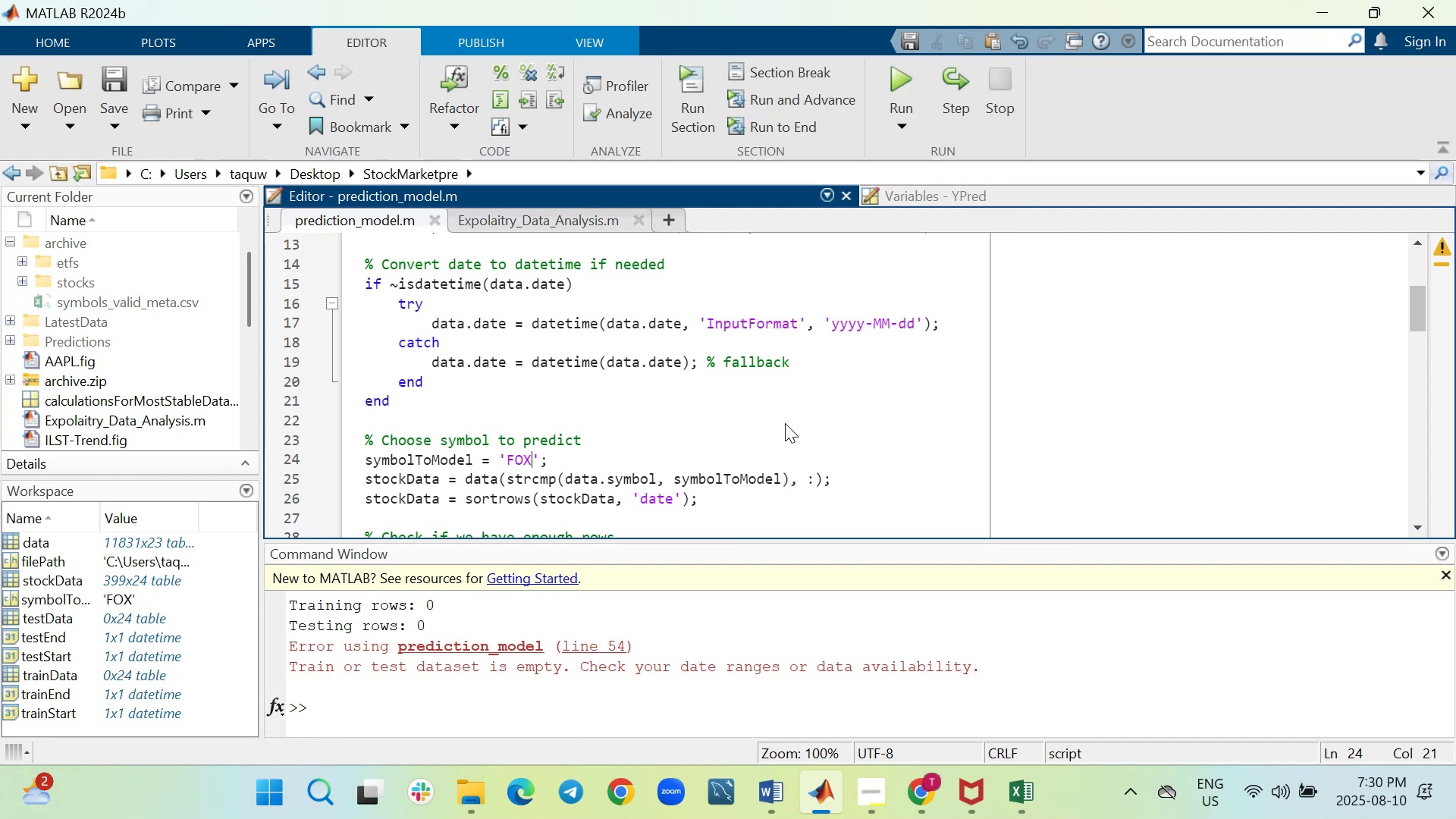 
key(Control+ControlLeft)
 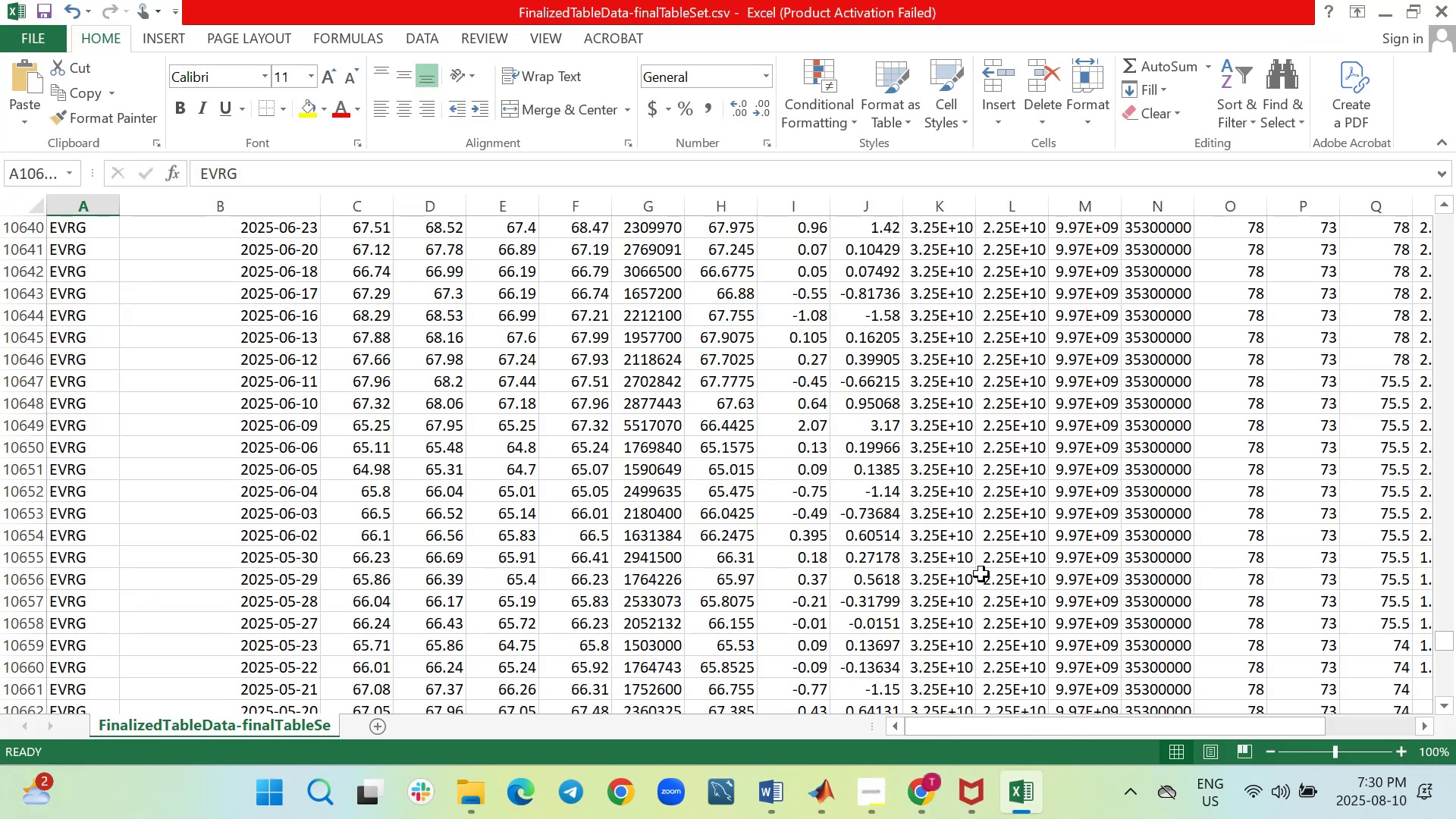 
key(Control+F)
 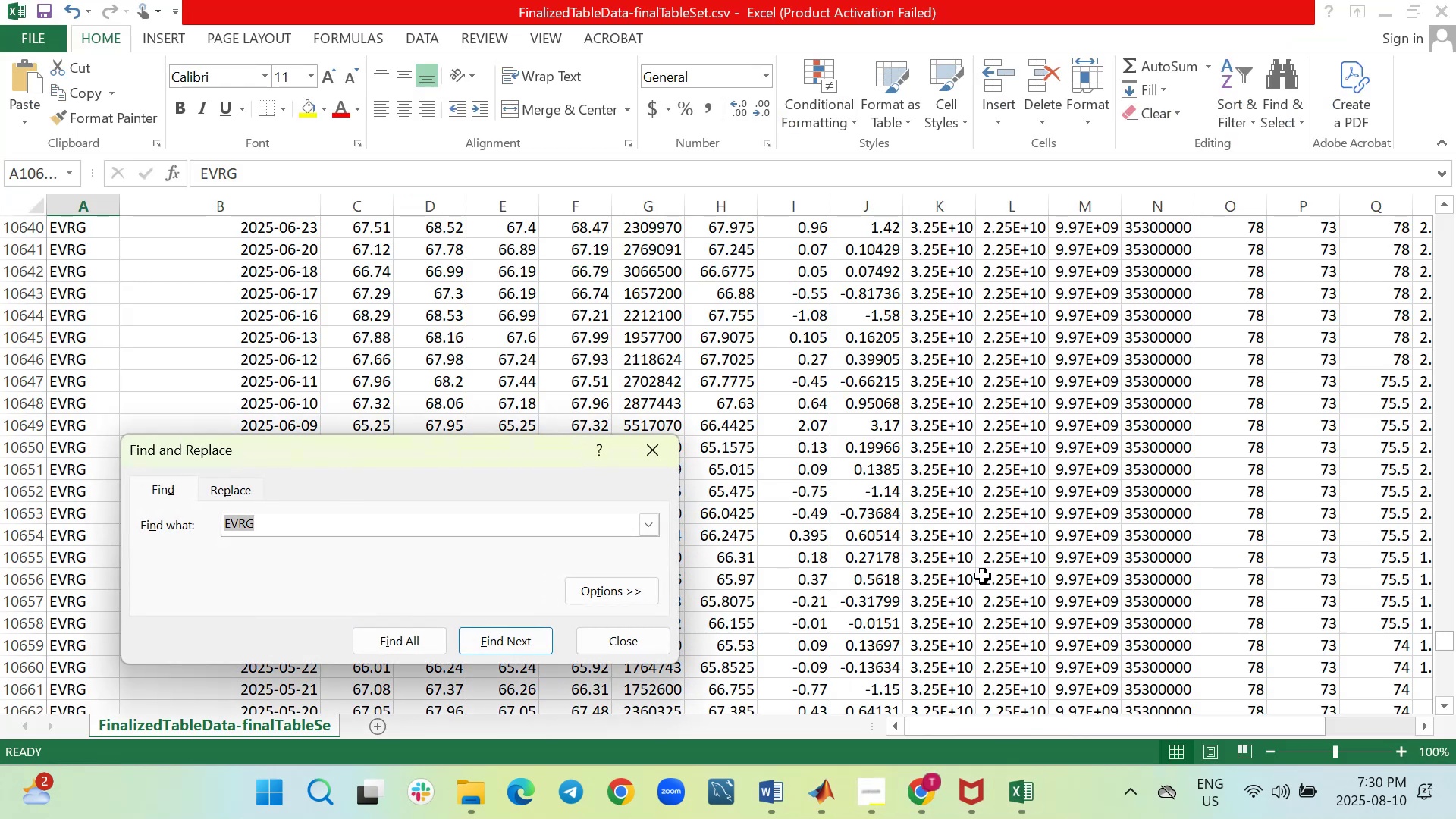 
type(FOX)
 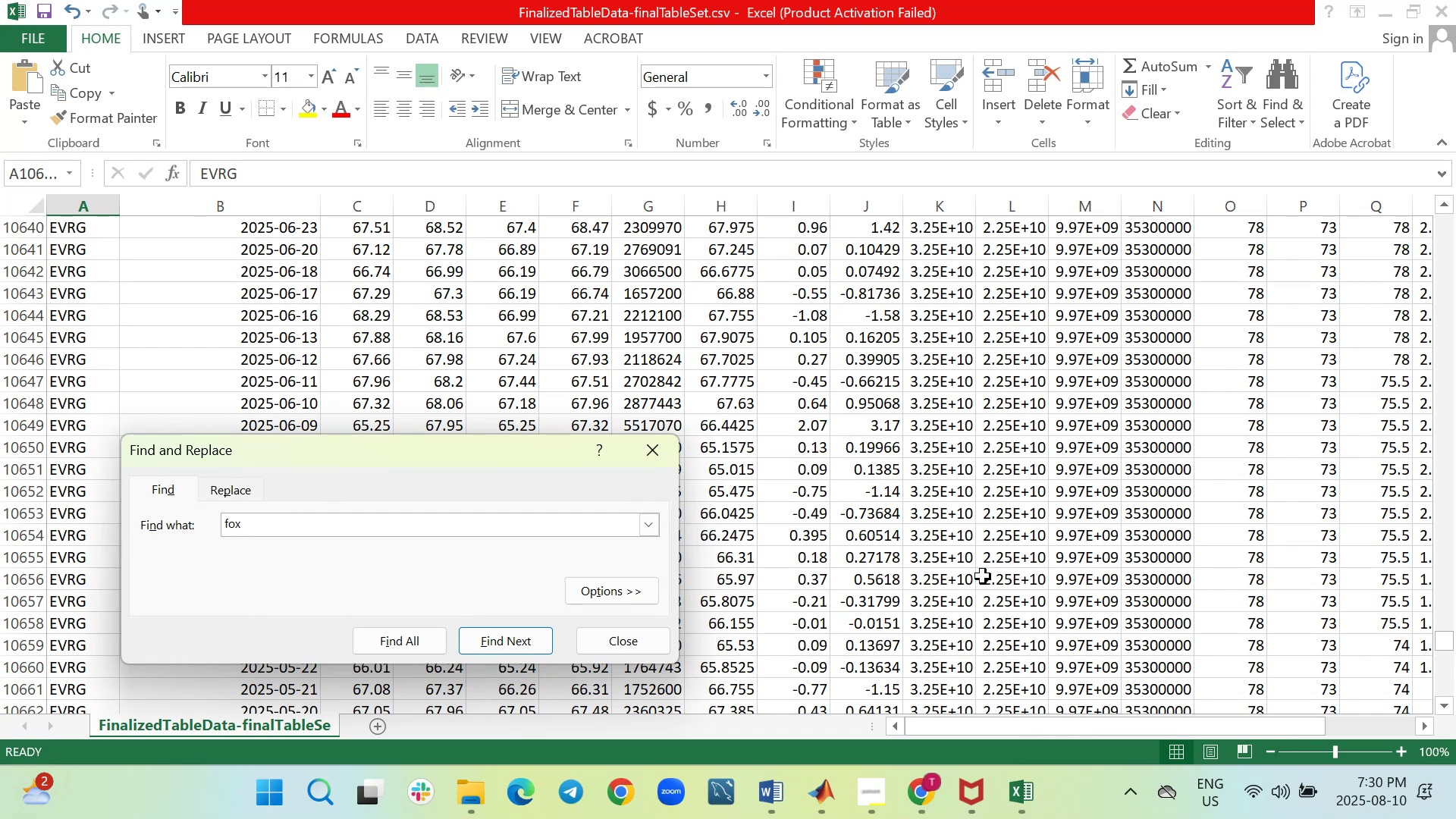 
key(Enter)
 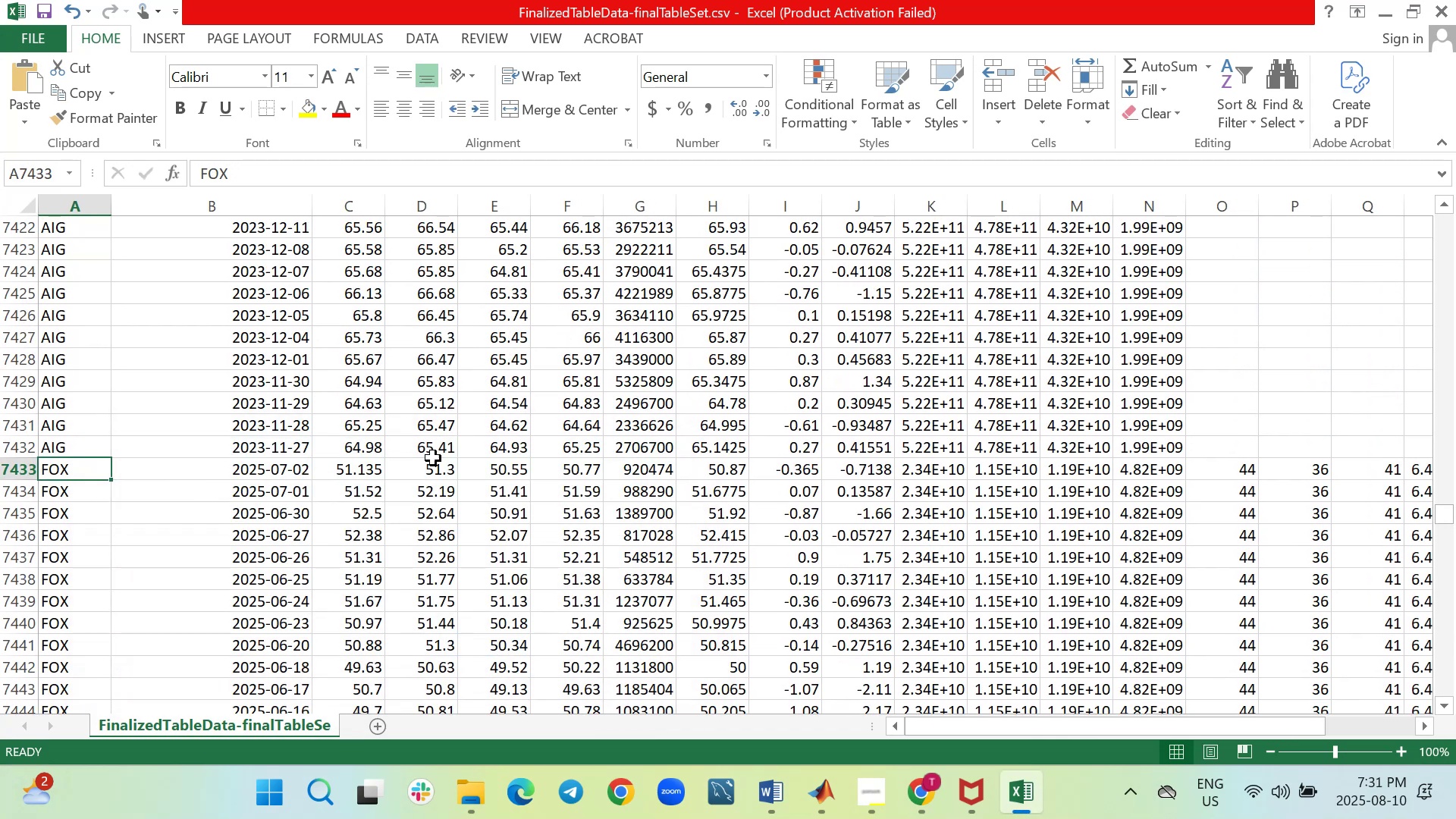 
wait(7.2)
 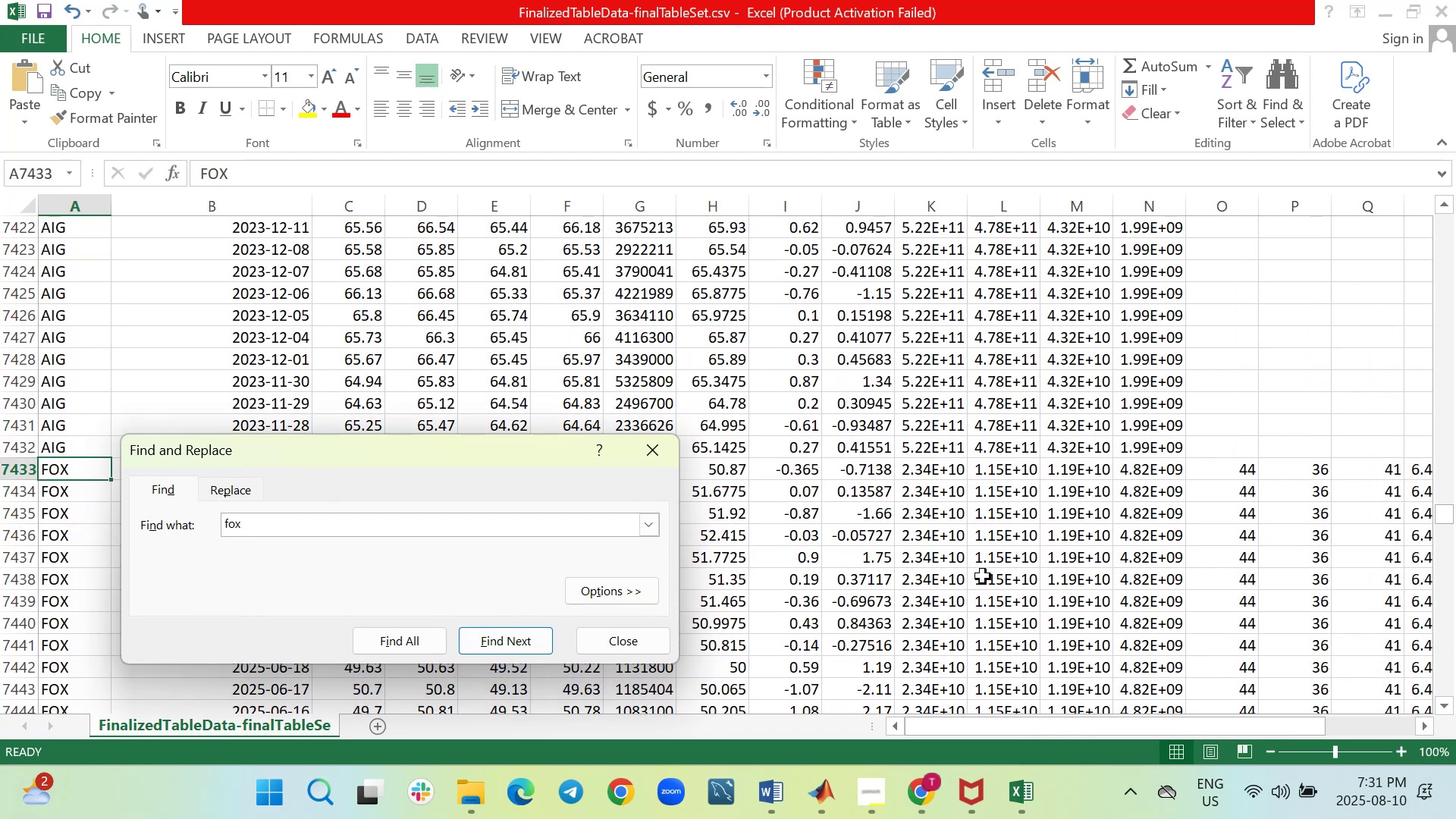 
scroll: coordinate [1150, 578], scroll_direction: down, amount: 7.0
 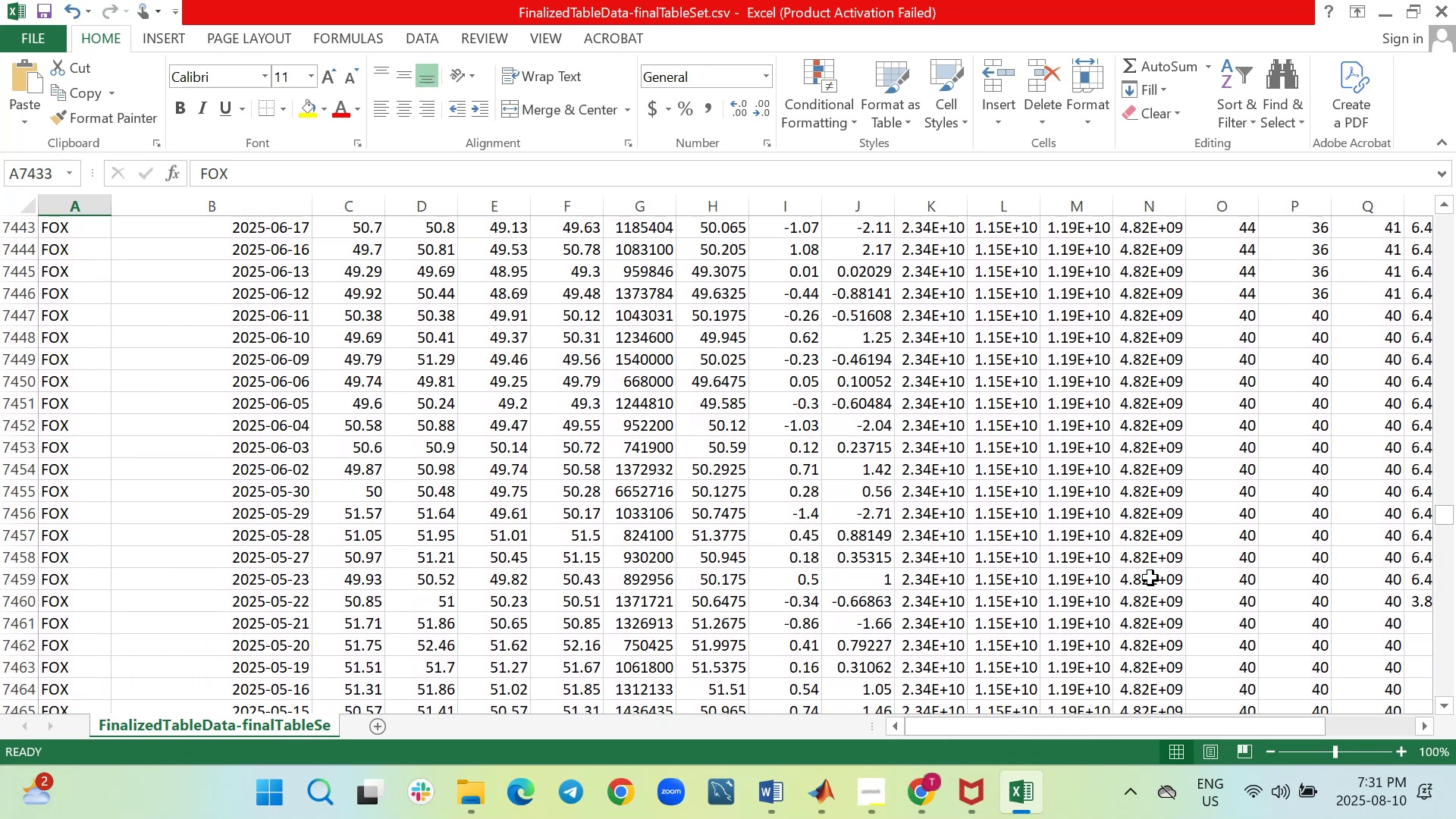 
scroll: coordinate [1150, 578], scroll_direction: up, amount: 1.0
 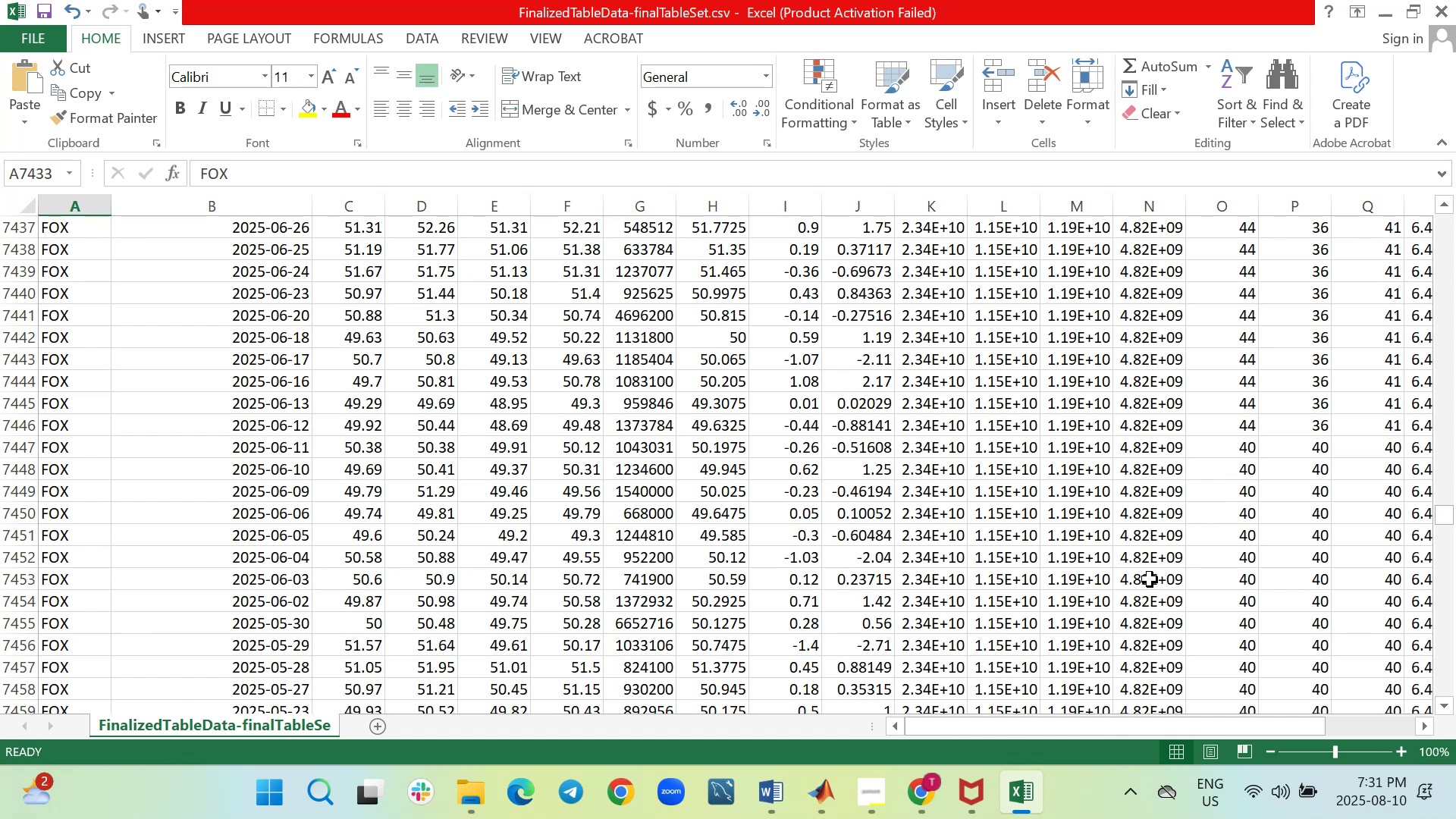 
wait(23.11)
 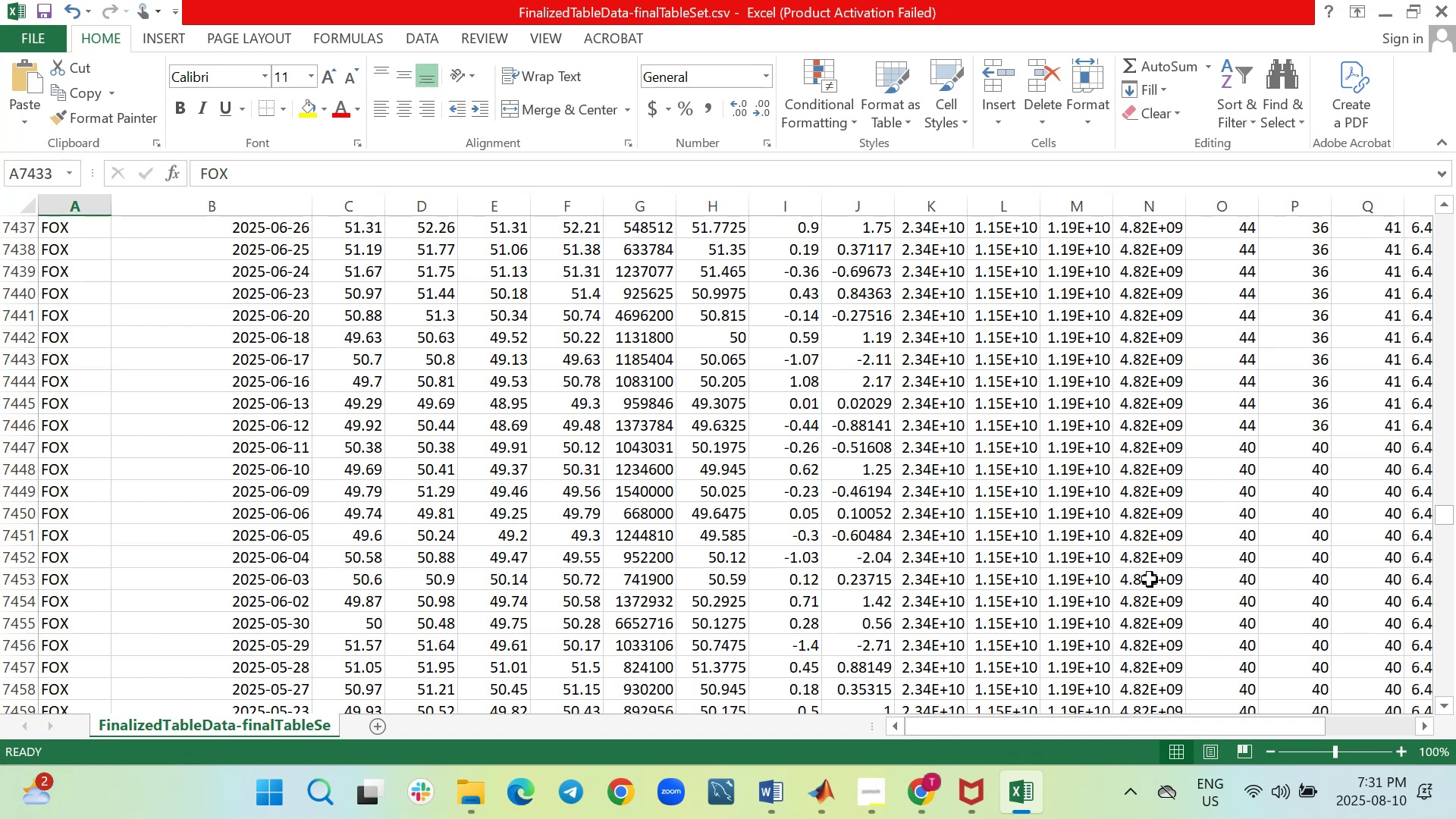 
mouse_move([826, 780])
 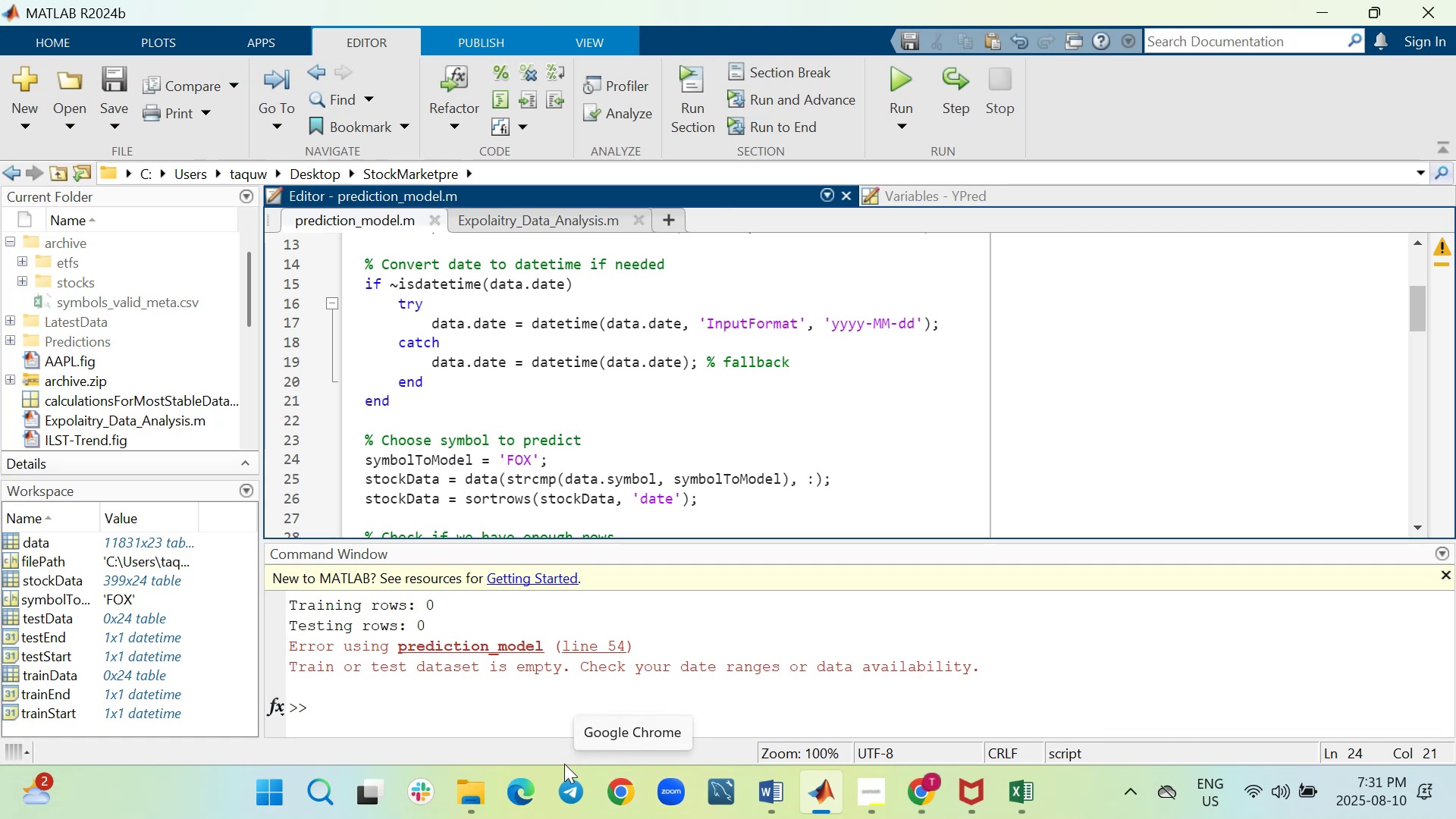 
left_click([481, 795])
 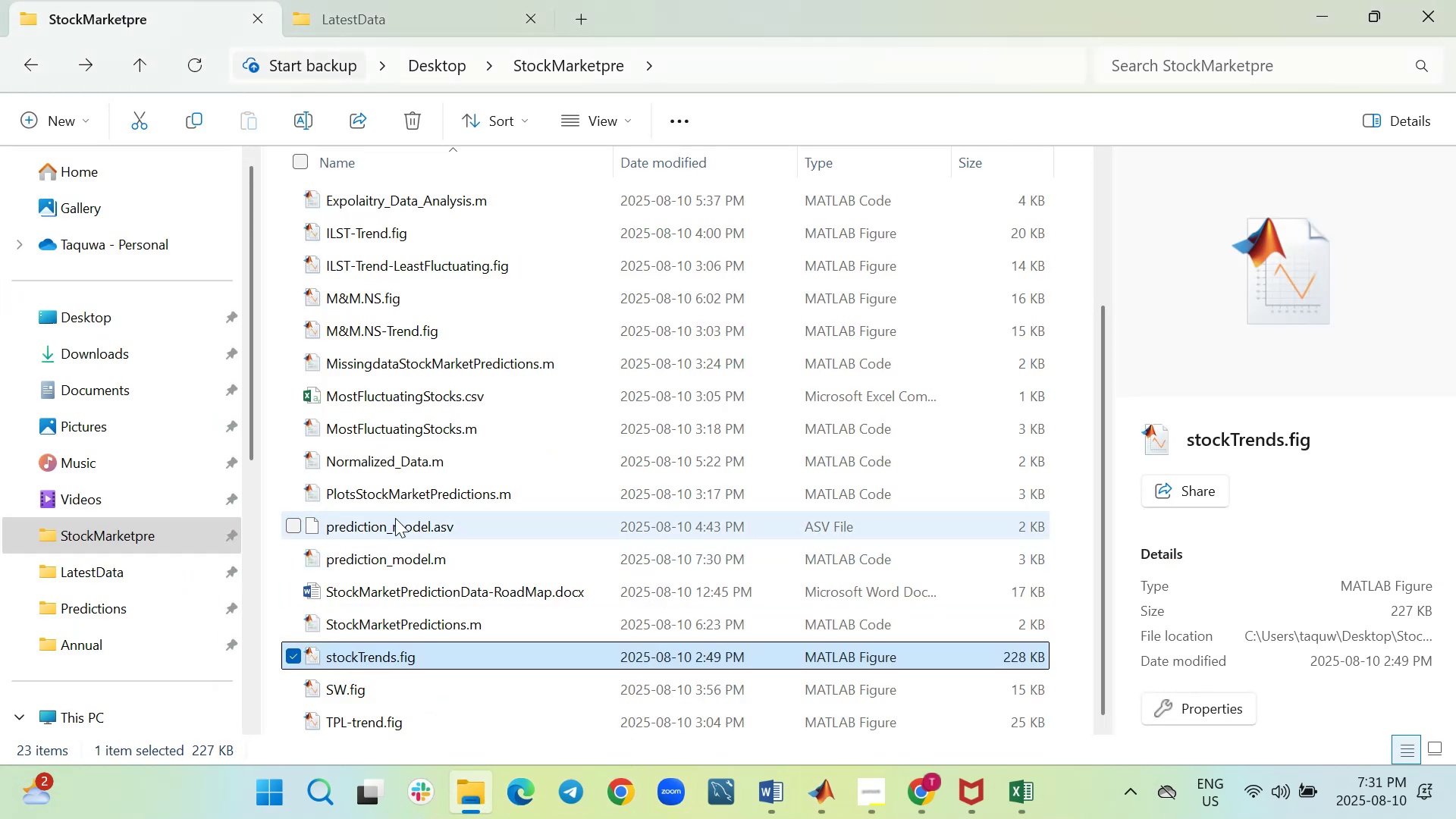 
scroll: coordinate [467, 390], scroll_direction: up, amount: 5.0
 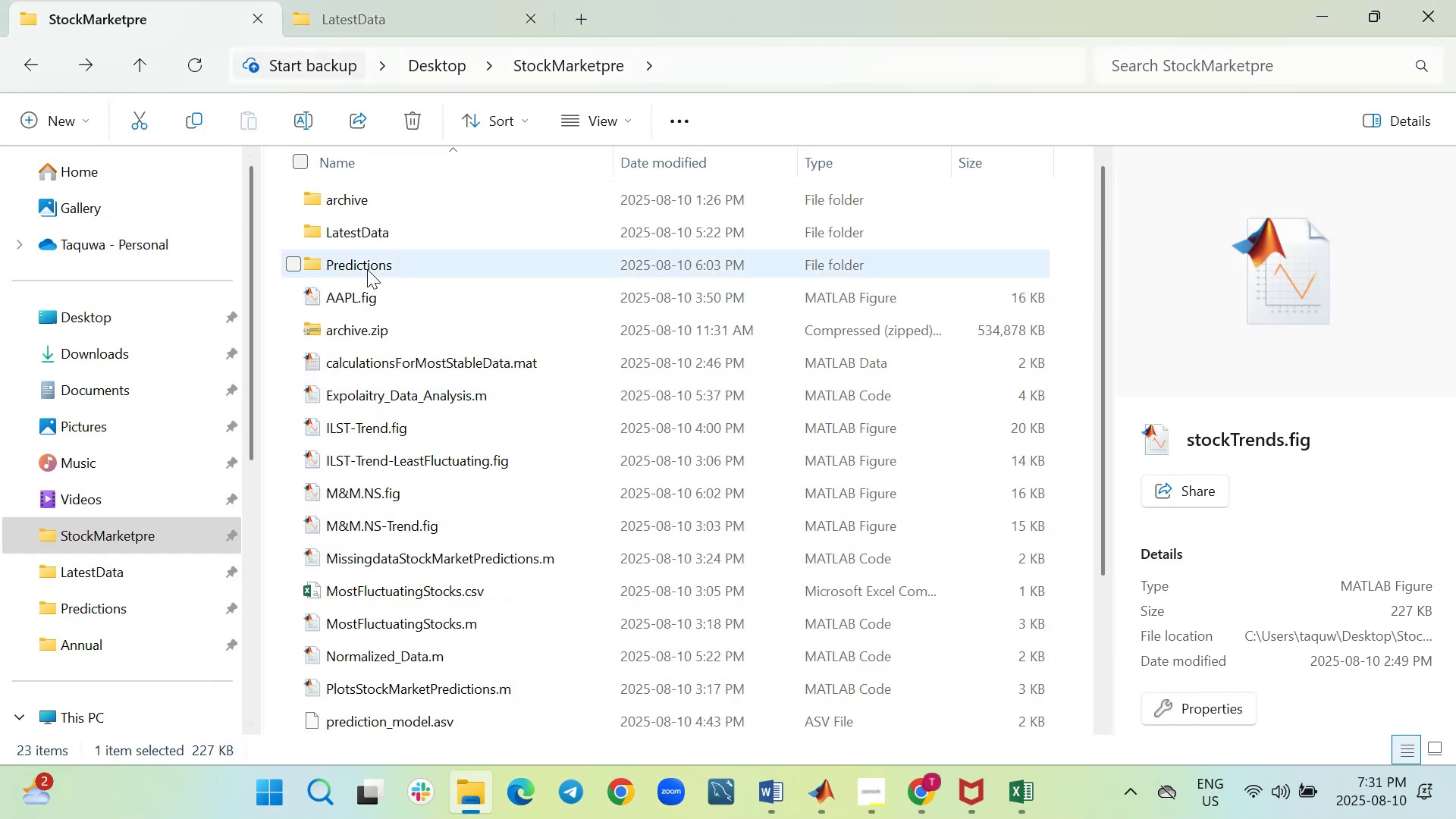 
double_click([371, 262])
 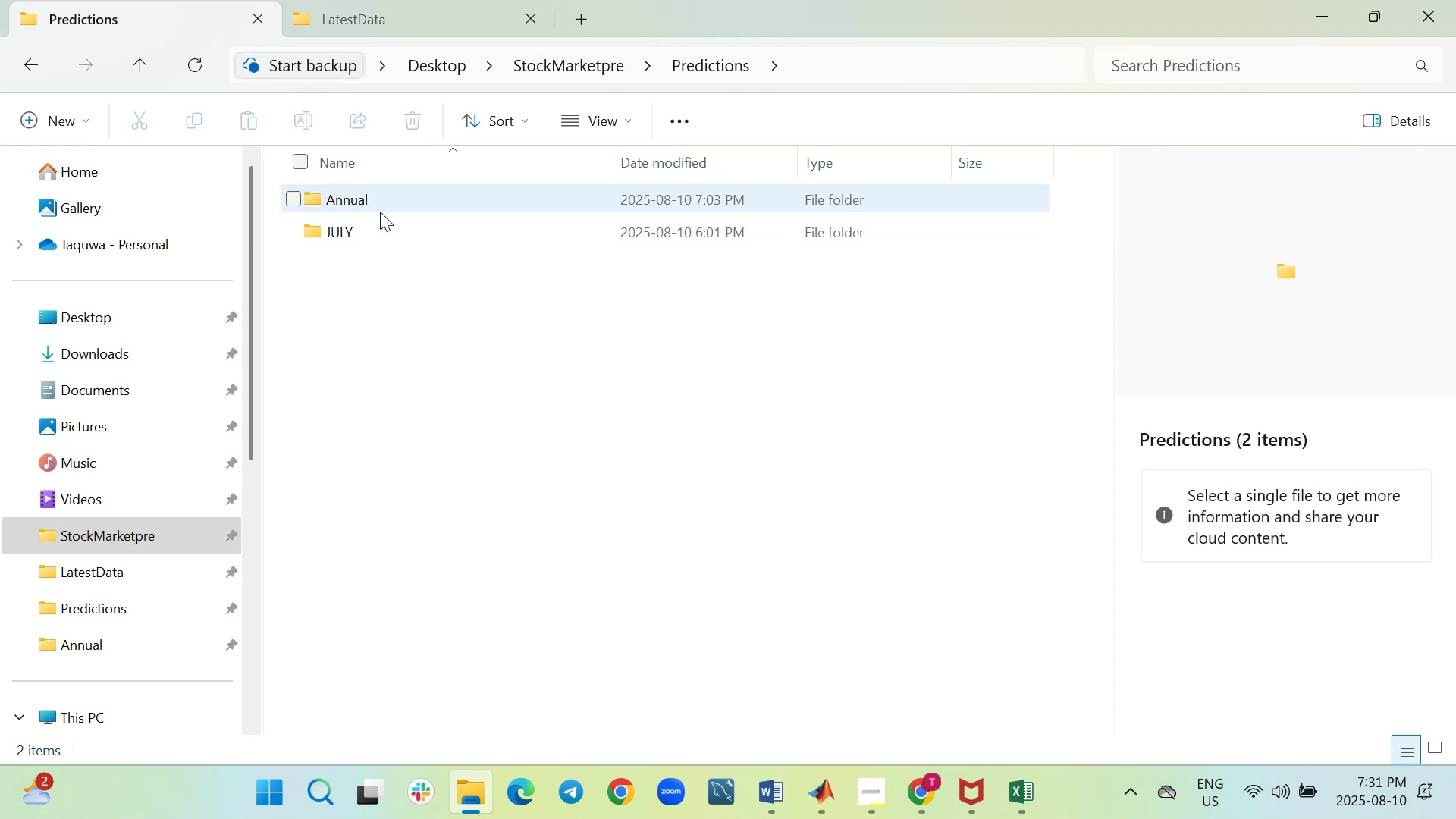 
double_click([388, 207])
 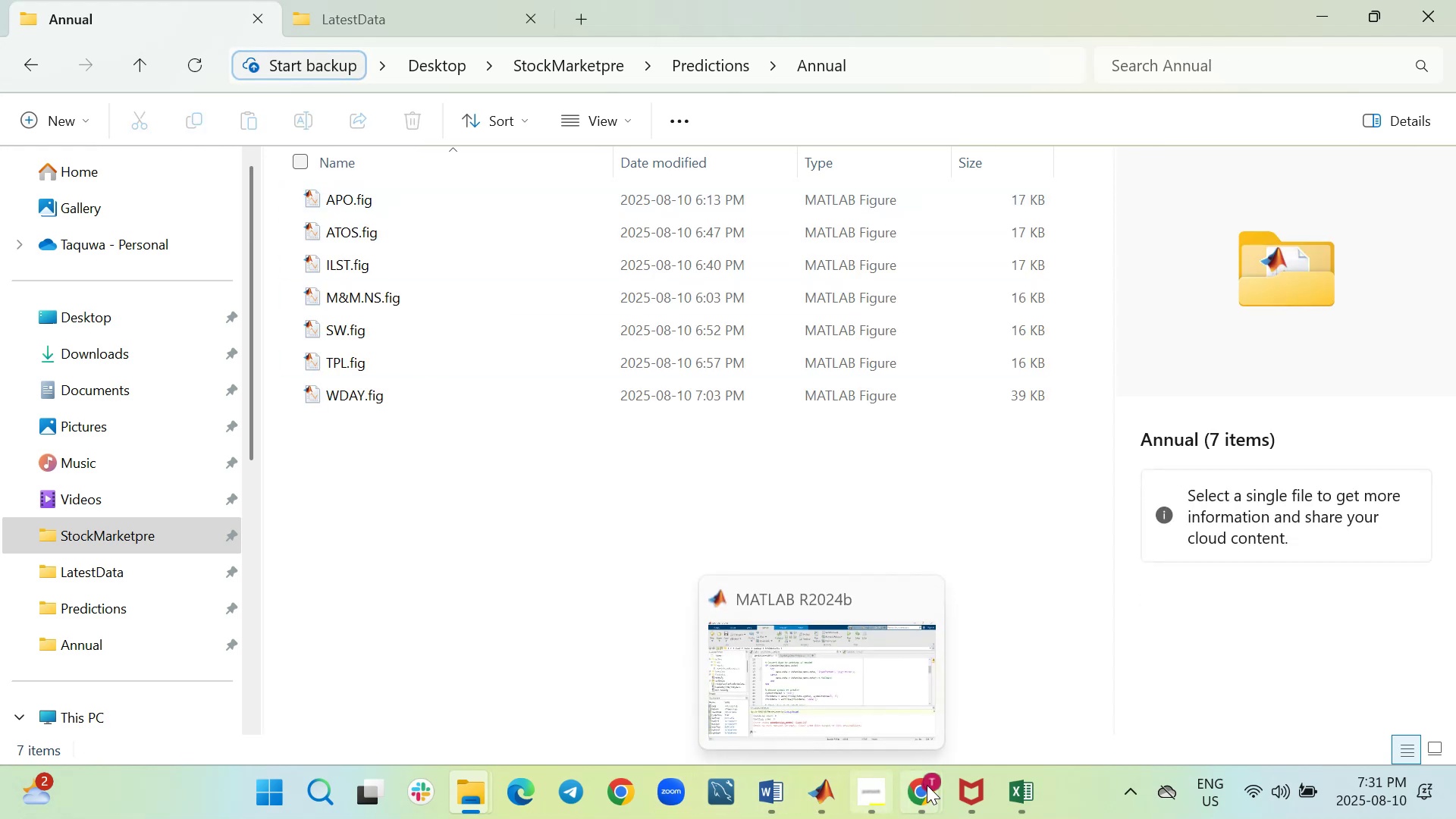 
wait(5.88)
 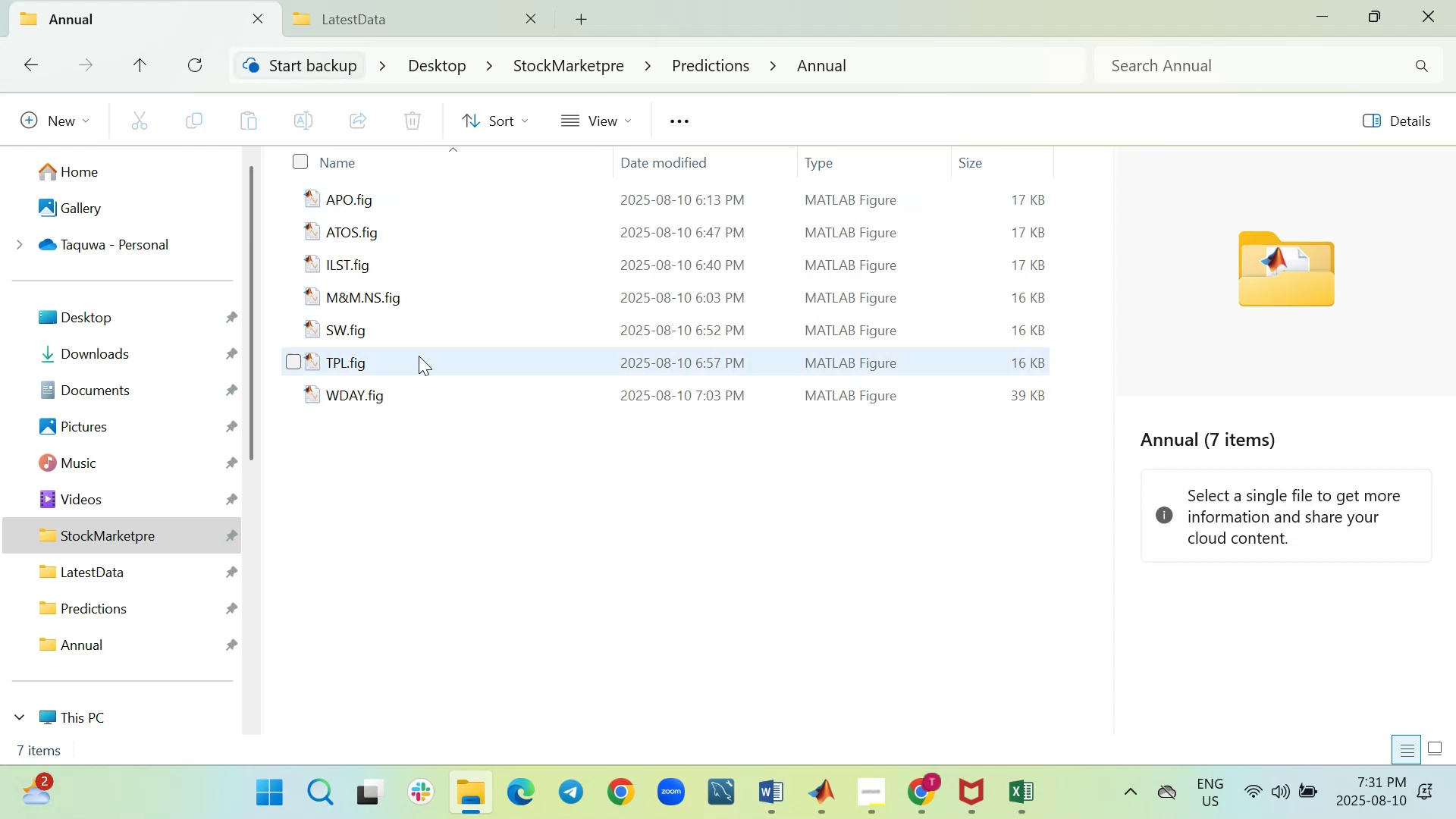 
scroll: coordinate [715, 456], scroll_direction: up, amount: 7.0
 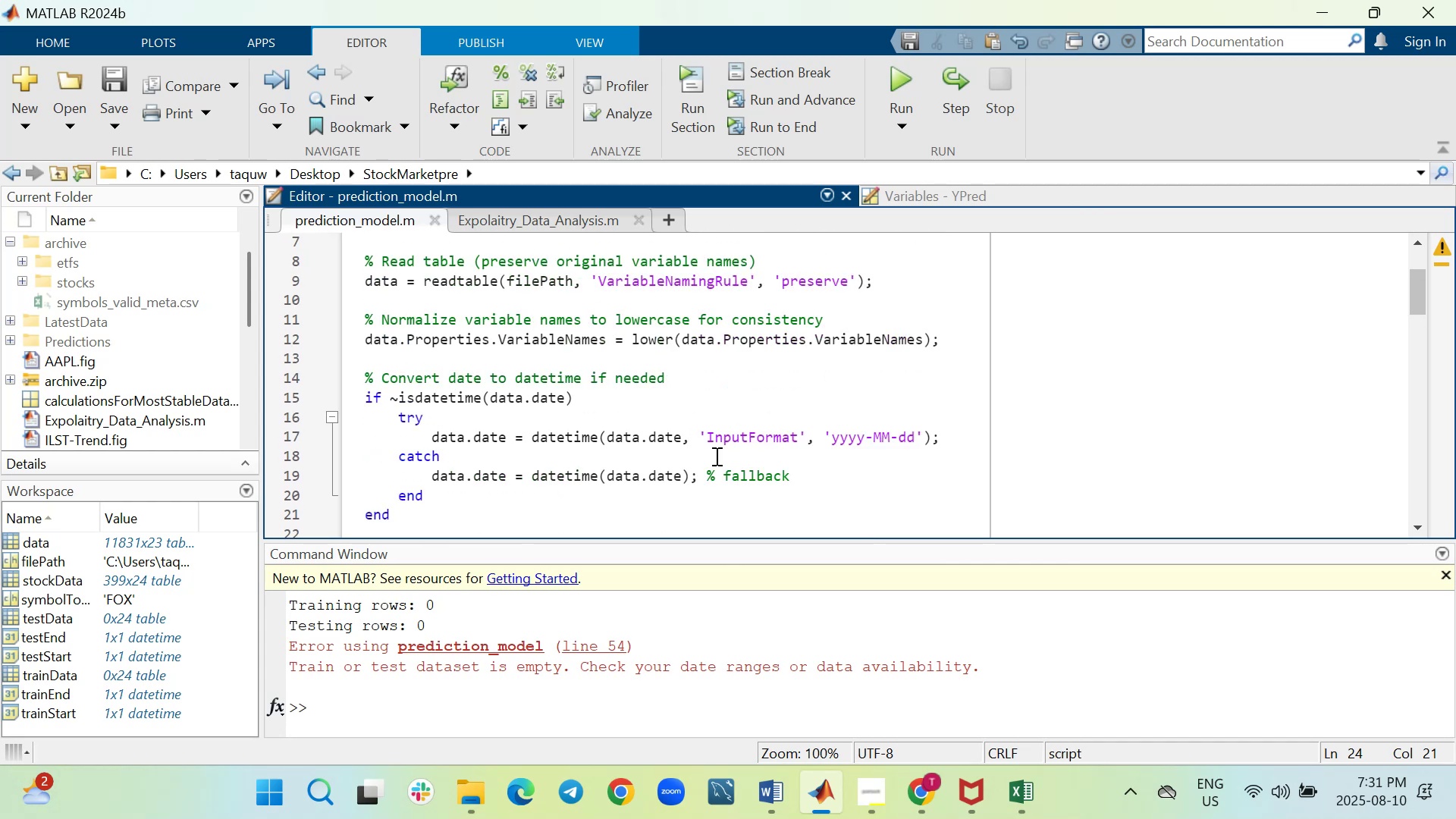 
scroll: coordinate [715, 456], scroll_direction: down, amount: 1.0
 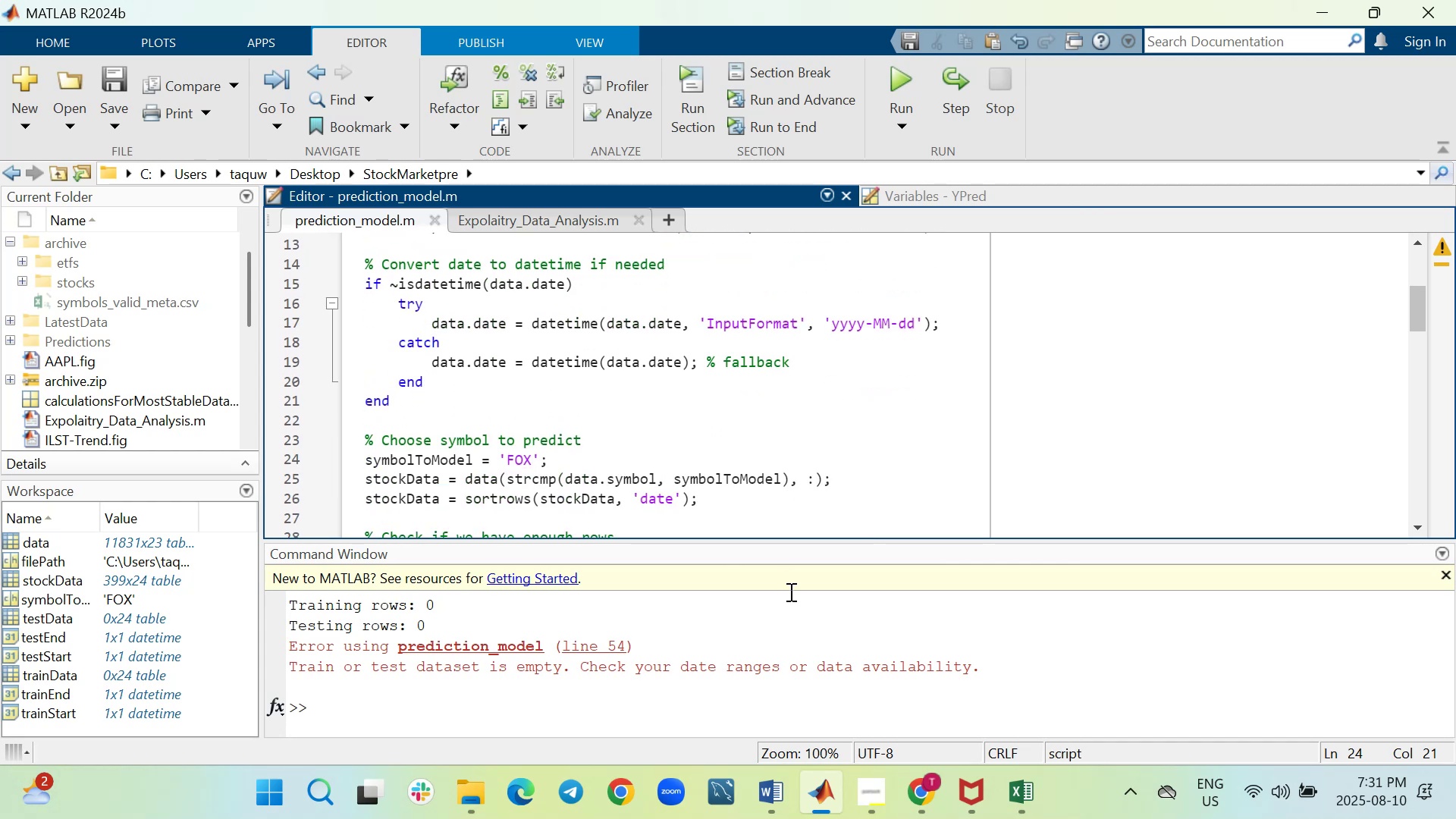 
key(Backspace)
key(Backspace)
key(Backspace)
type(AIG)
key(Backspace)
key(Backspace)
key(Backspace)
type(aig)
 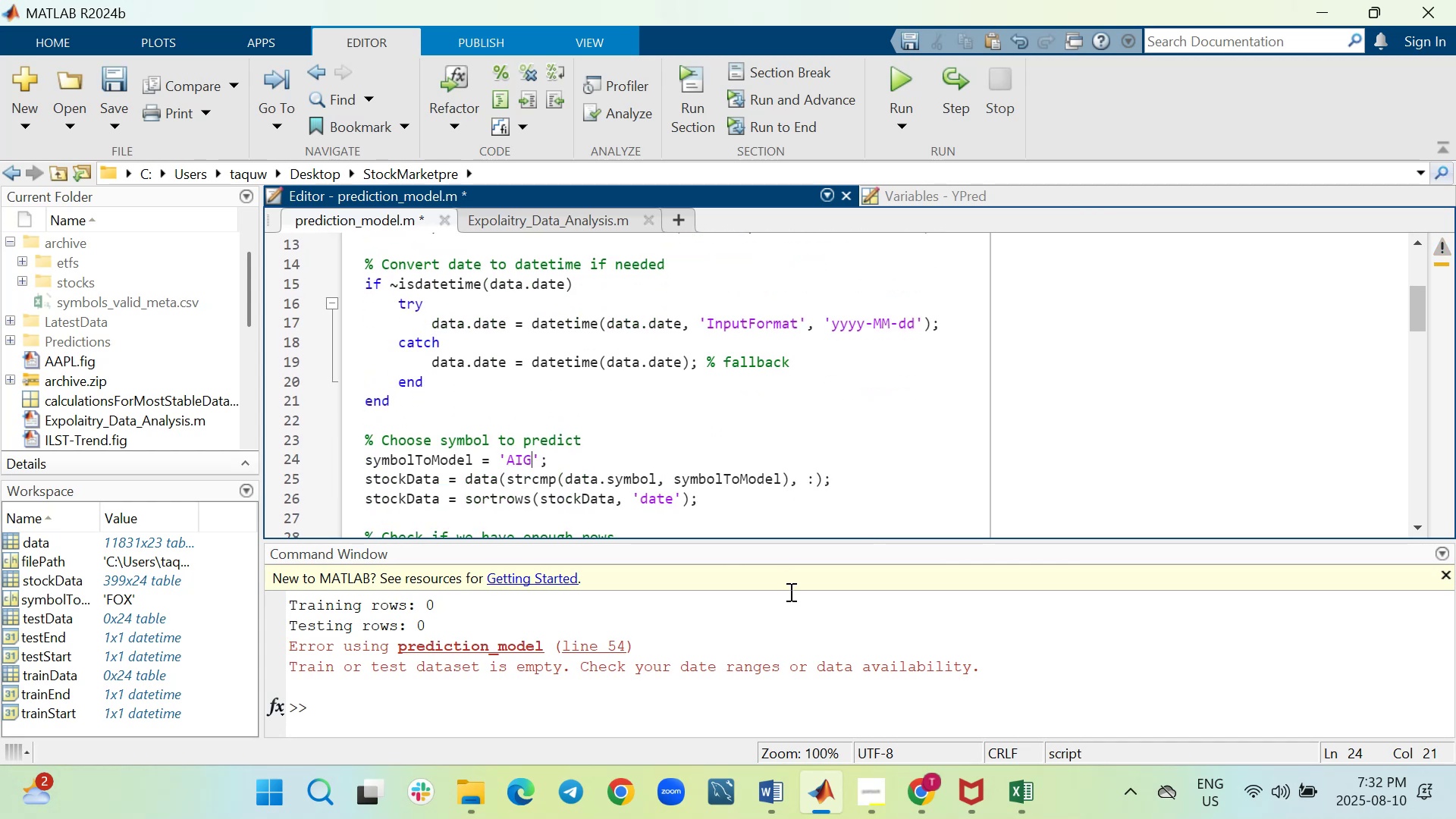 
wait(12.79)
 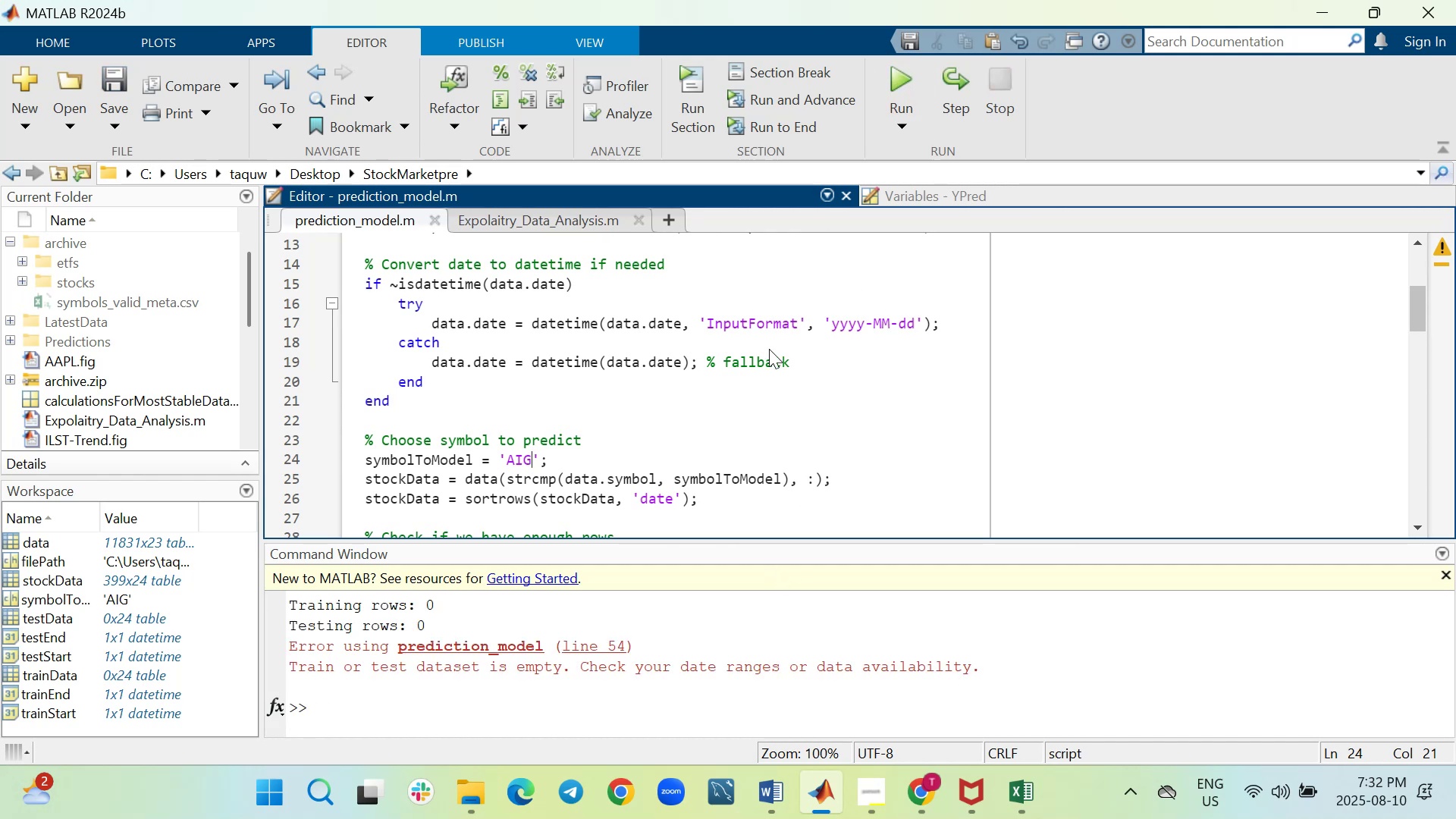 
scroll: coordinate [808, 533], scroll_direction: up, amount: 30.0
 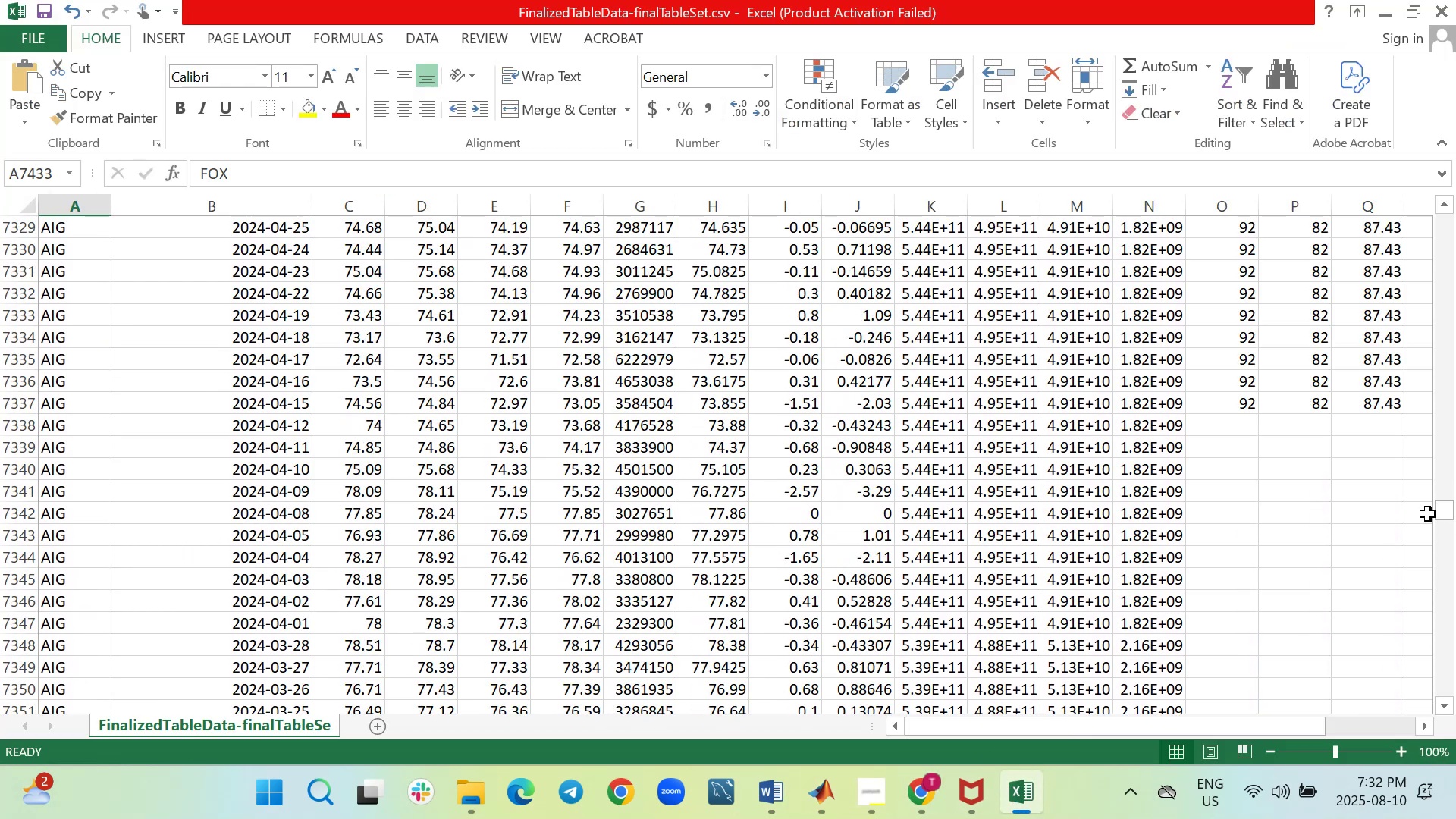 
left_click_drag(start_coordinate=[1440, 511], to_coordinate=[1415, 326])
 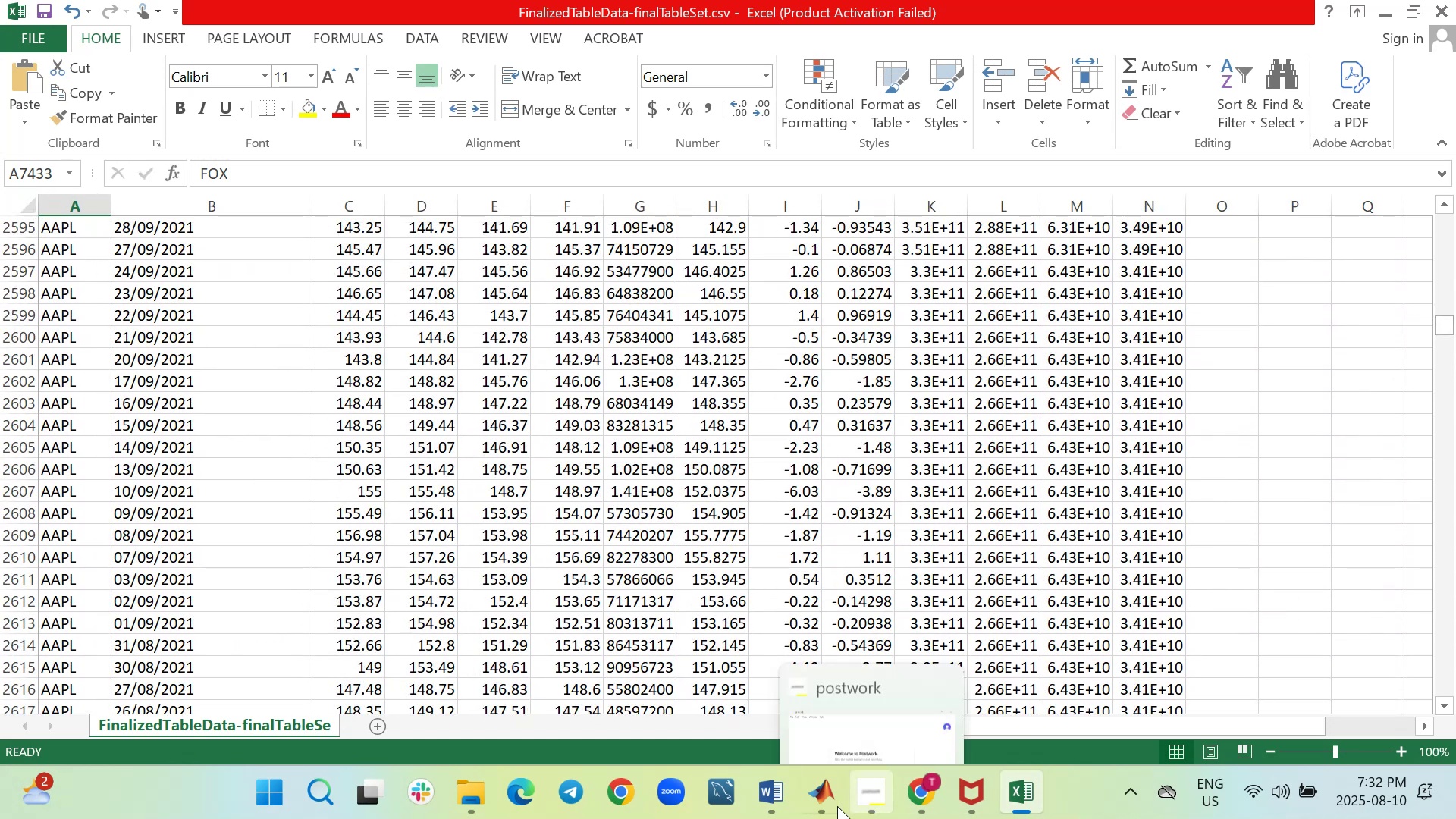 
mouse_move([805, 706])
 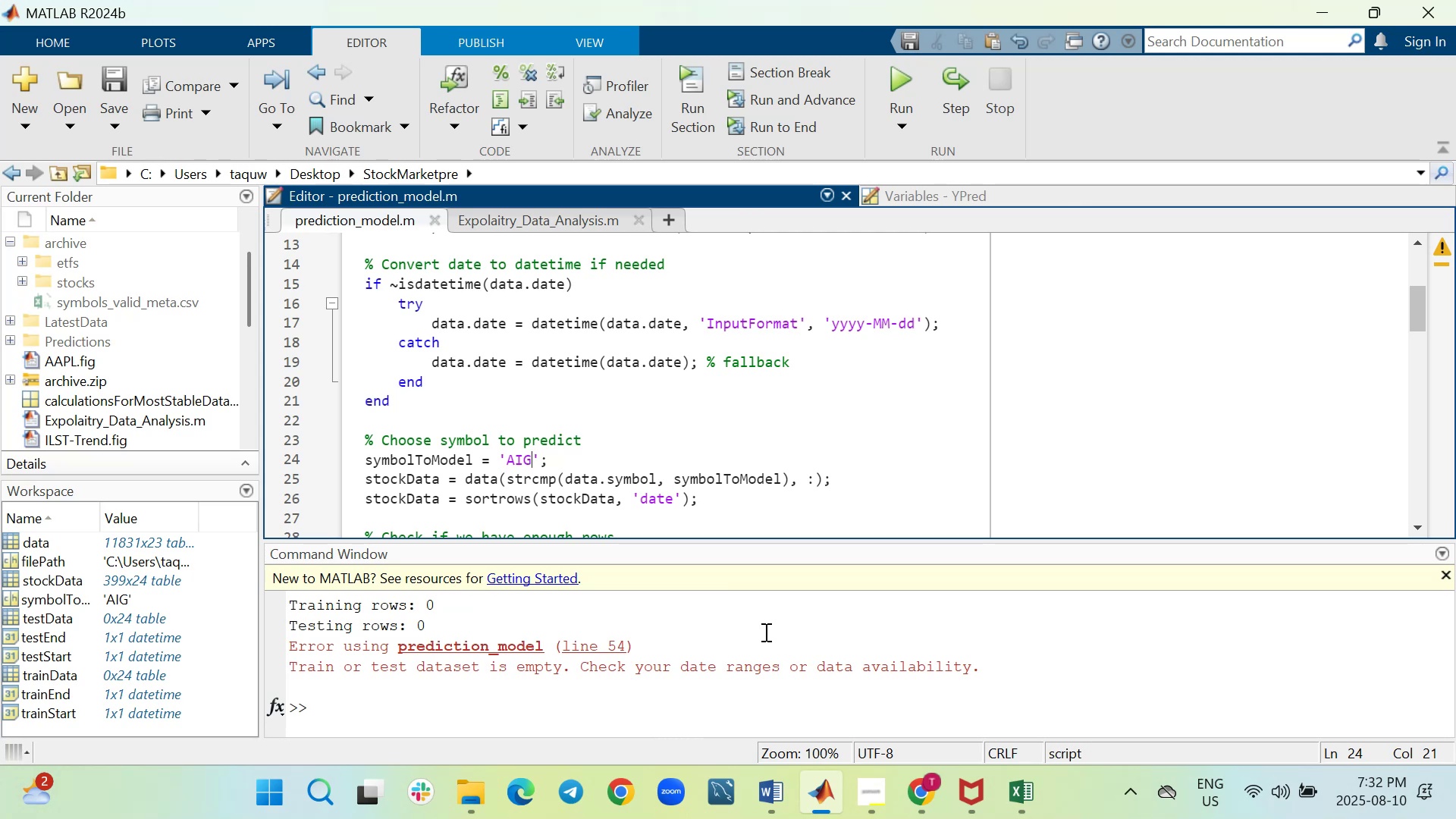 
key(Backspace)
key(Backspace)
type(APL)
key(Backspace)
key(Backspace)
key(Backspace)
type(apl)
 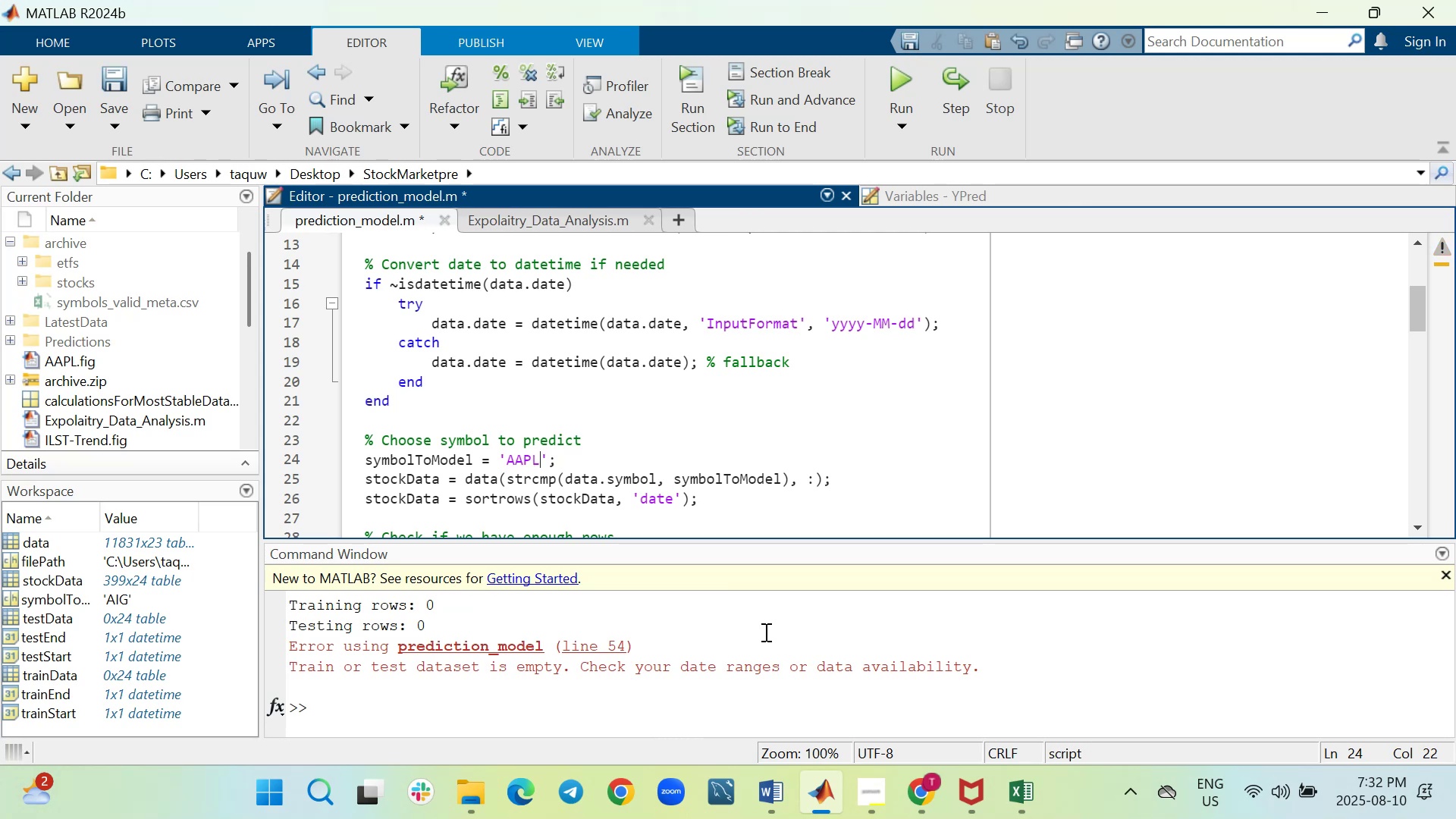 
left_click([901, 80])
 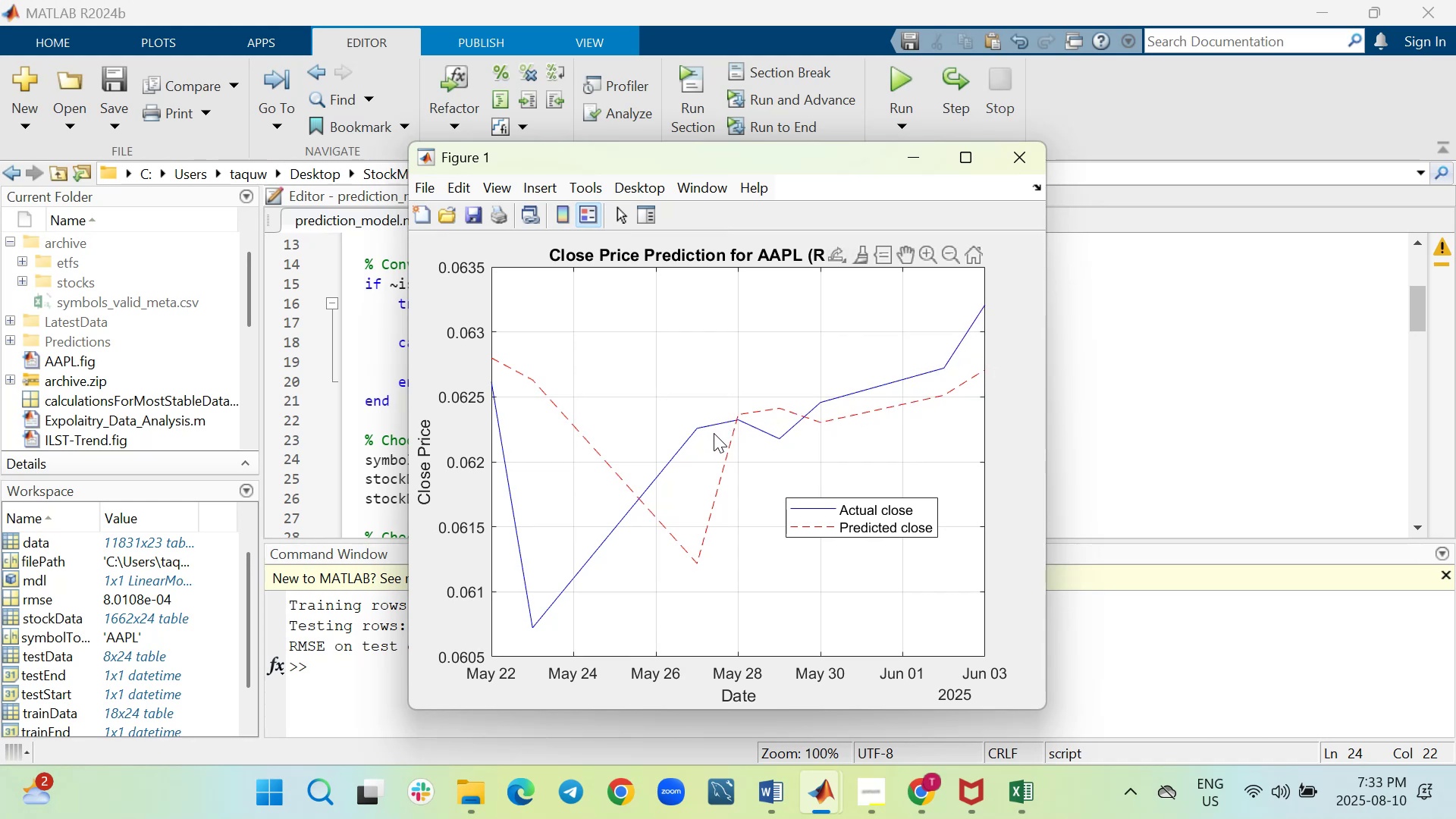 
wait(35.12)
 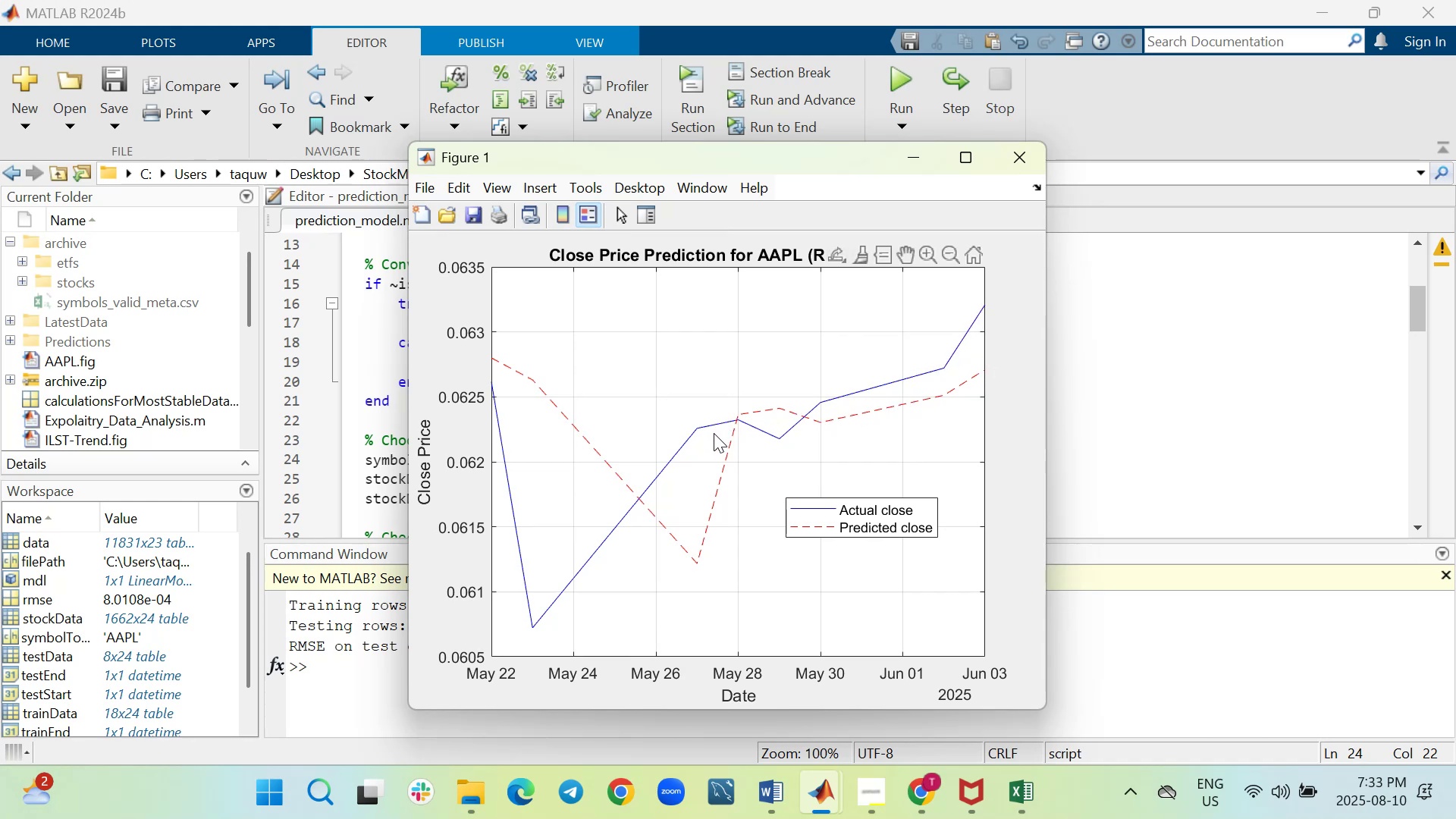 
left_click([1021, 805])
 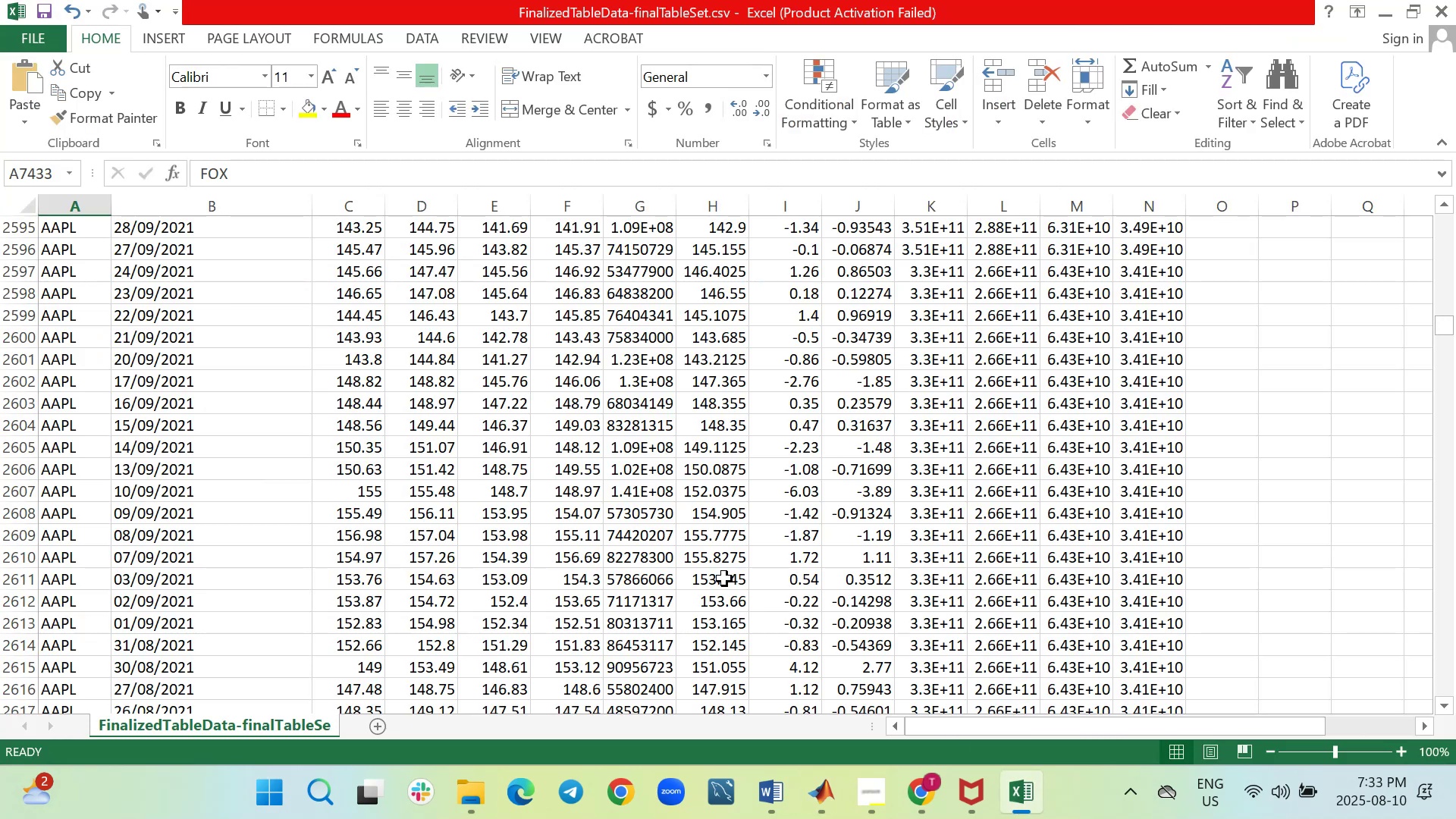 
scroll: coordinate [724, 579], scroll_direction: up, amount: 3.0
 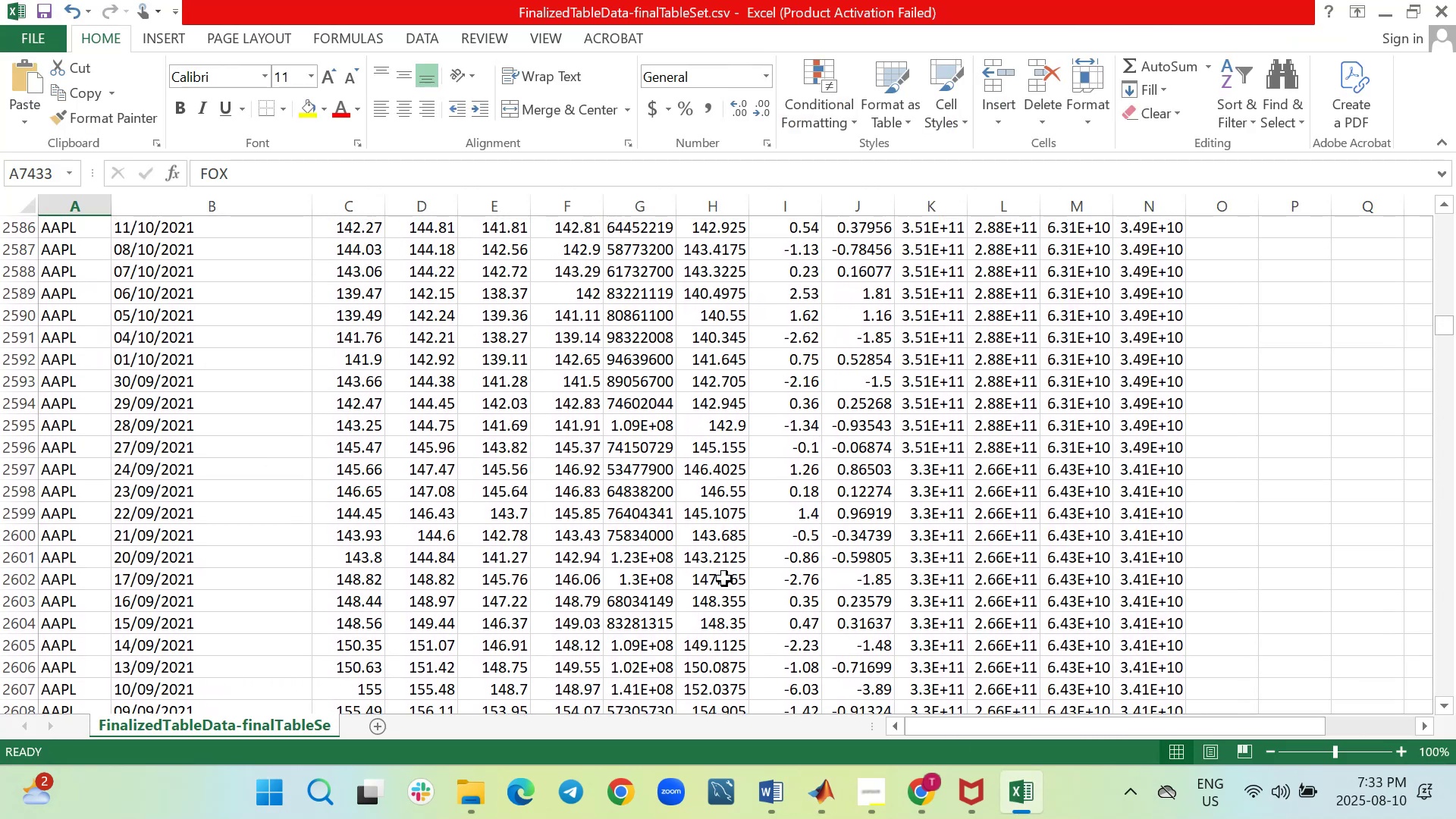 
scroll: coordinate [724, 579], scroll_direction: down, amount: 1.0
 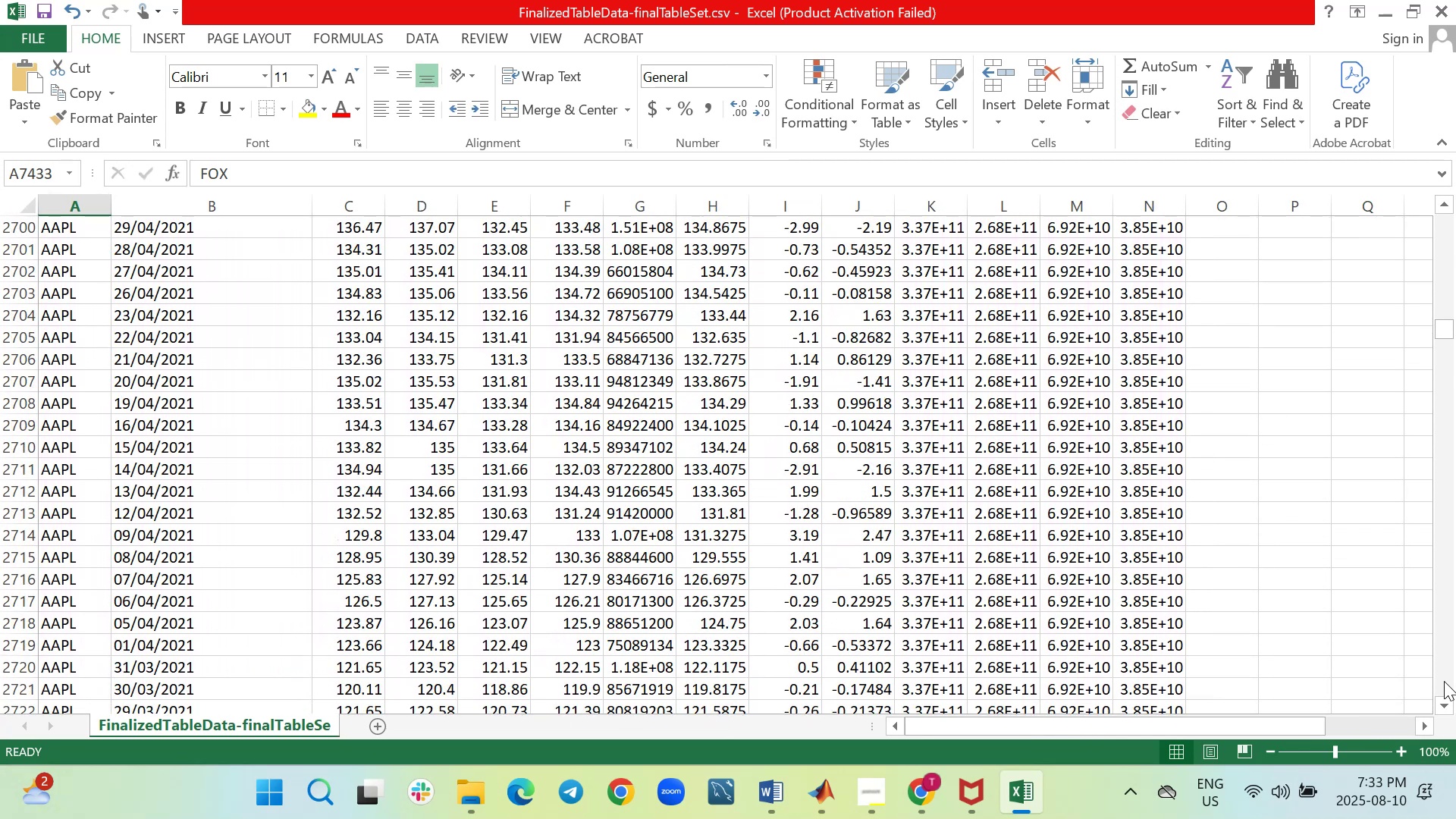 
left_click([1444, 703])
 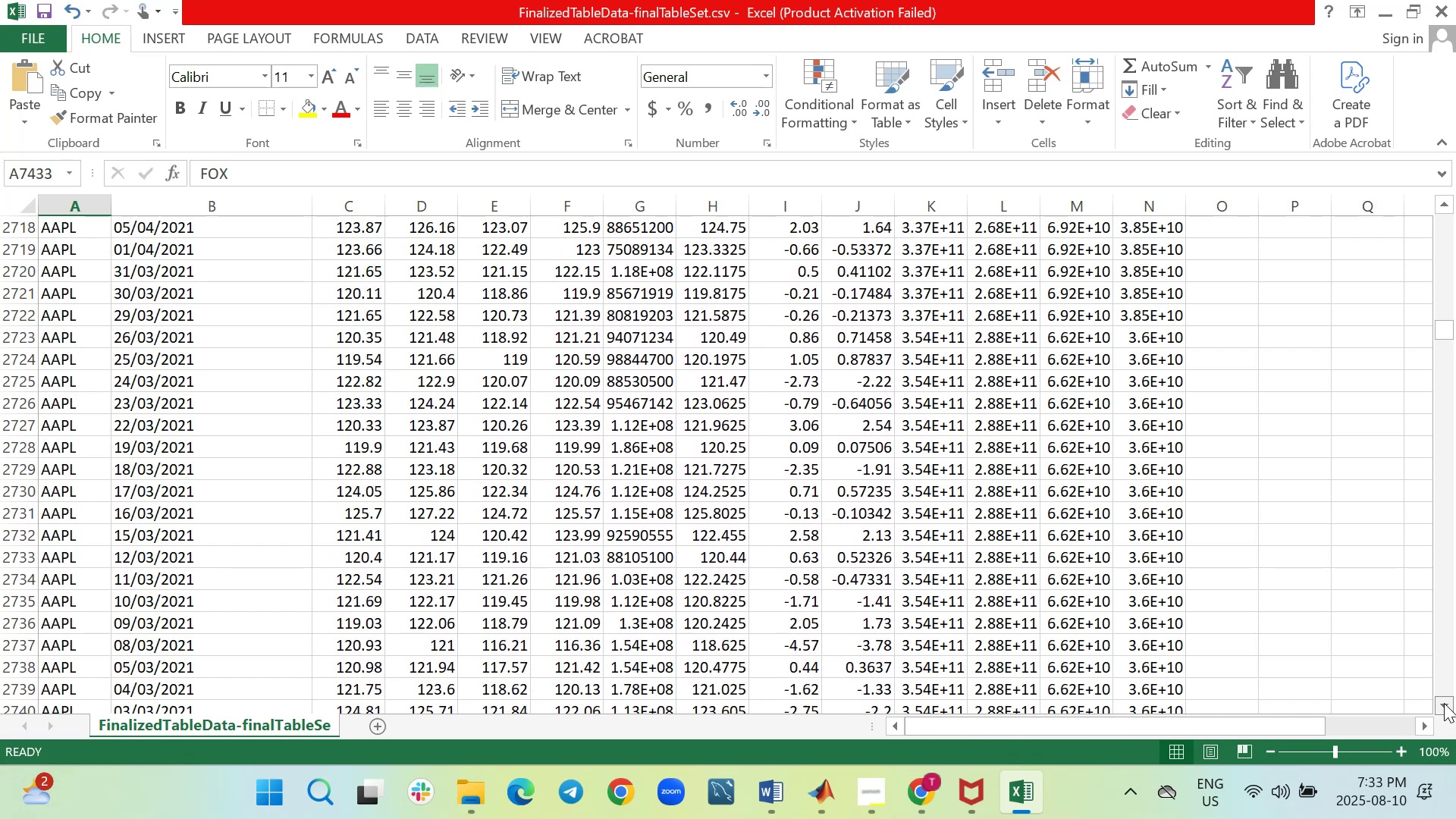 
double_click([1444, 703])
 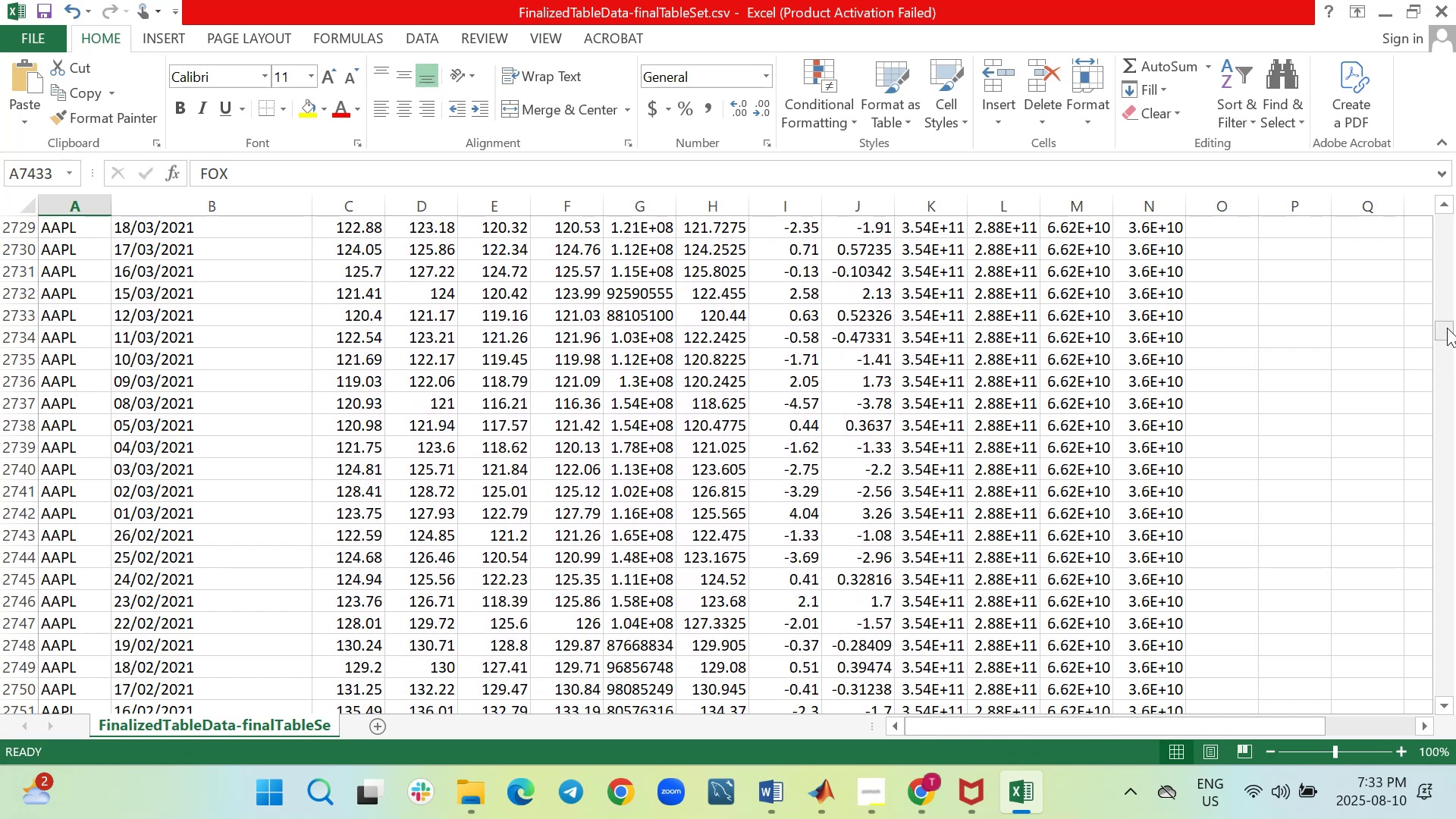 
left_click_drag(start_coordinate=[1445, 324], to_coordinate=[1445, 345])
 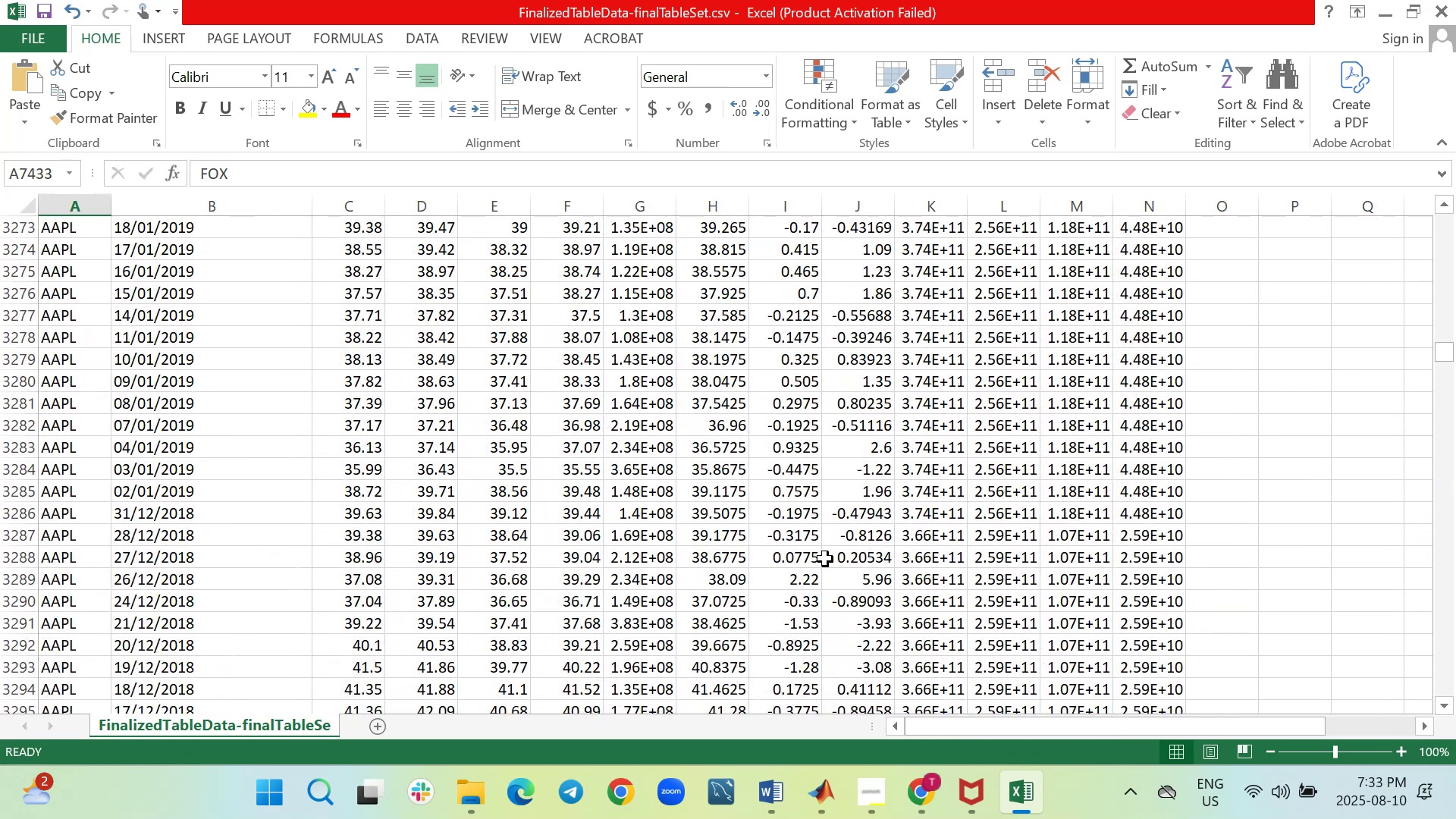 
scroll: coordinate [827, 556], scroll_direction: down, amount: 5.0
 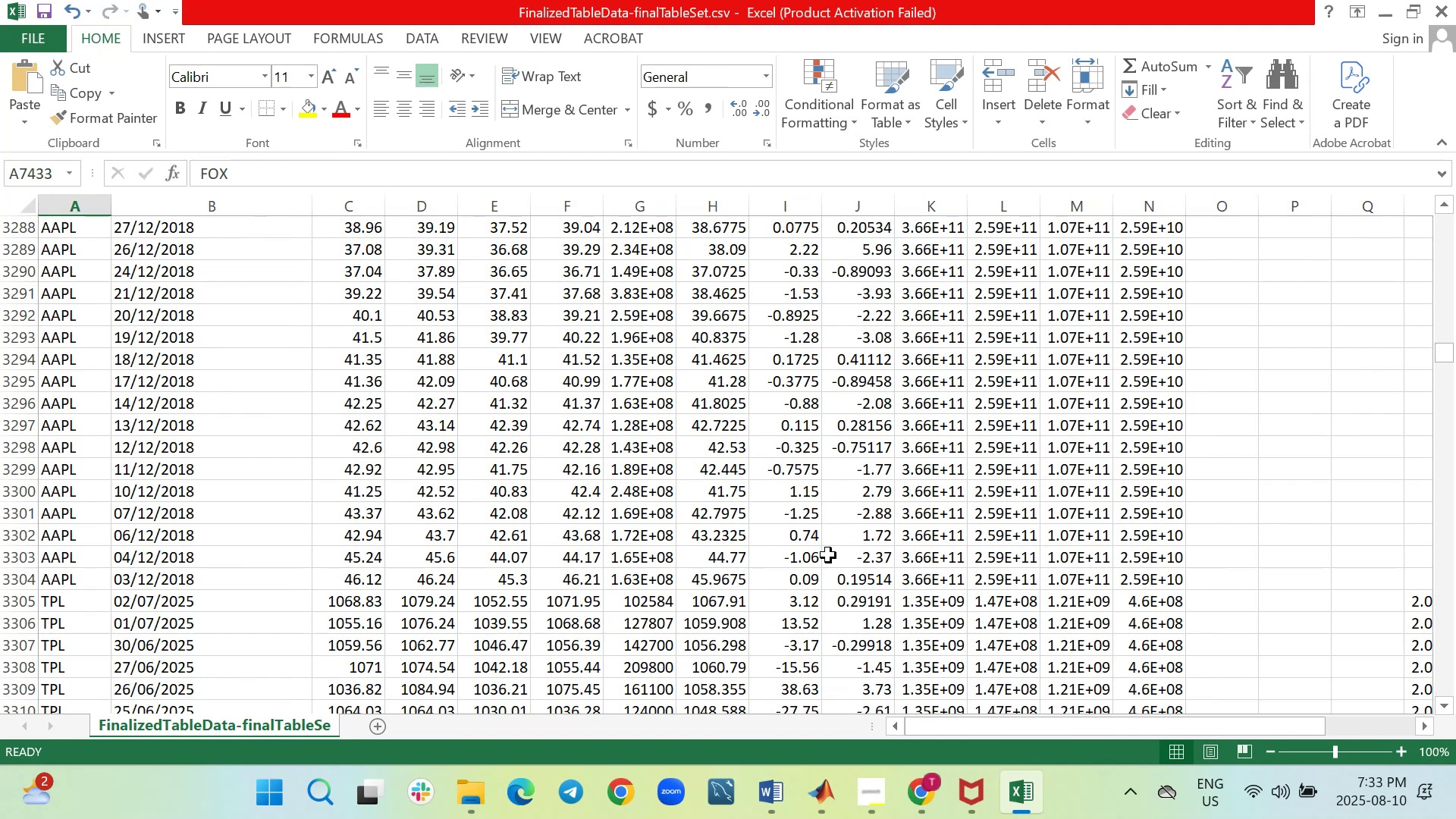 
wait(8.57)
 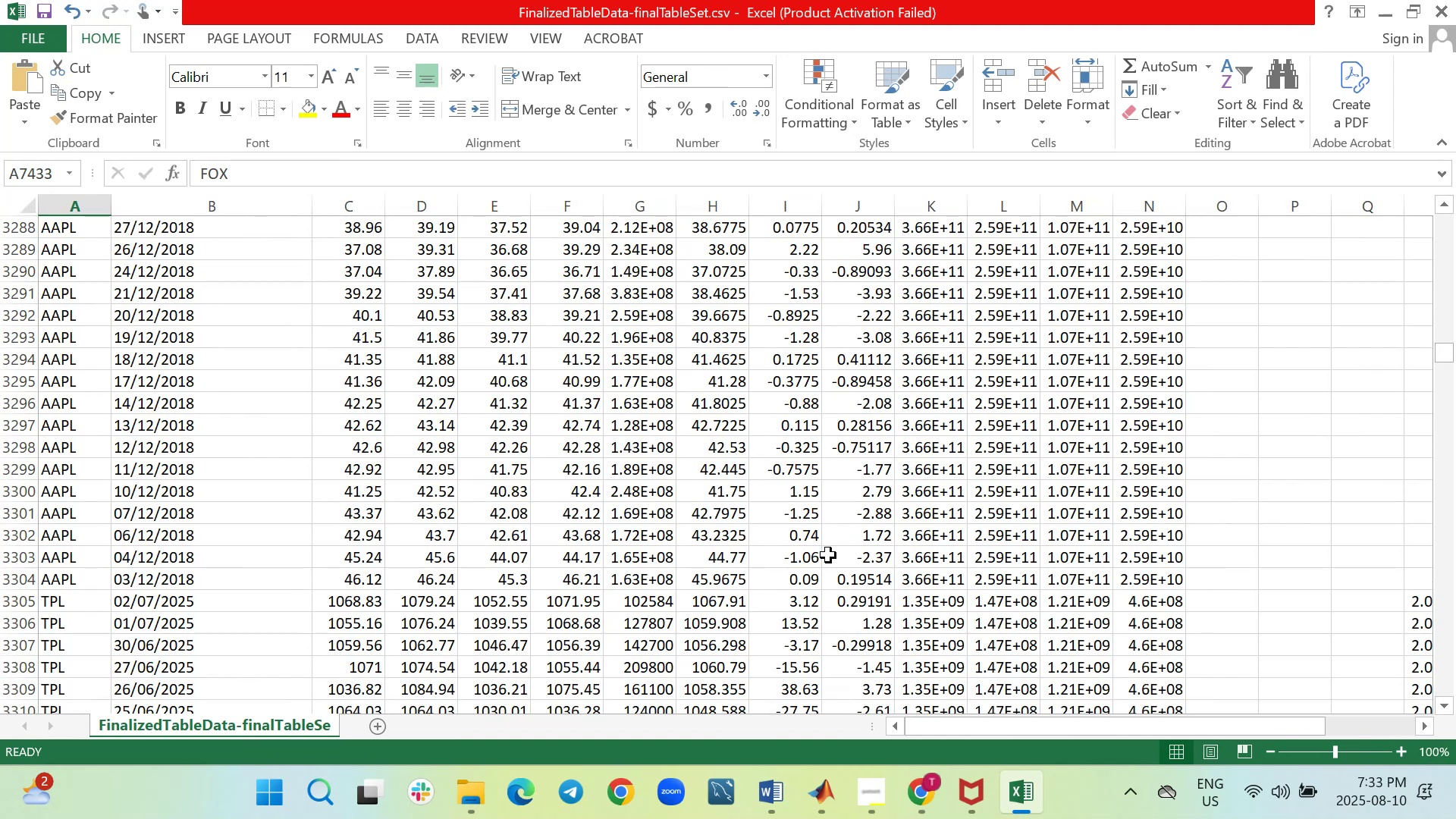 
left_click([761, 669])
 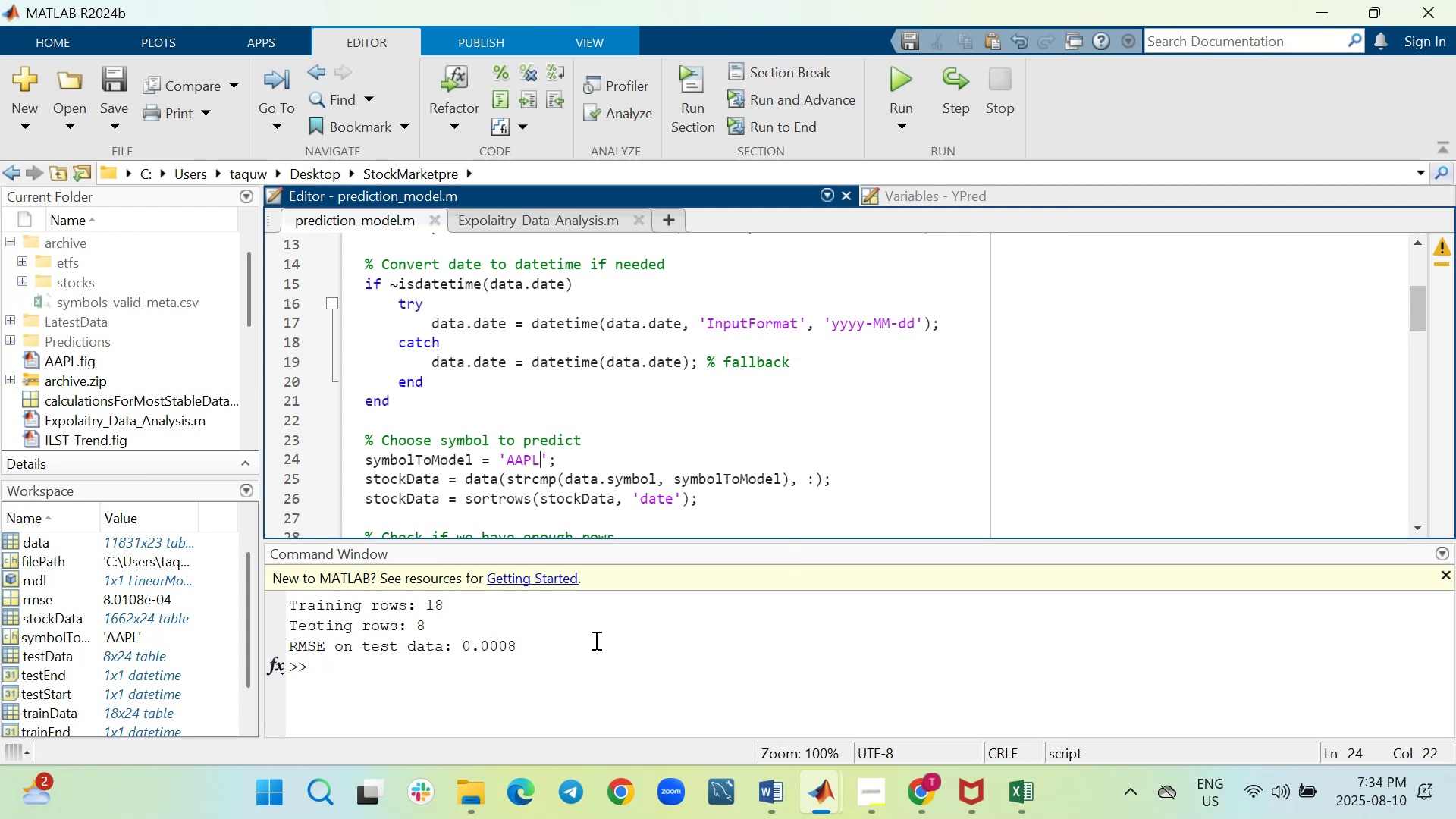 
wait(17.55)
 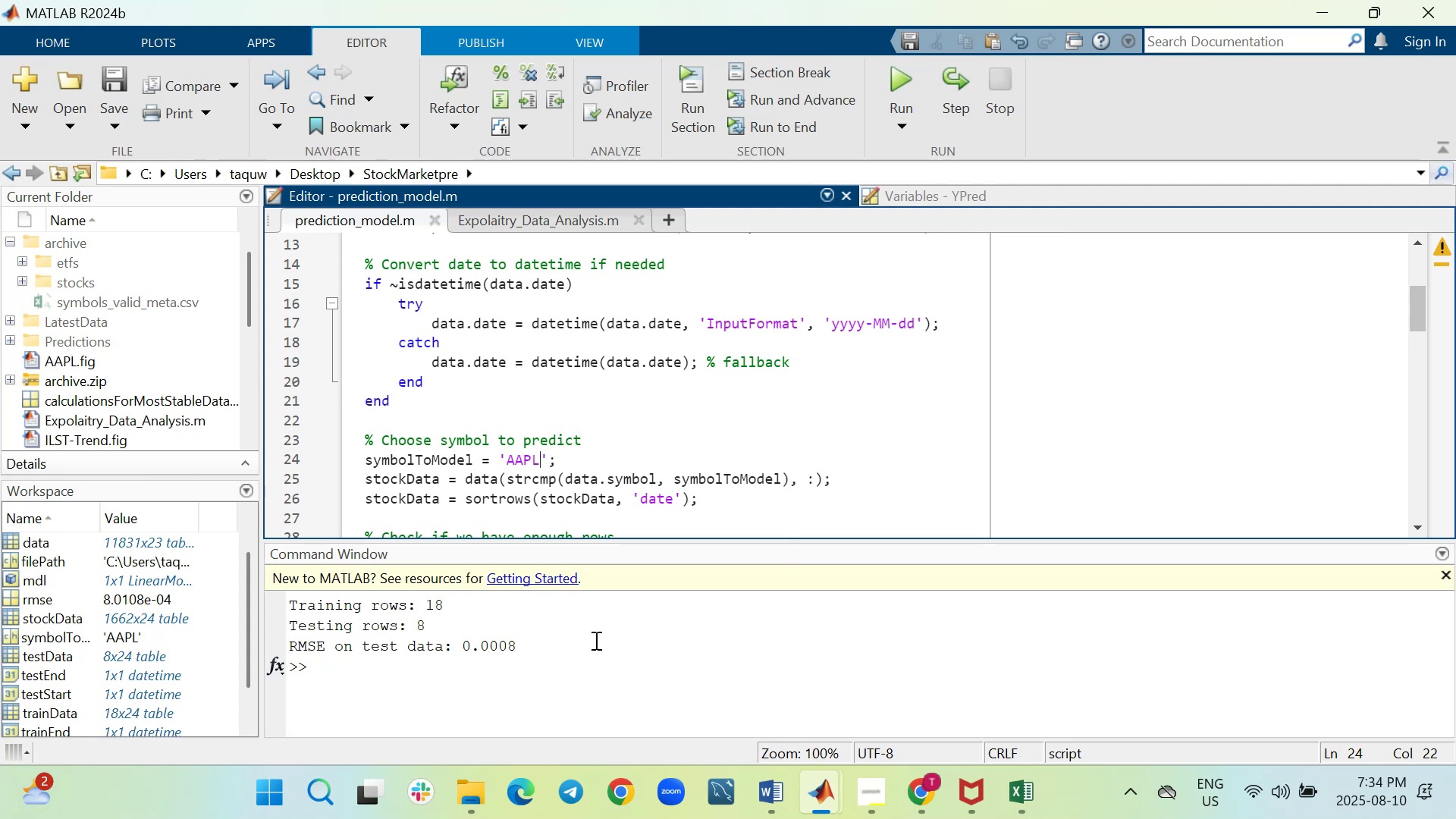 
scroll: coordinate [636, 408], scroll_direction: down, amount: 3.0
 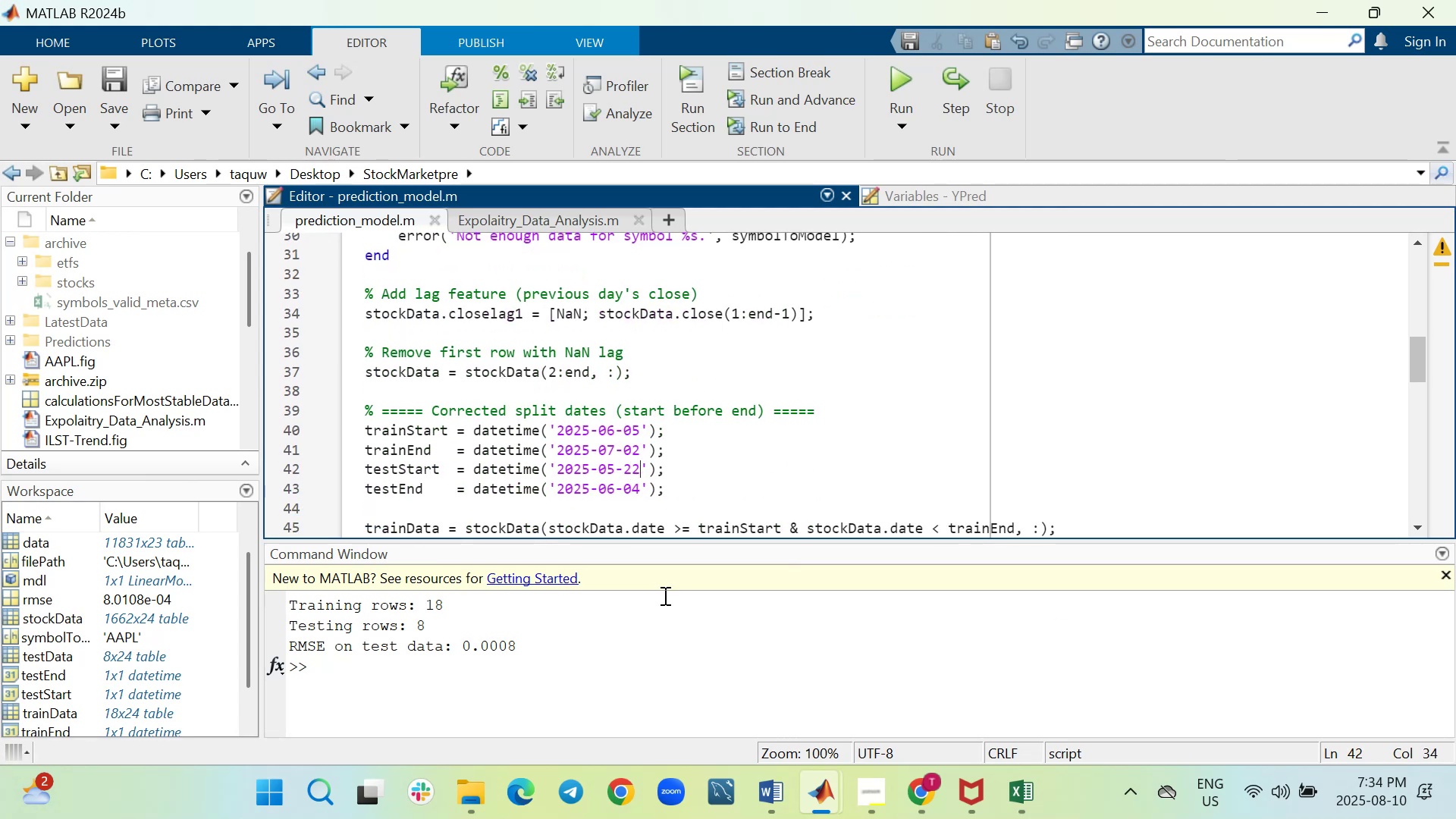 
key(Backspace)
key(Backspace)
type(03)
 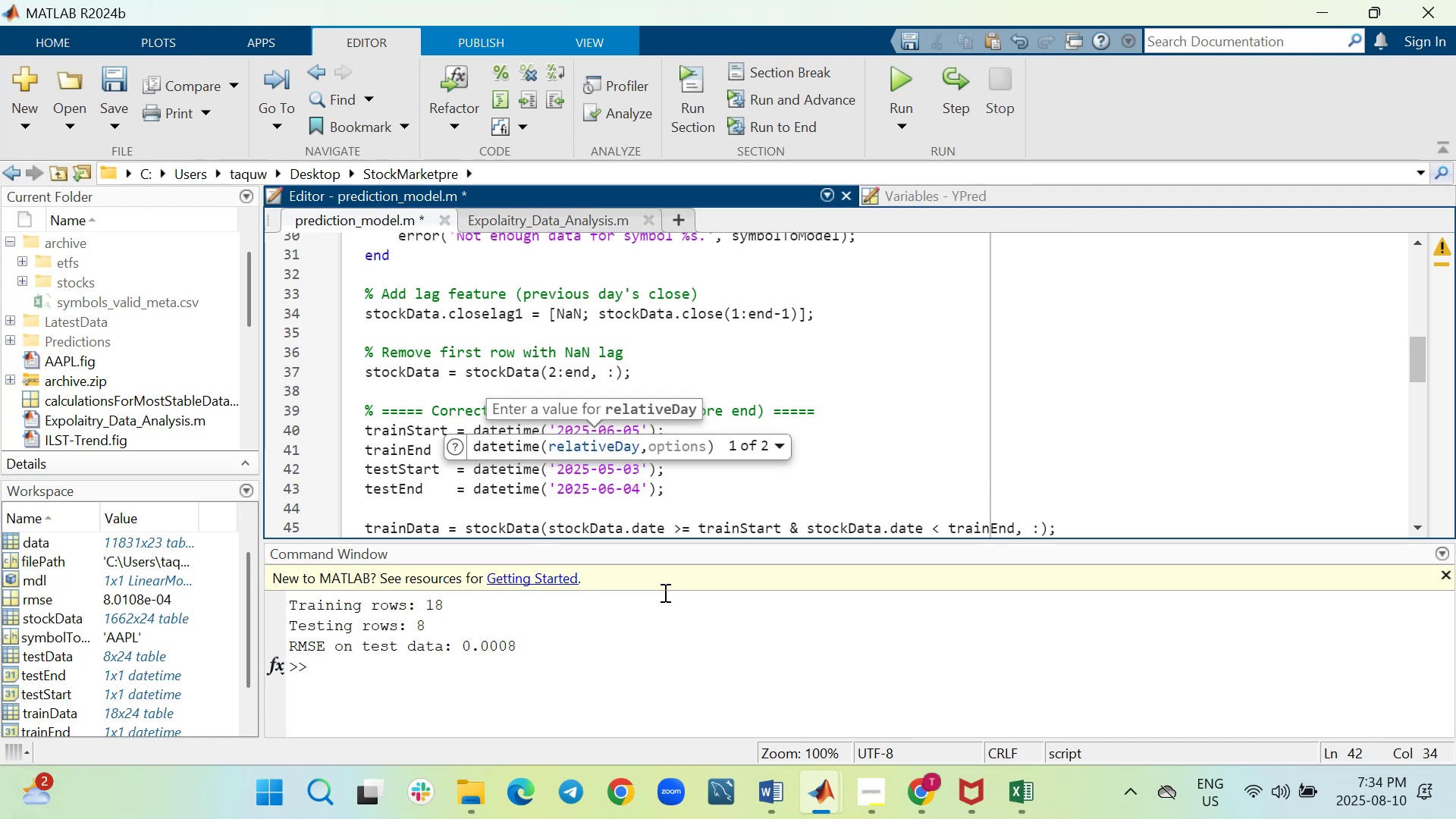 
key(ArrowLeft)
 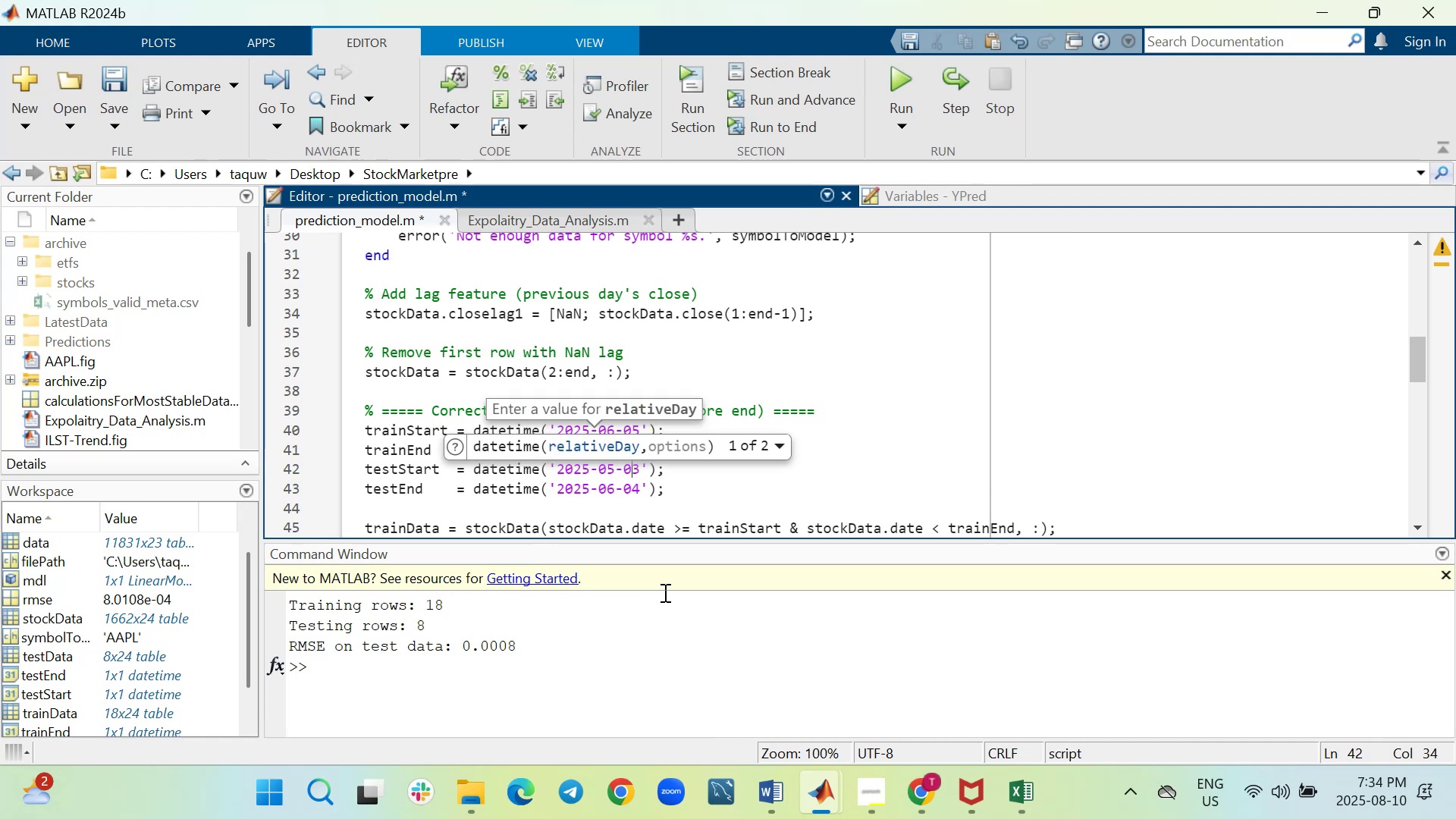 
key(ArrowLeft)
 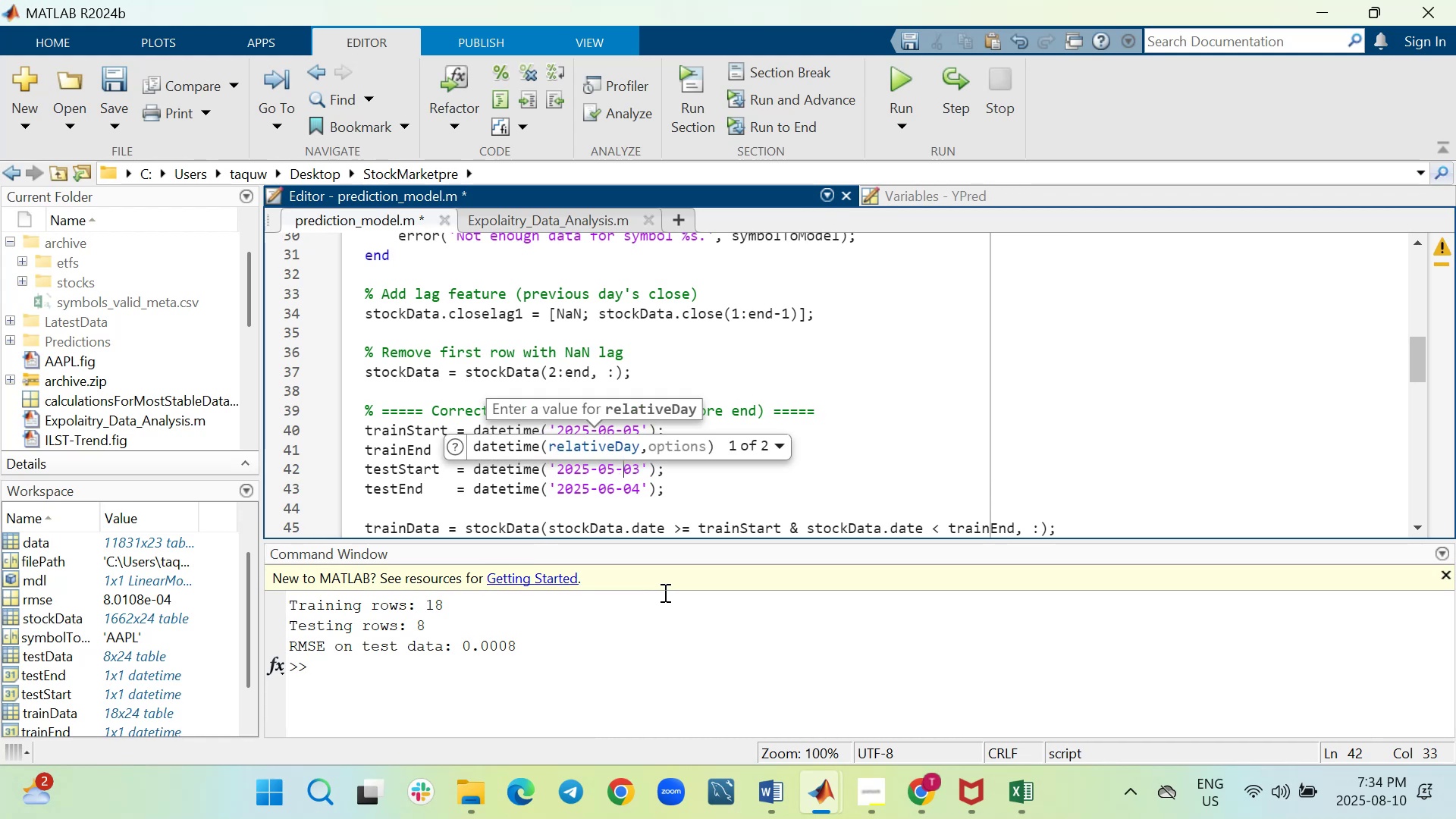 
key(ArrowLeft)
 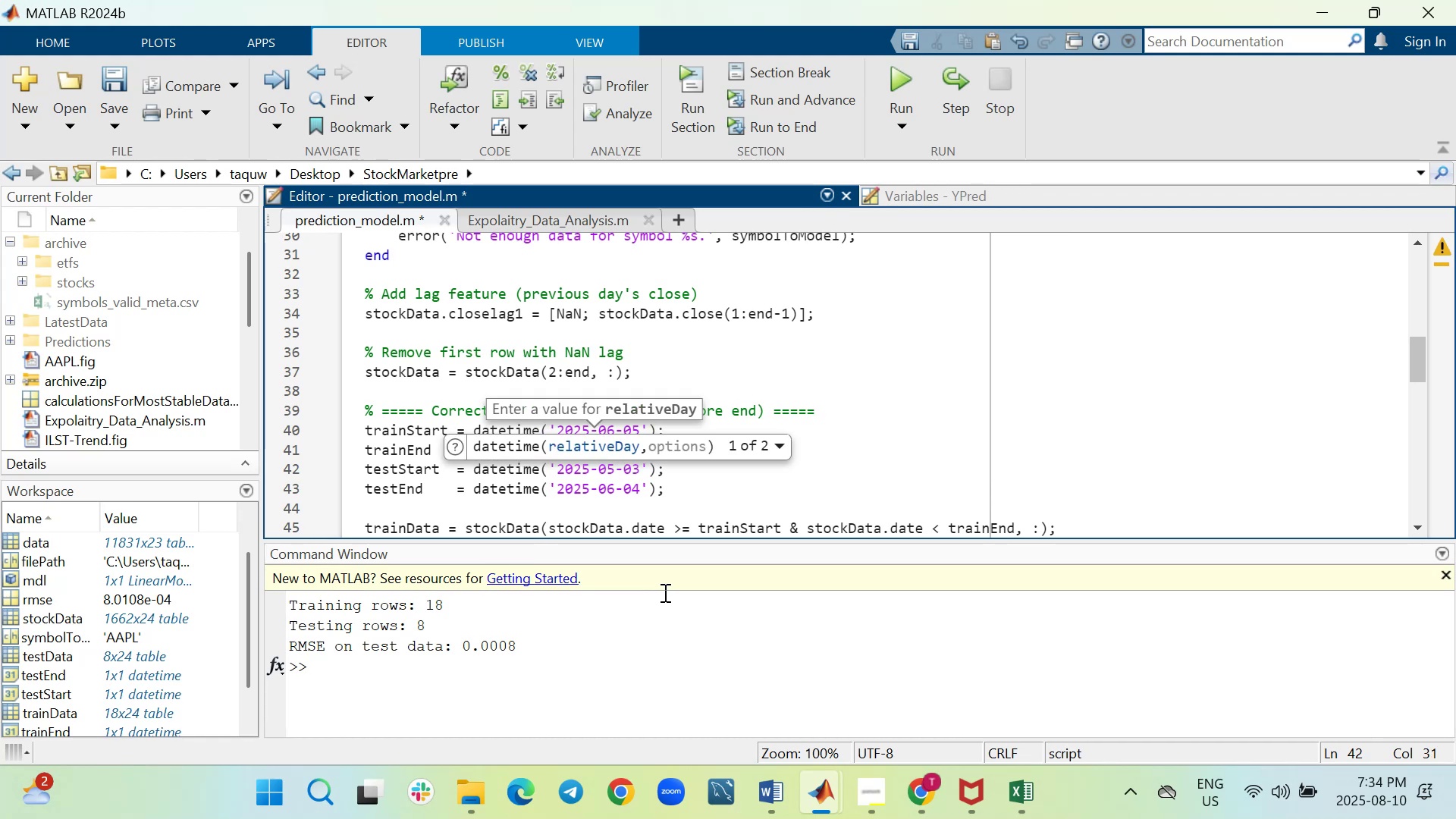 
key(Backspace)
key(Backspace)
type(12)
 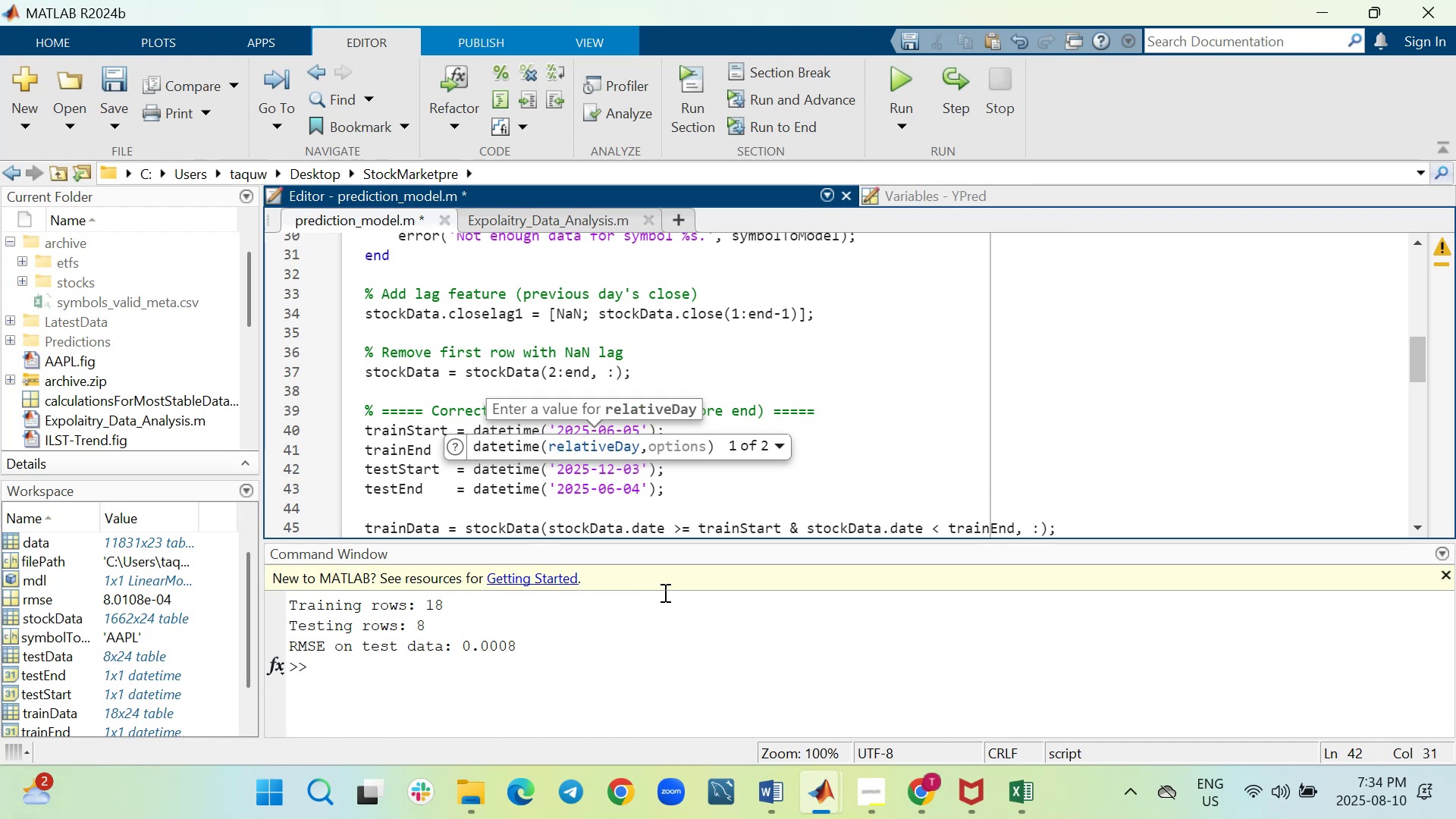 
key(ArrowLeft)
 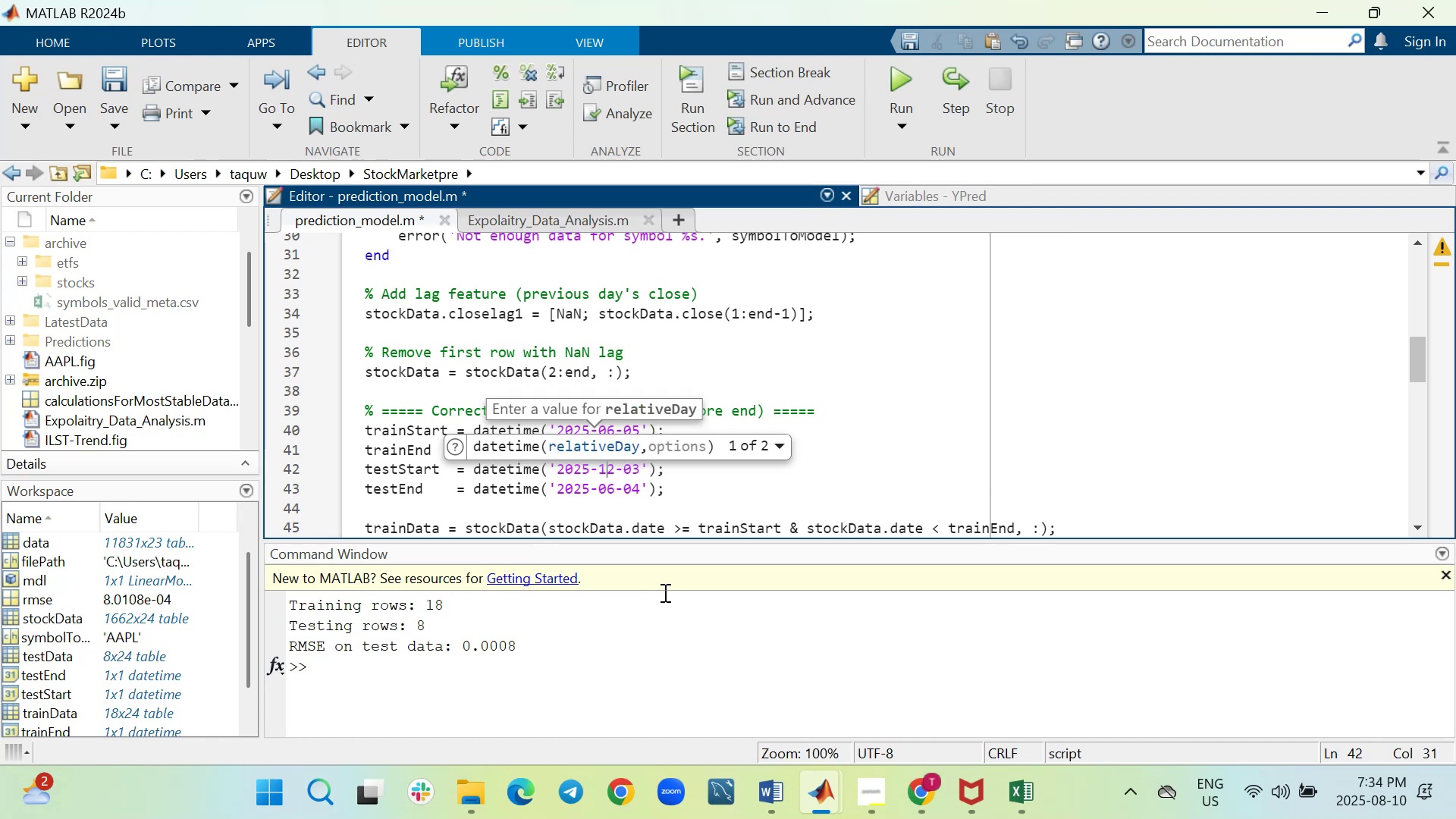 
key(ArrowLeft)
 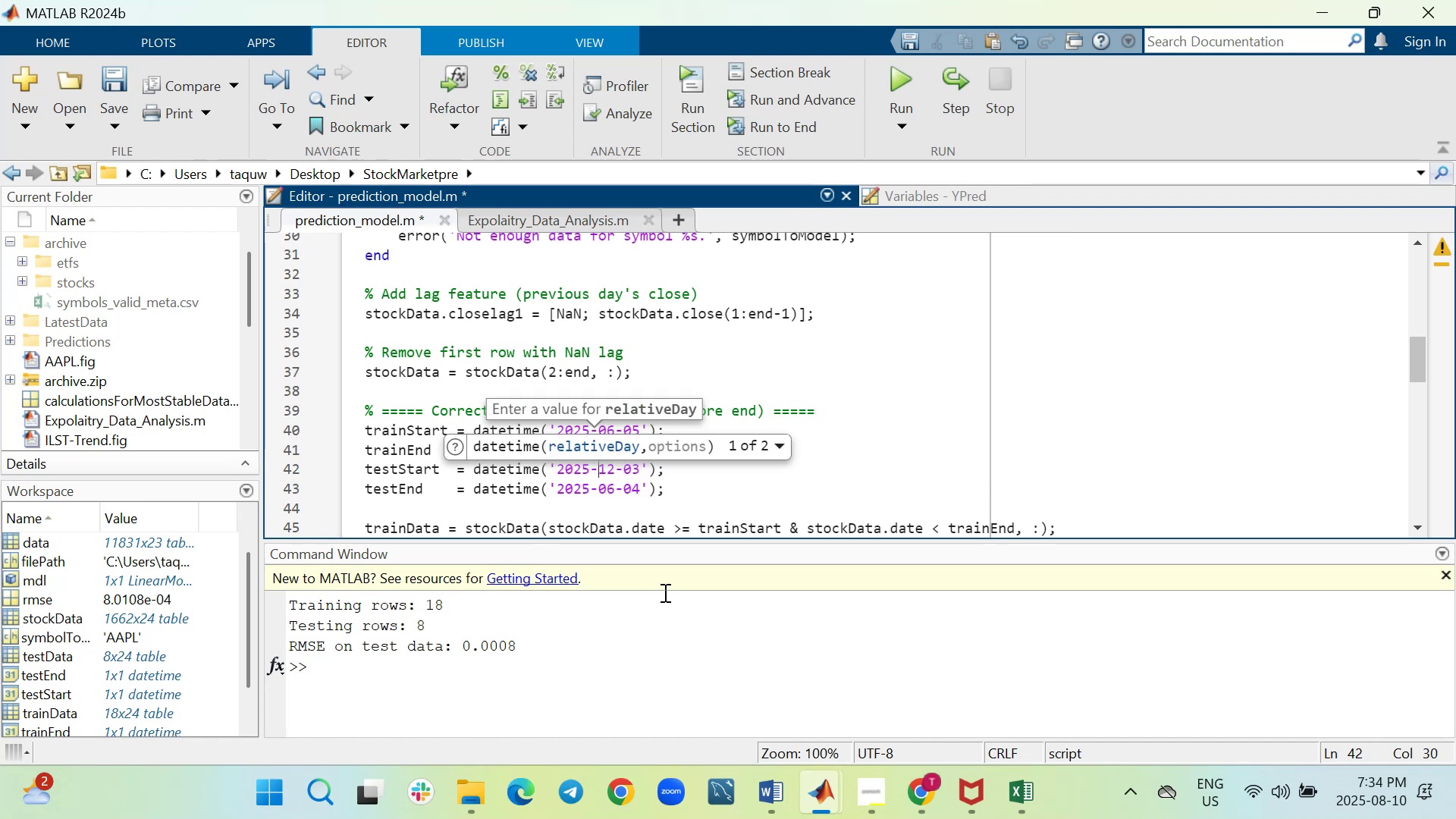 
key(ArrowLeft)
 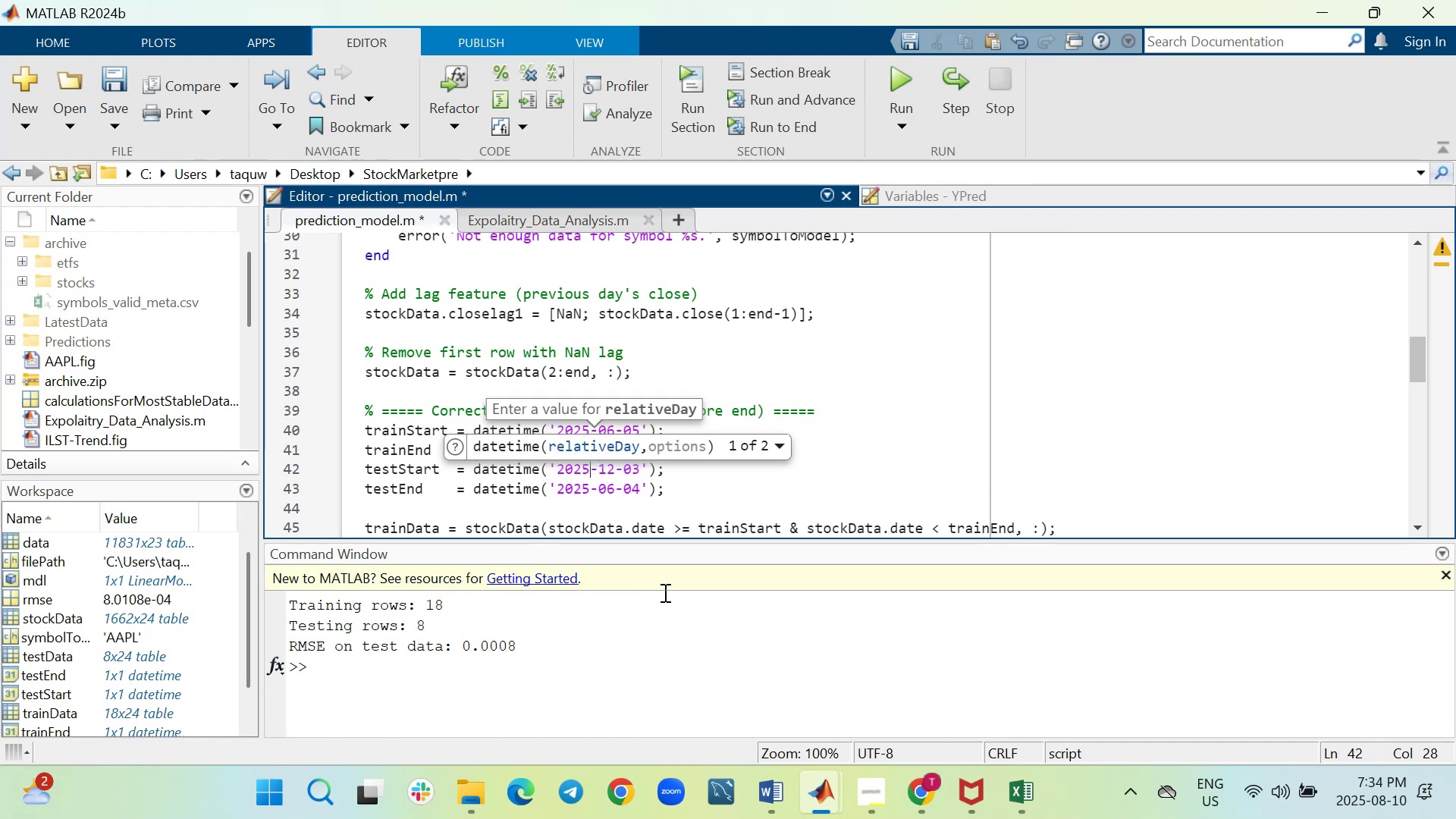 
key(Backspace)
key(Backspace)
type(18)
 